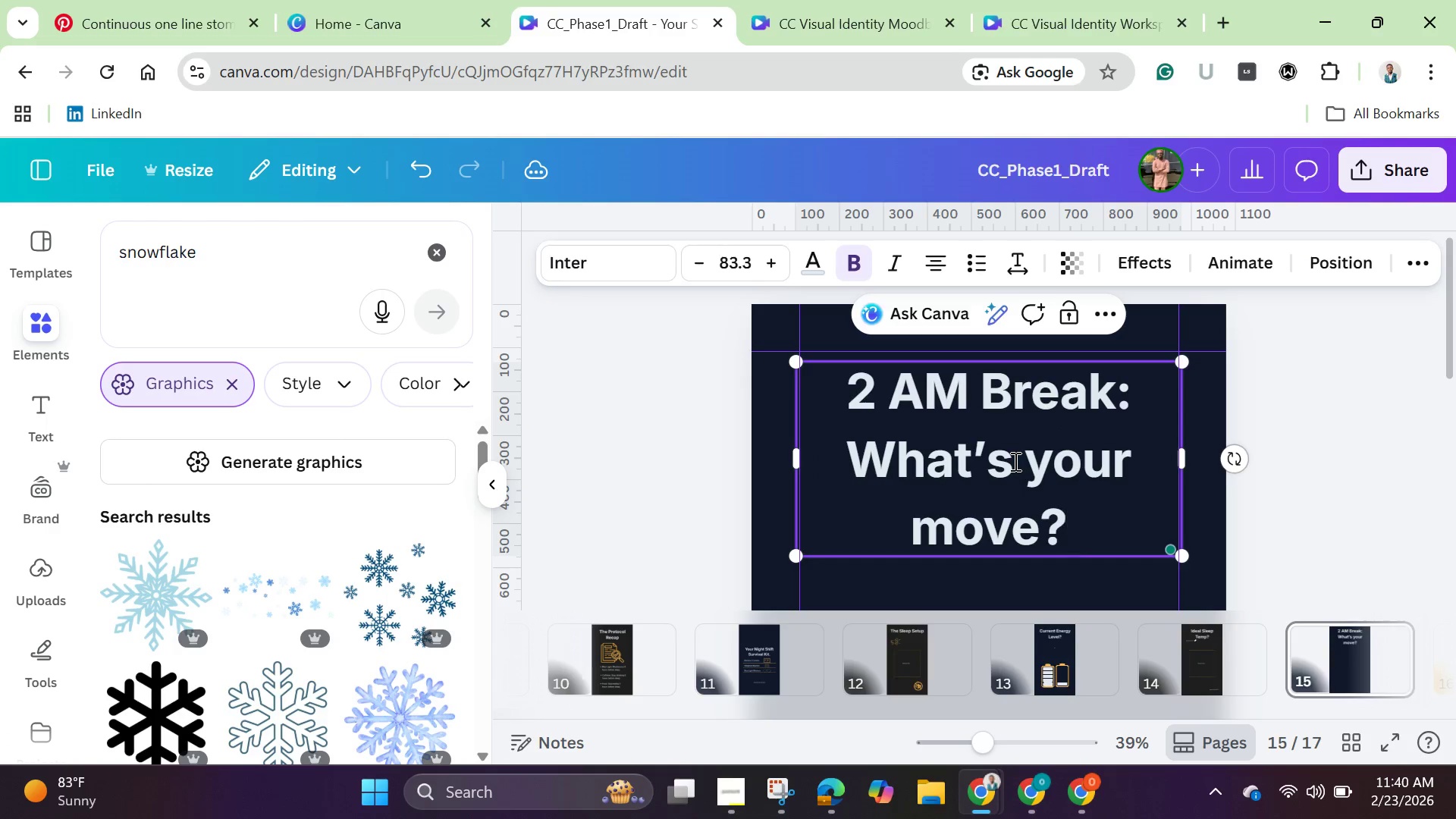 
left_click([1315, 411])
 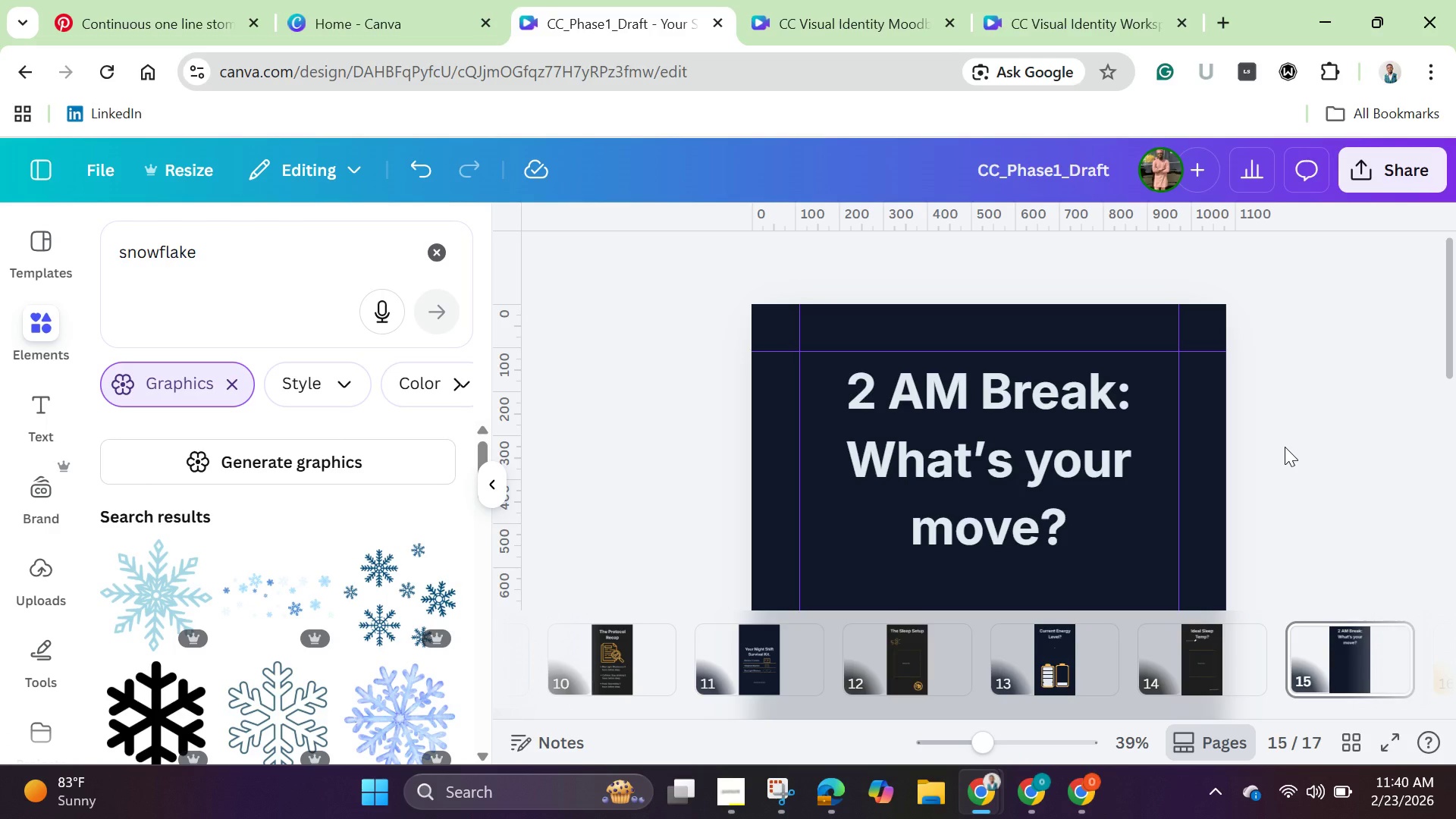 
wait(18.97)
 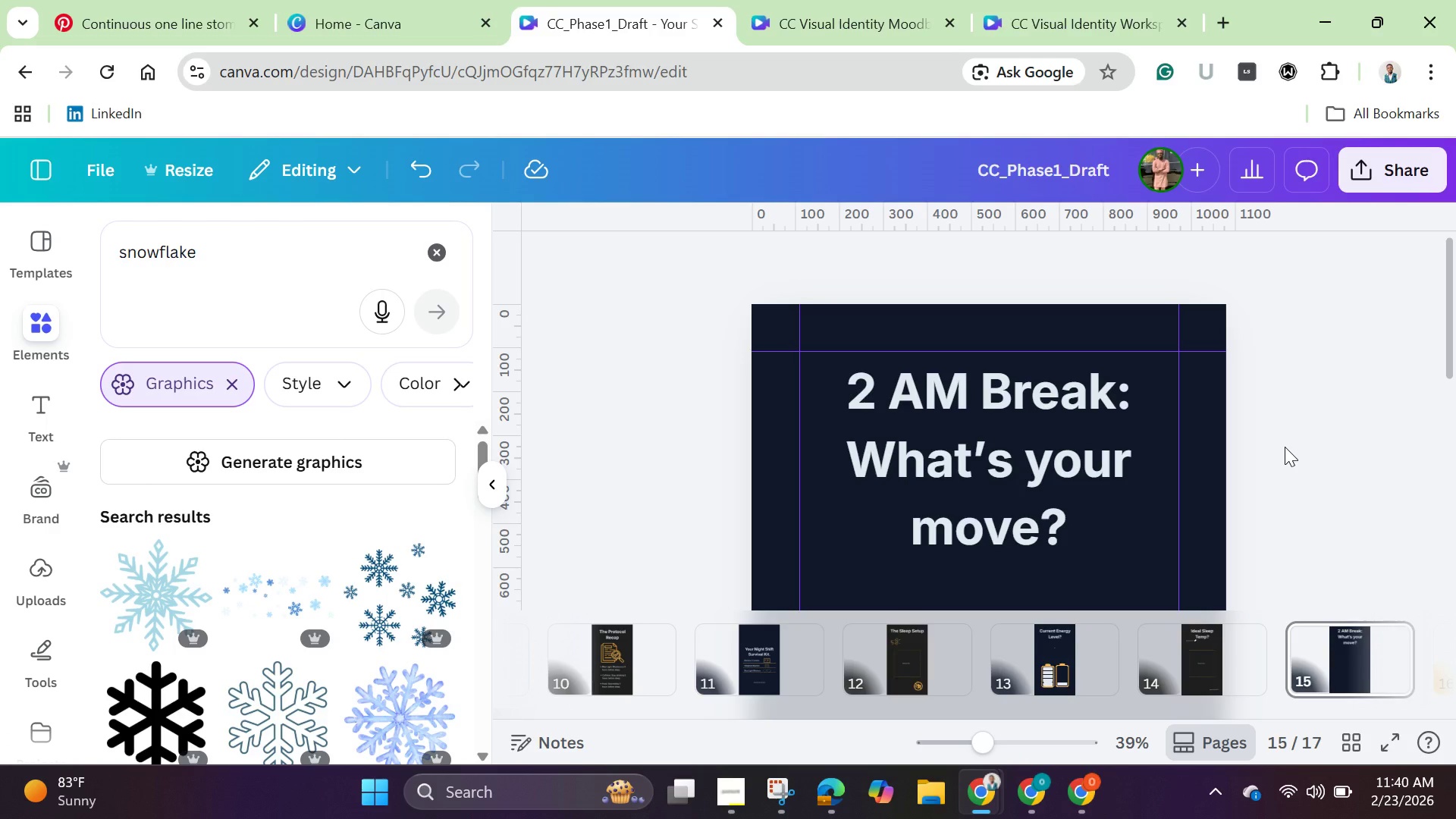 
left_click([1193, 656])
 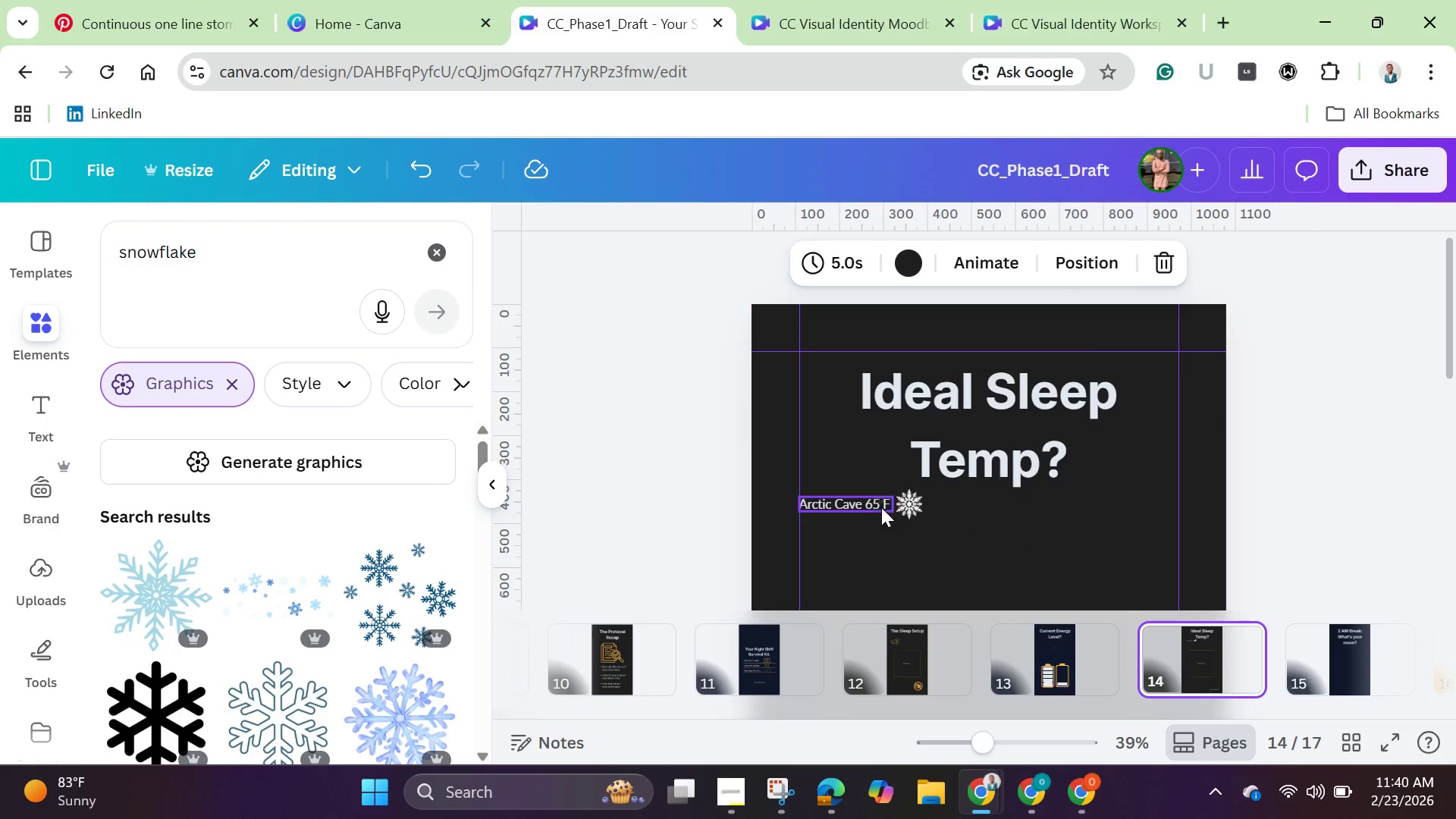 
left_click([855, 503])
 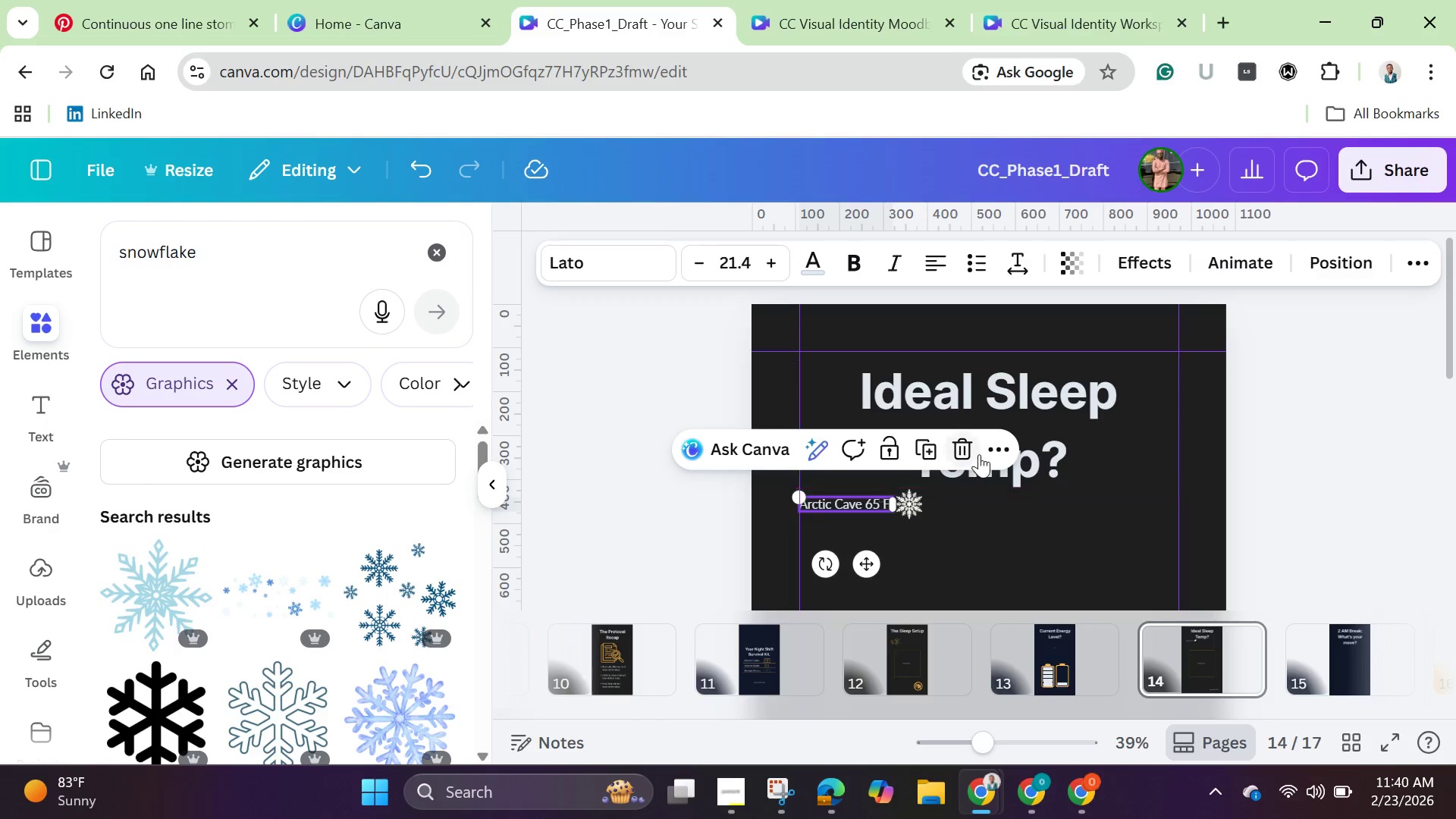 
left_click([988, 450])
 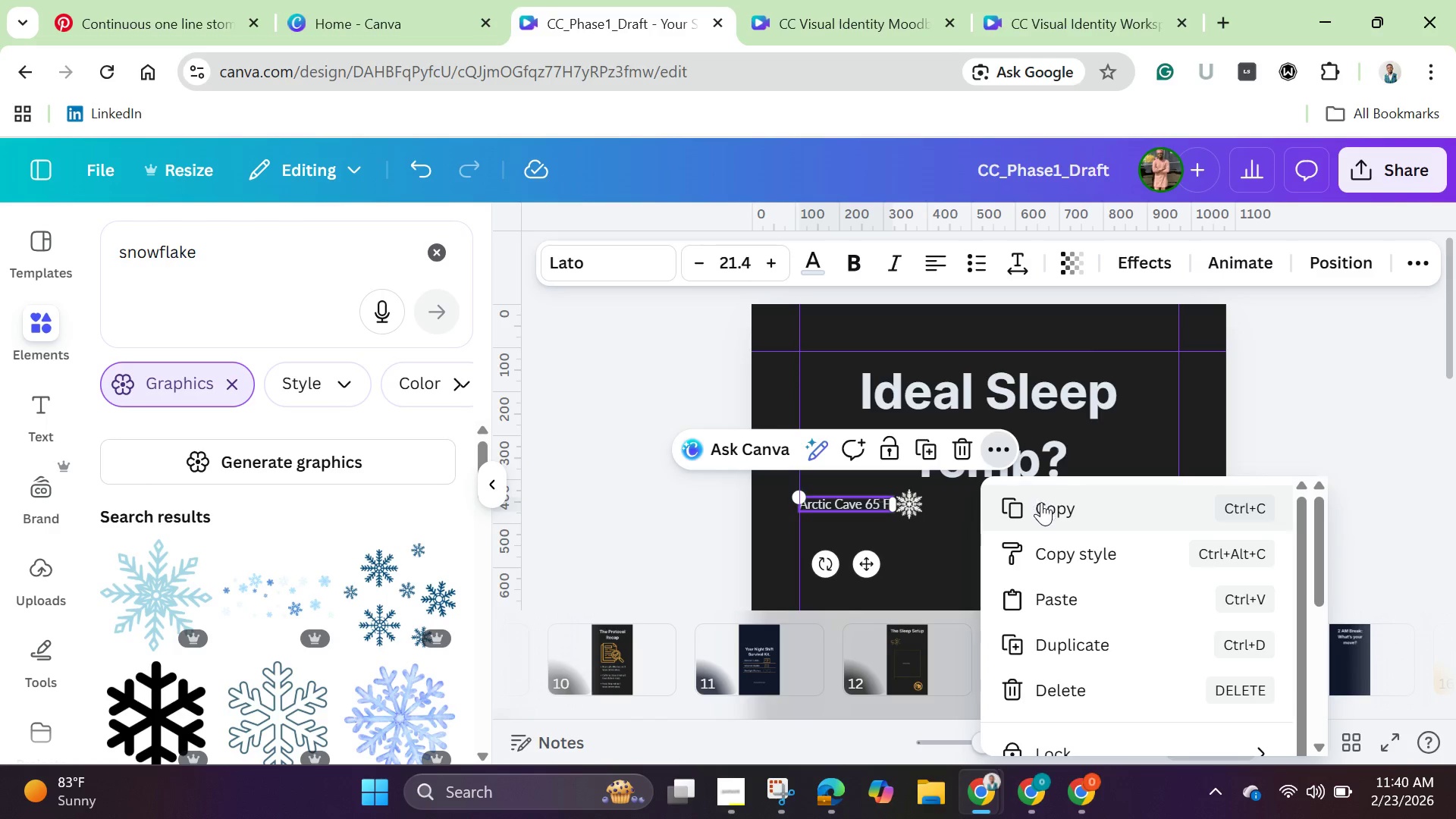 
left_click([1042, 507])
 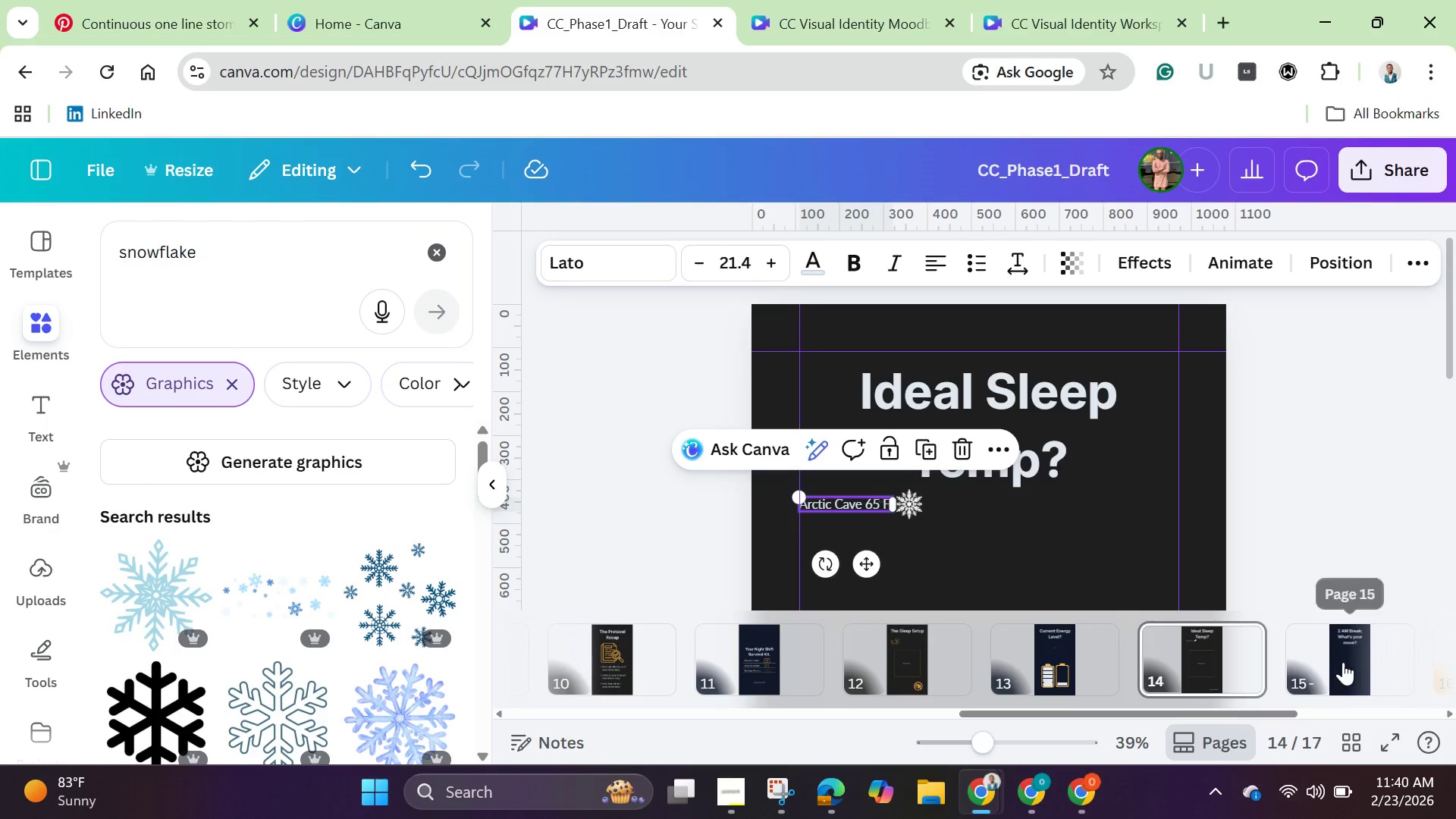 
left_click([1347, 660])
 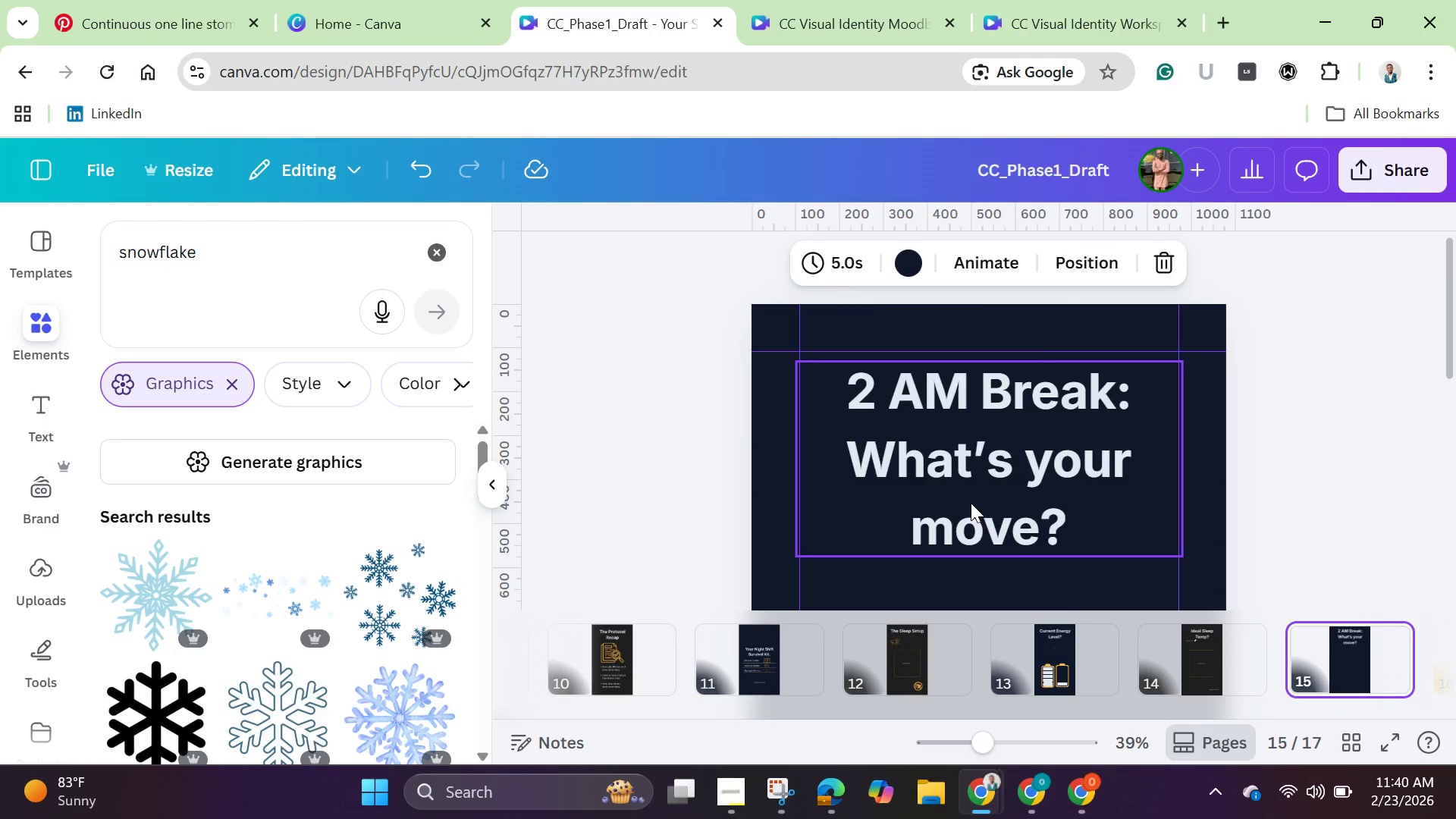 
scroll: coordinate [971, 503], scroll_direction: down, amount: 1.0
 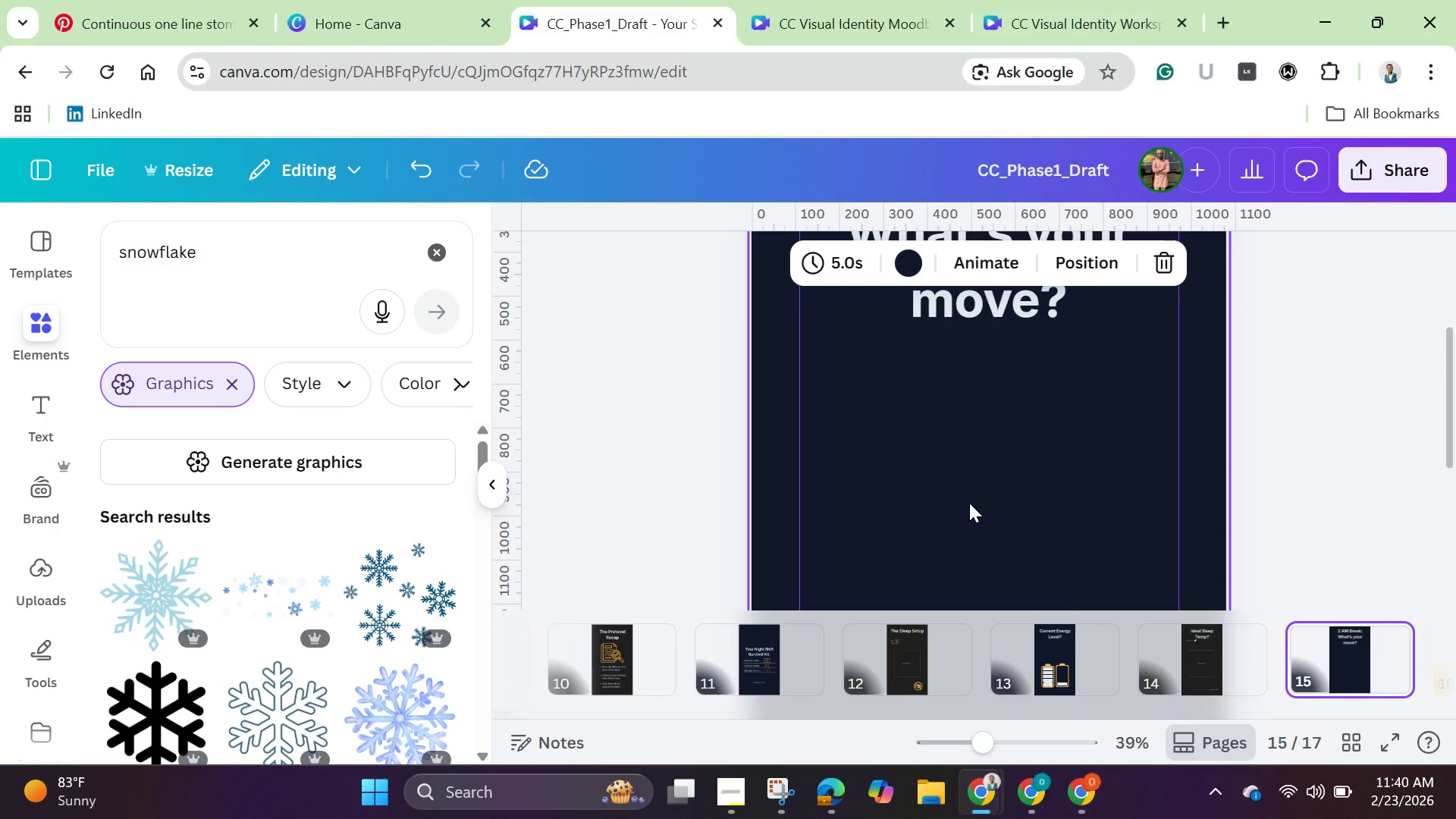 
key(Control+V)
 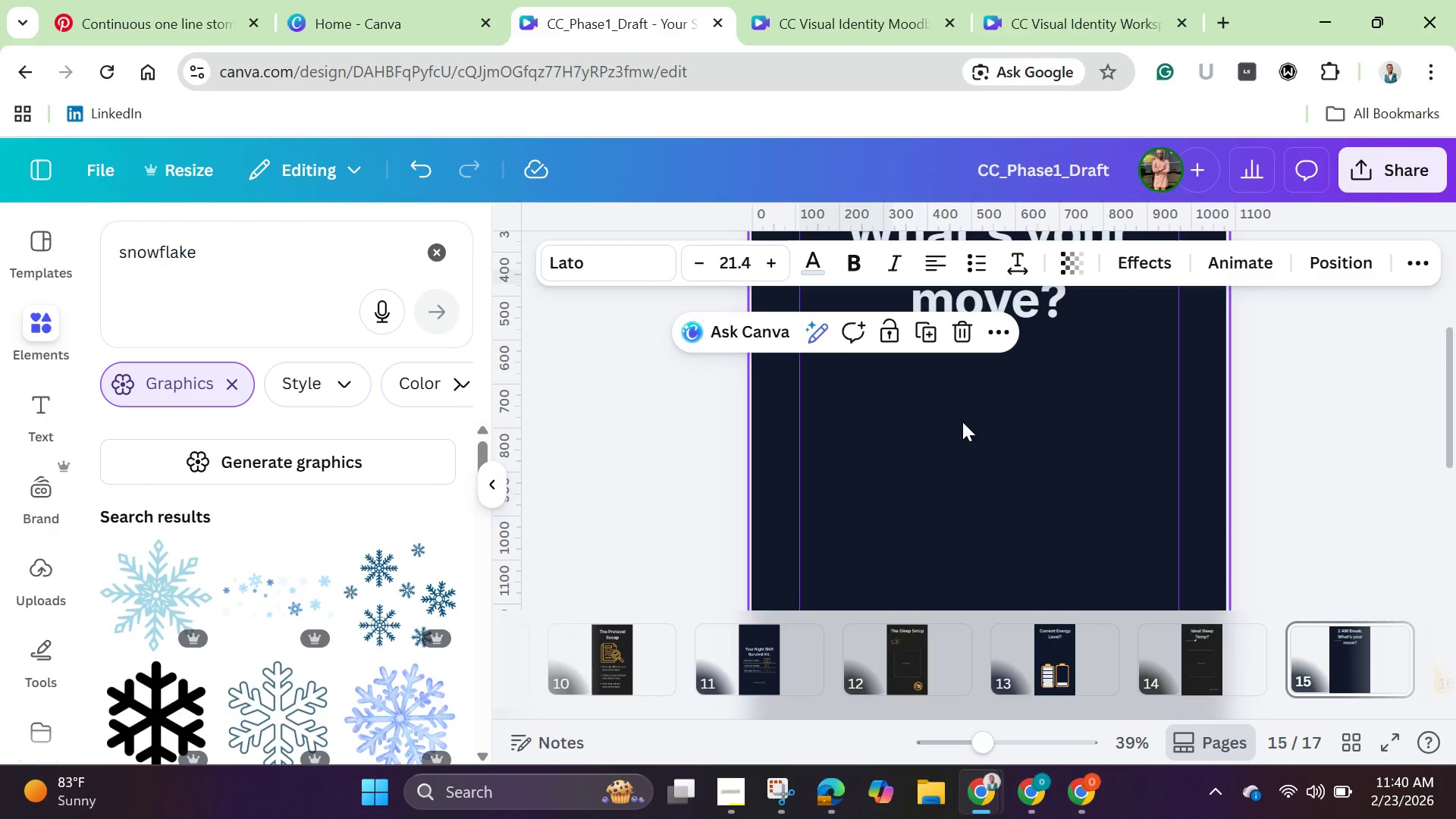 
scroll: coordinate [962, 422], scroll_direction: up, amount: 1.0
 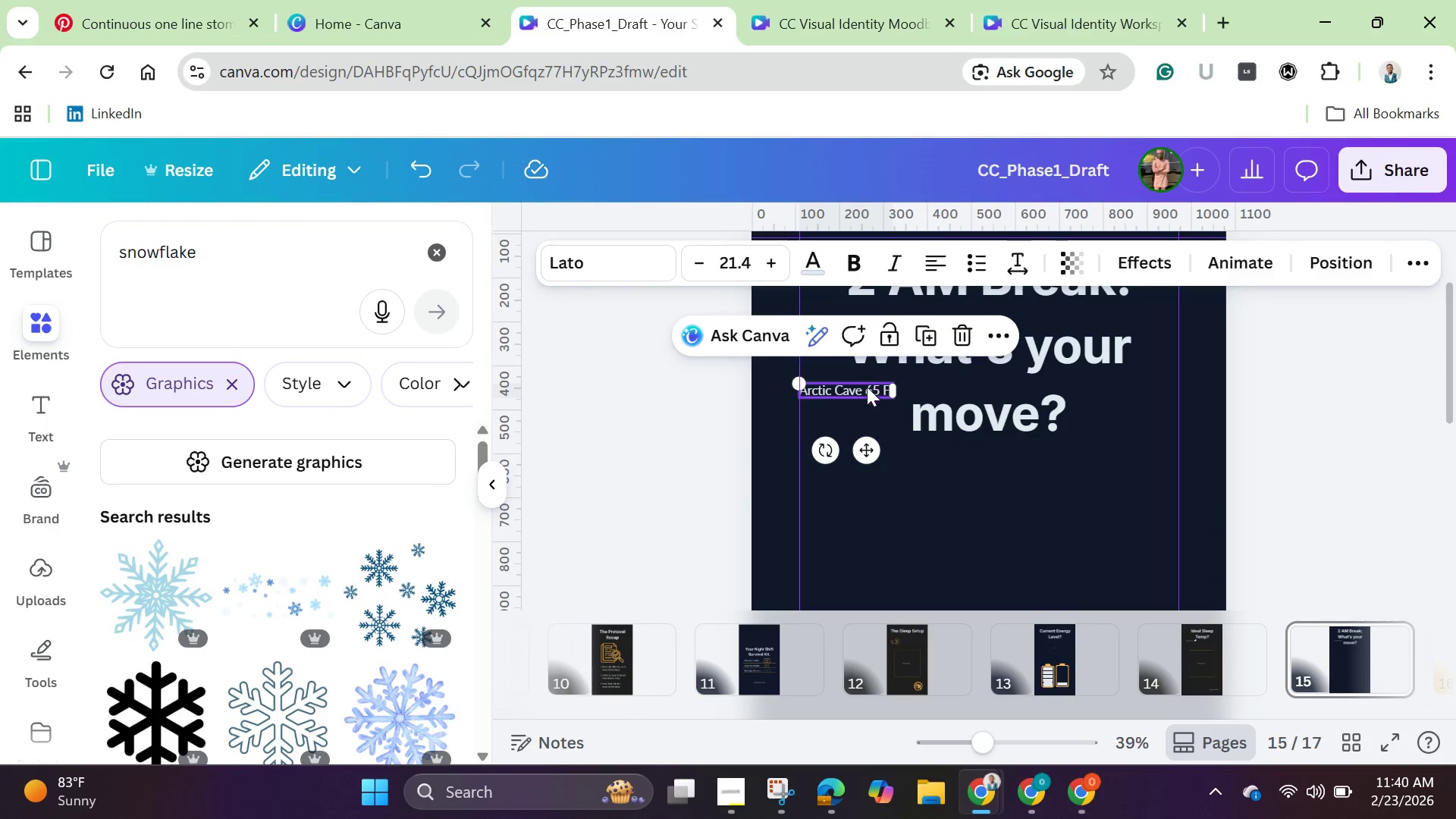 
left_click_drag(start_coordinate=[867, 388], to_coordinate=[872, 464])
 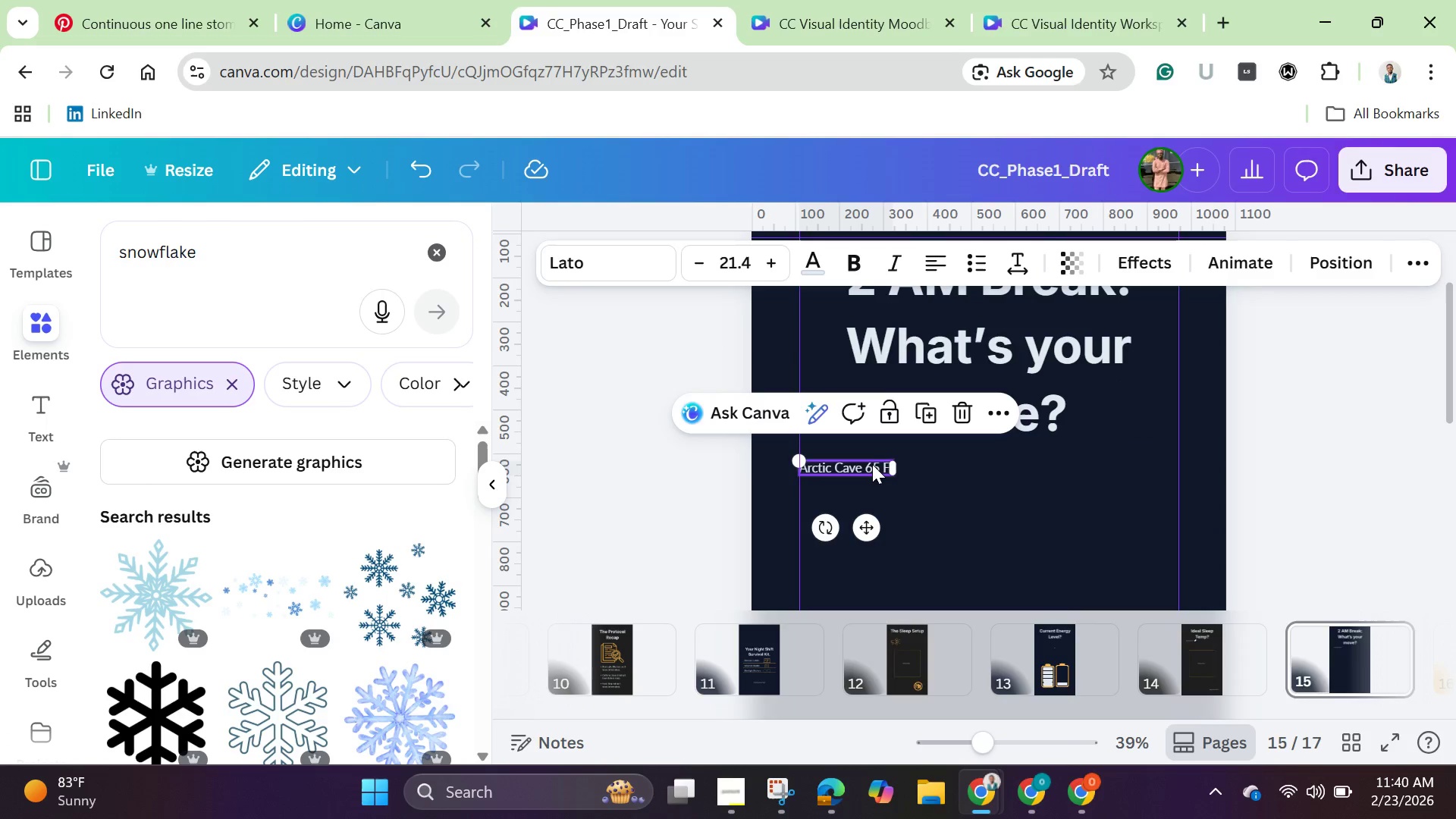 
left_click([872, 464])
 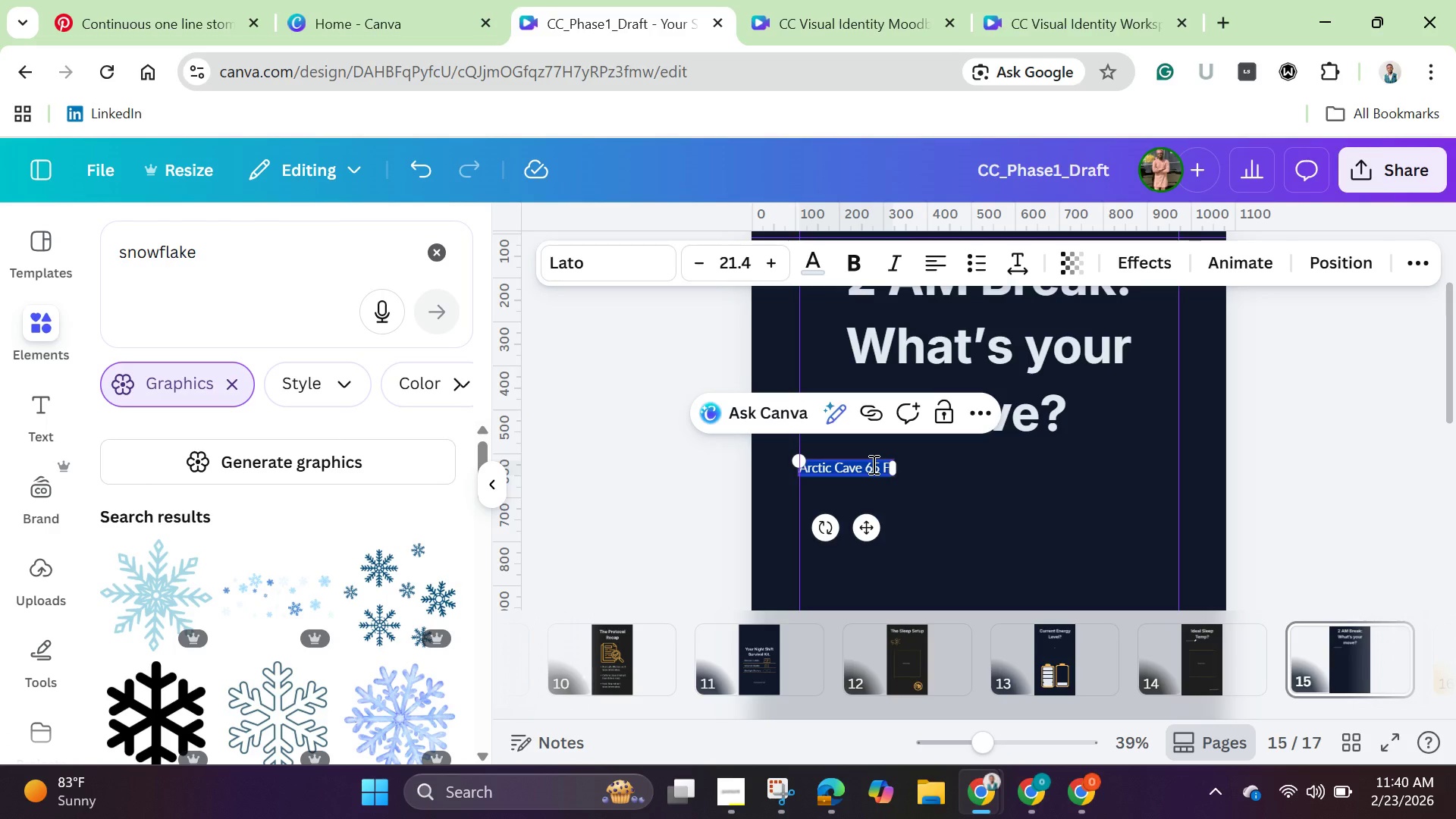 
key(Backspace)
type(20/)
key(Backspace)
type(+)
key(Backspace)
key(Backspace)
type(=)
key(Backspace)
type(-)
key(Backspace)
type(0- )
key(Backspace)
key(Backspace)
type( )
key(Backspace)
type(-Min Power Nap)
 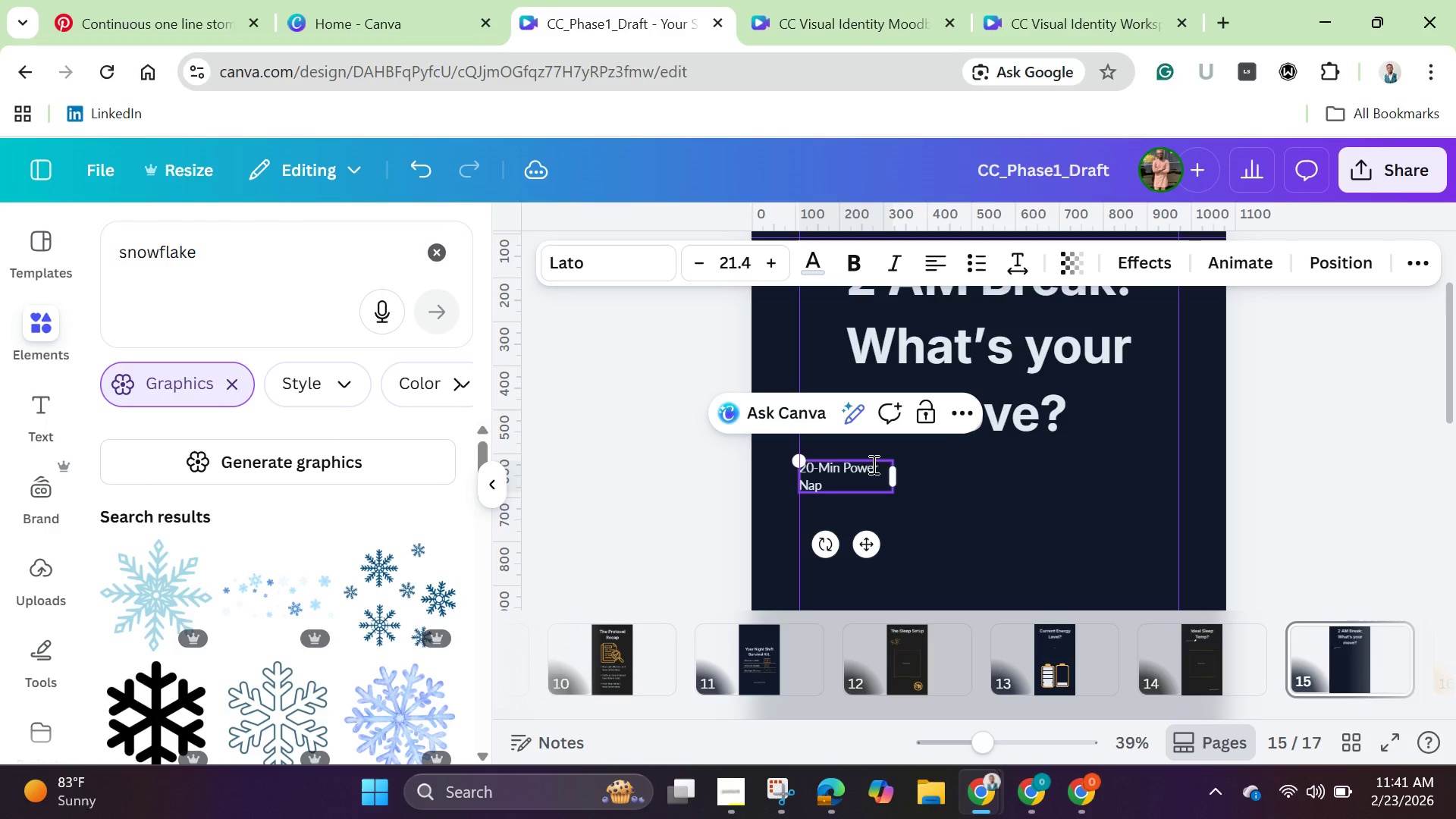 
wait(11.47)
 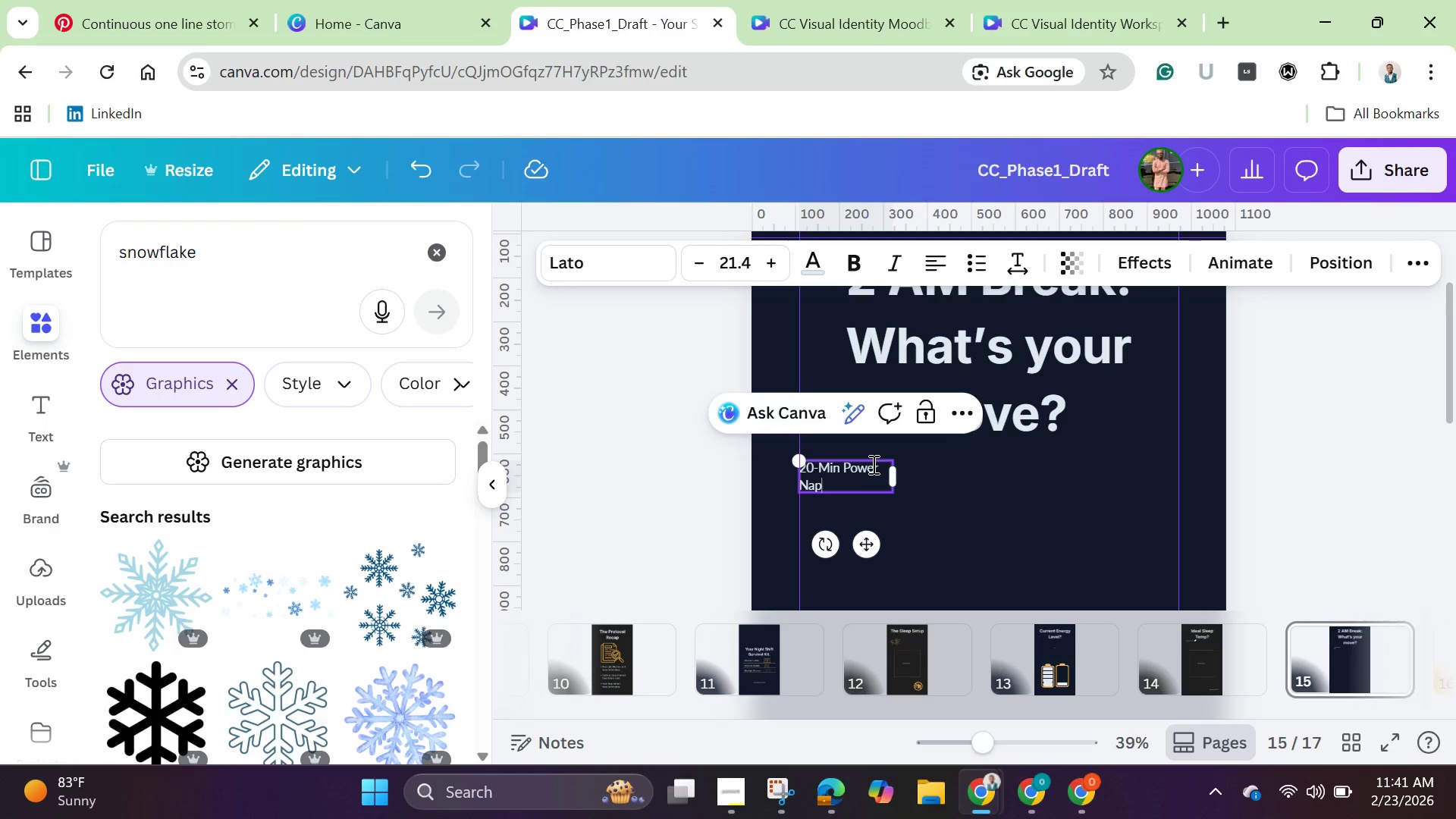 
key(Shift+Slash)
 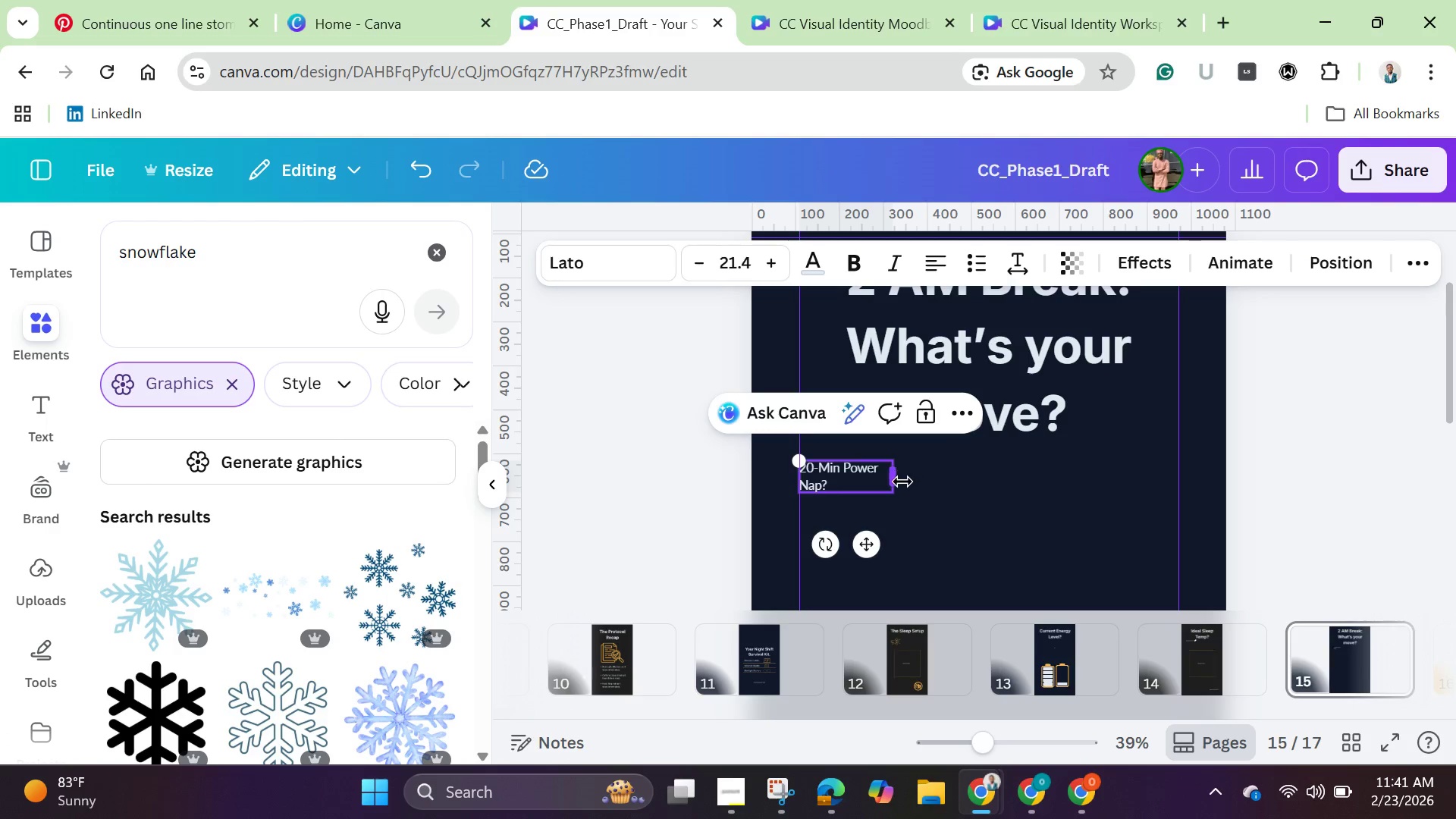 
left_click_drag(start_coordinate=[899, 481], to_coordinate=[936, 485])
 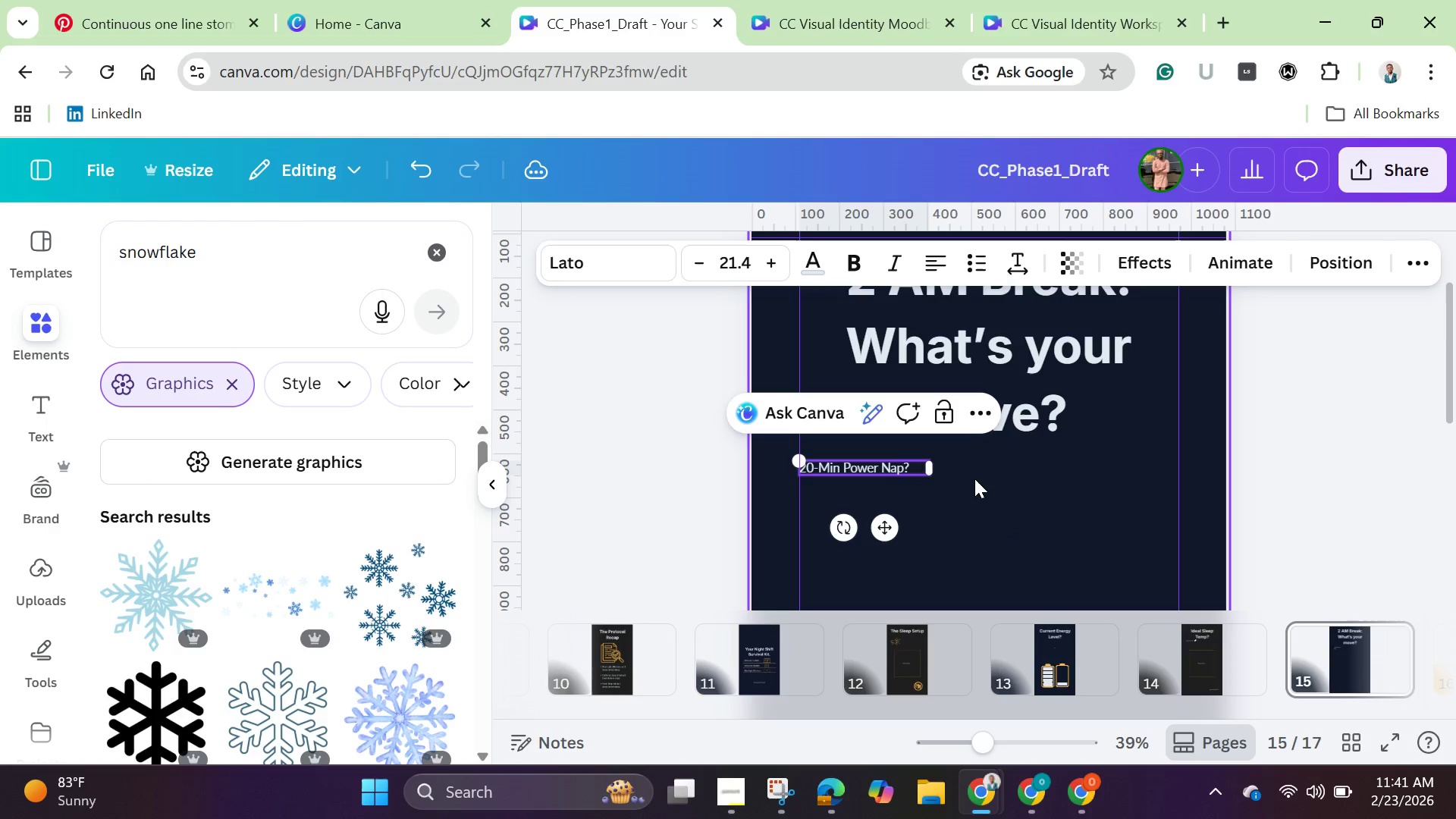 
left_click([974, 479])
 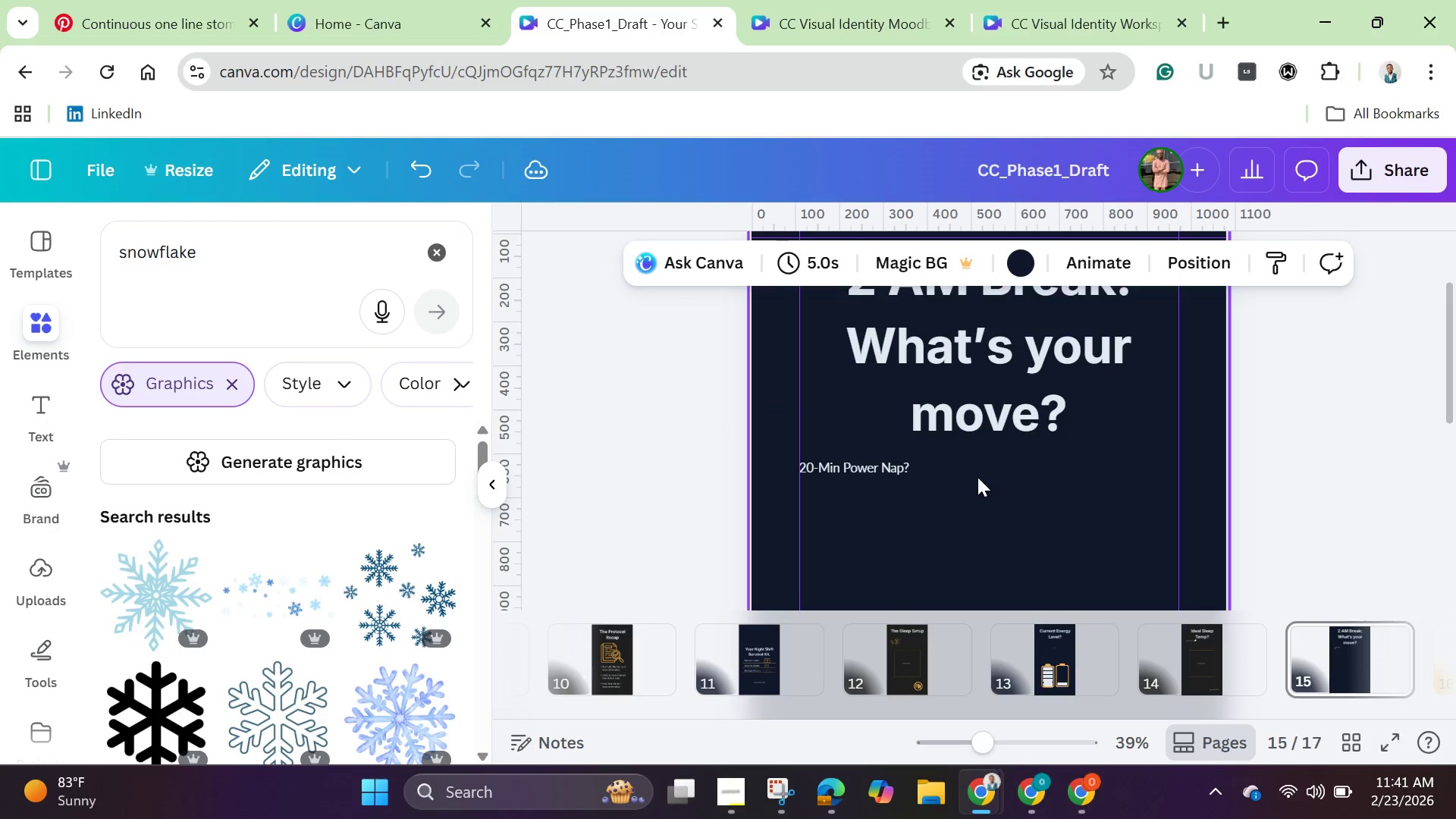 
scroll: coordinate [978, 477], scroll_direction: down, amount: 1.0
 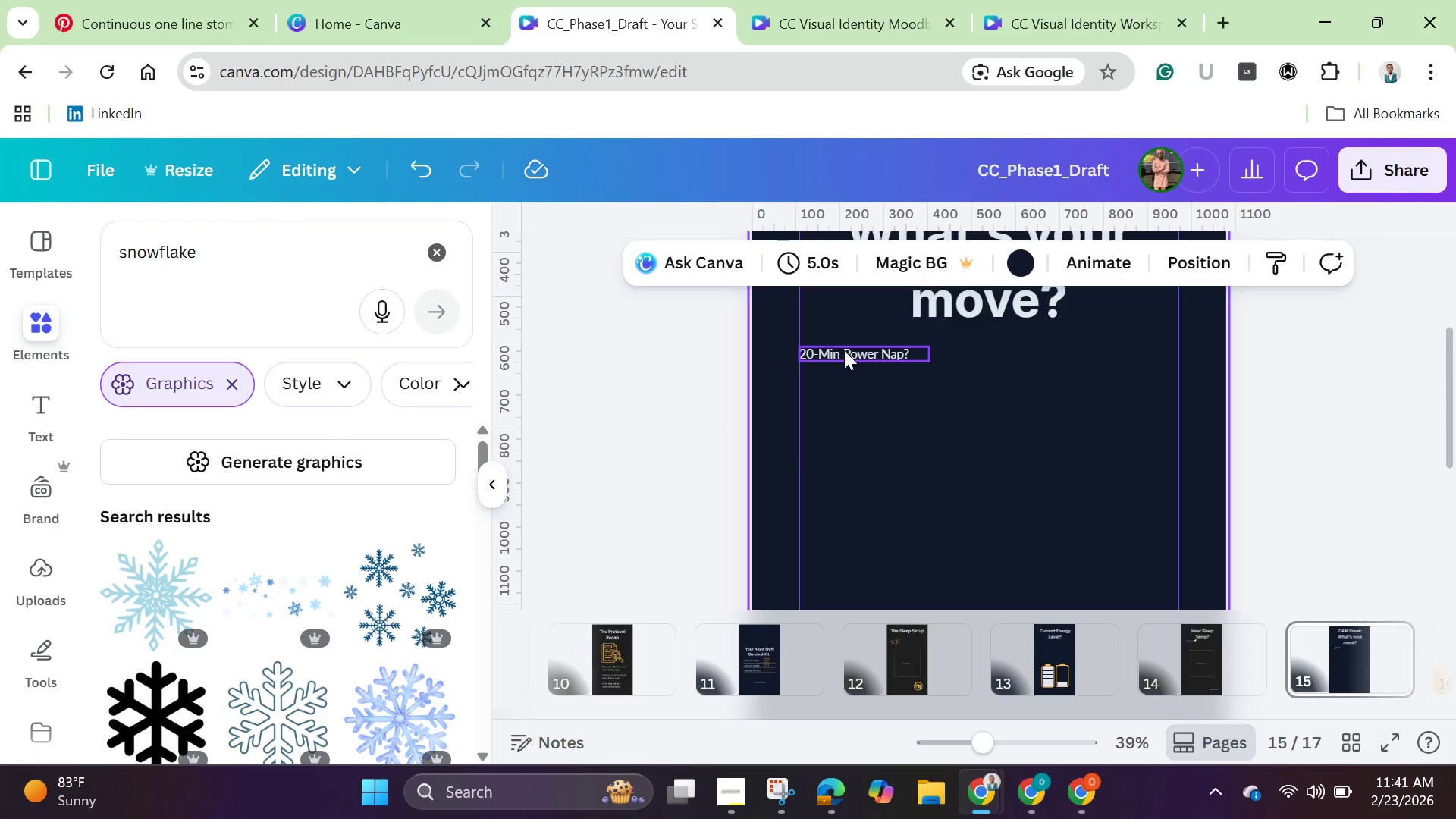 
left_click([844, 350])
 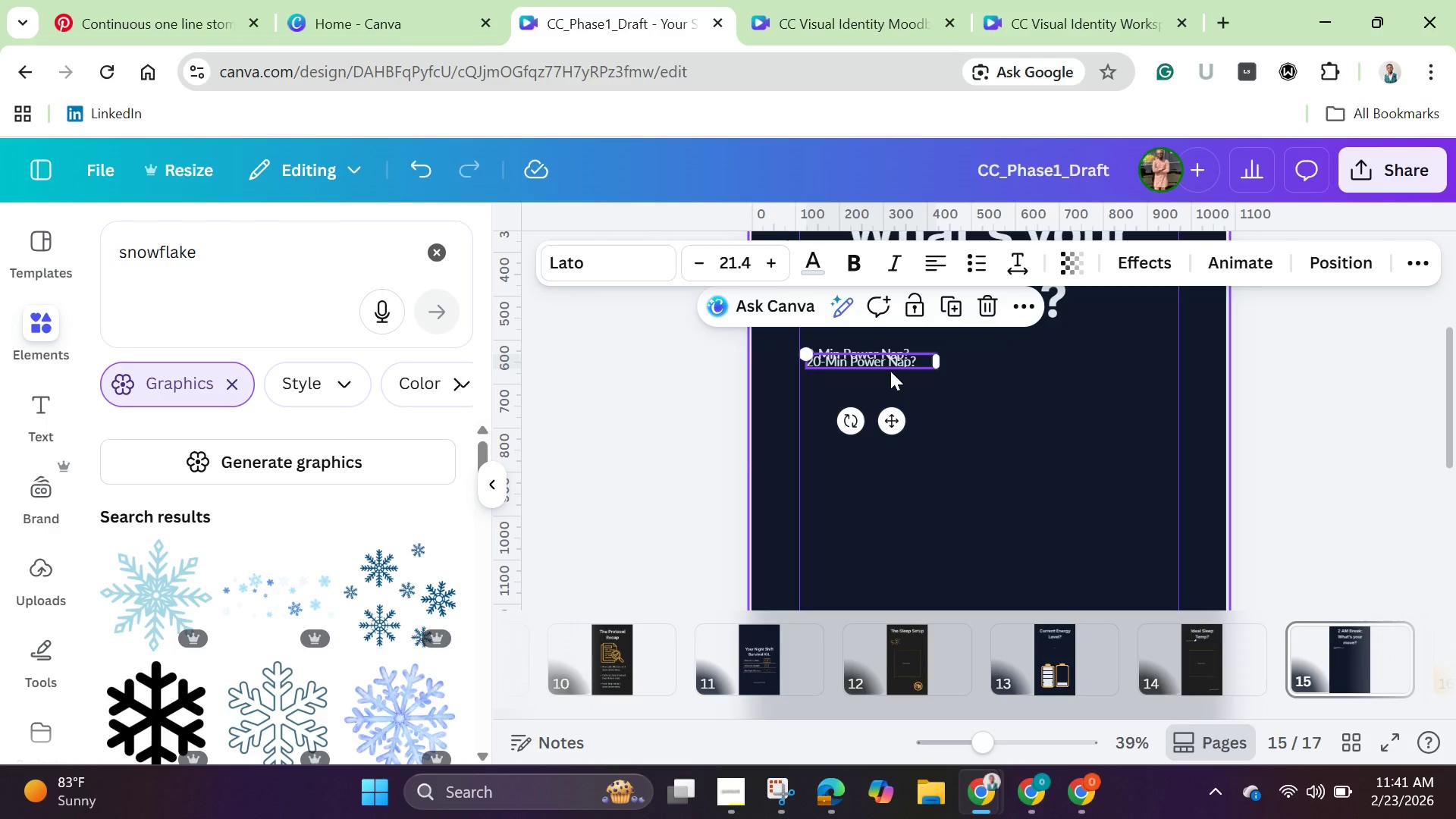 
left_click_drag(start_coordinate=[890, 366], to_coordinate=[913, 540])
 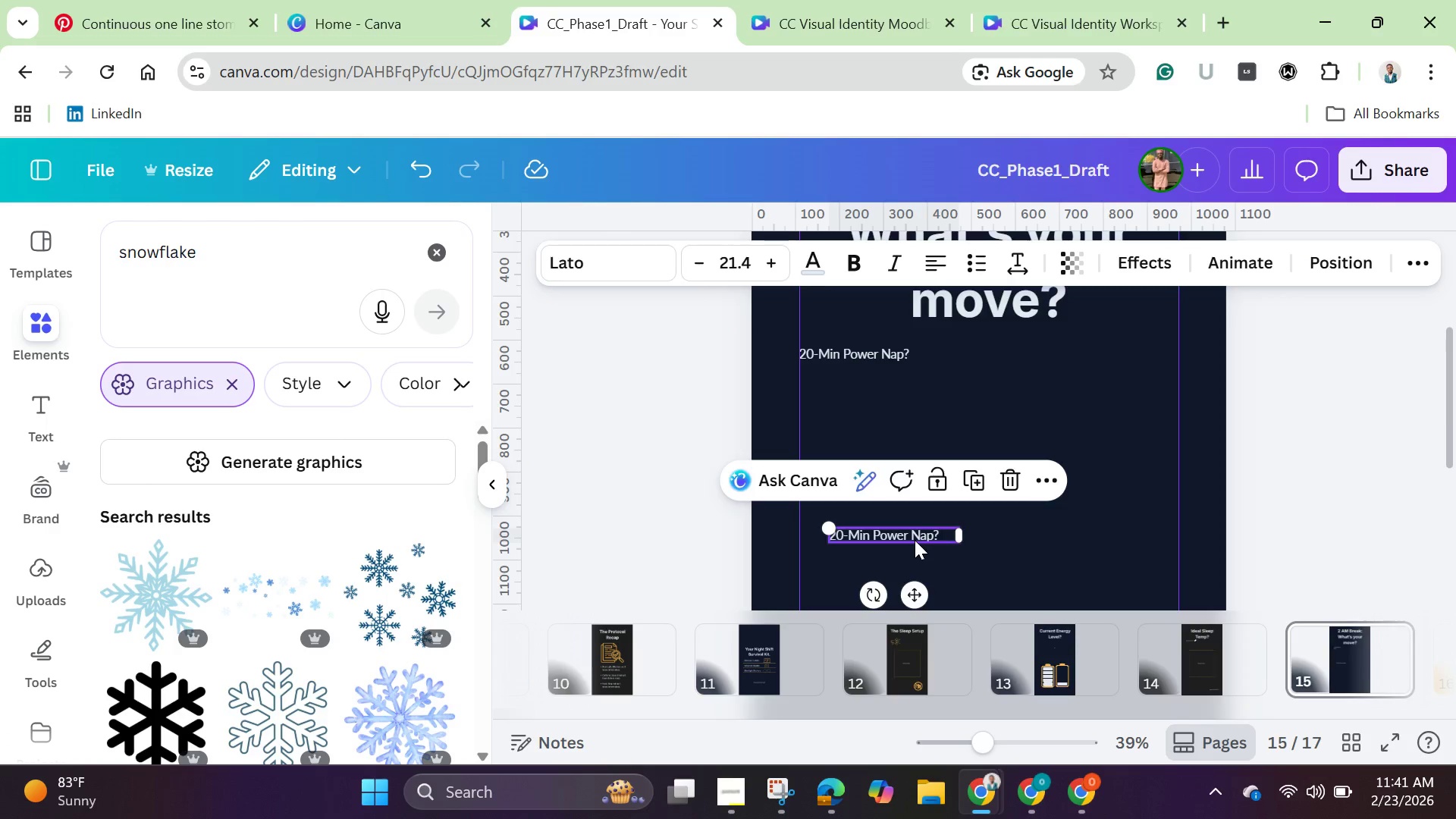 
scroll: coordinate [915, 540], scroll_direction: down, amount: 2.0
 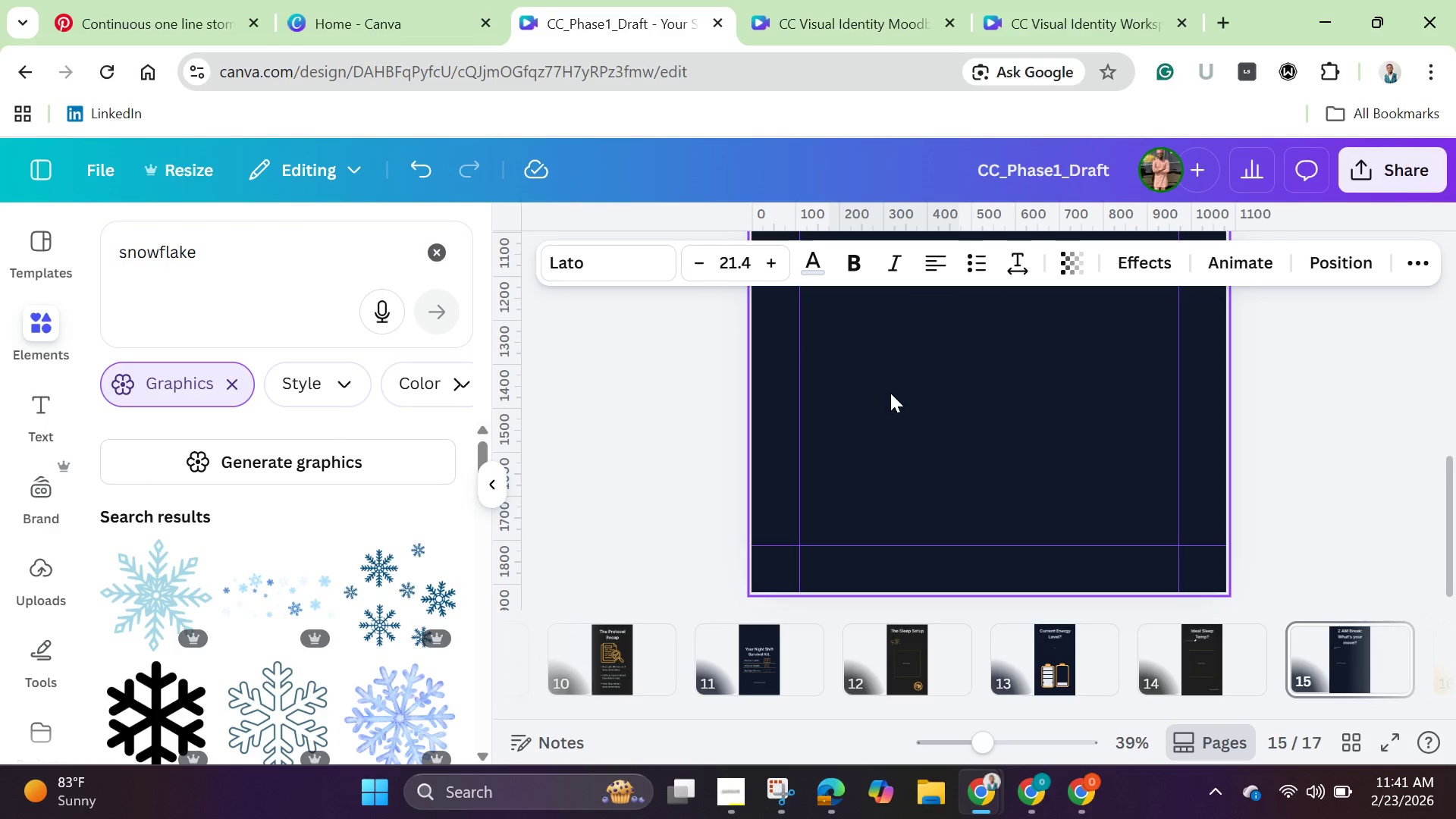 
scroll: coordinate [890, 393], scroll_direction: up, amount: 1.0
 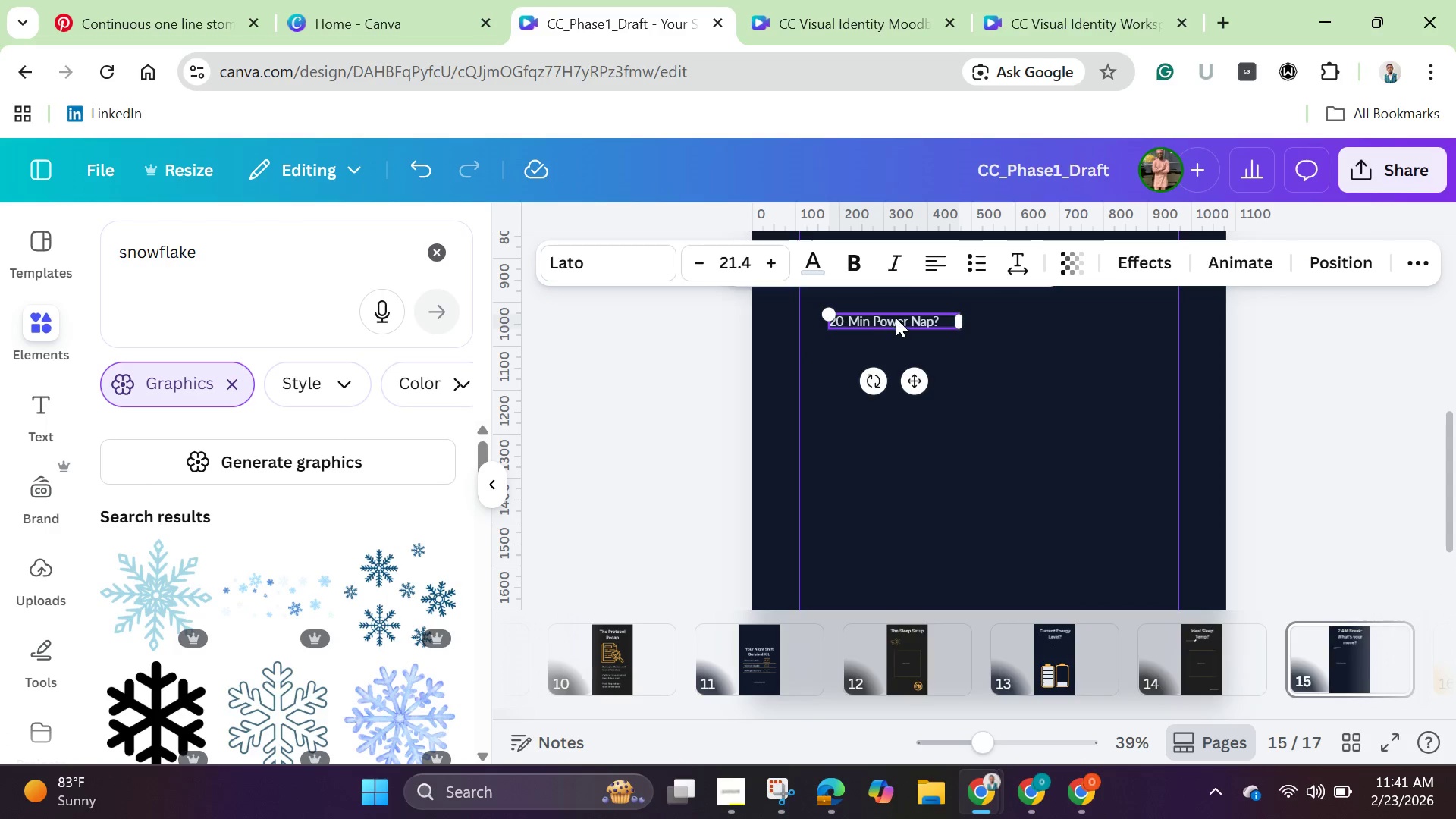 
left_click_drag(start_coordinate=[896, 318], to_coordinate=[961, 561])
 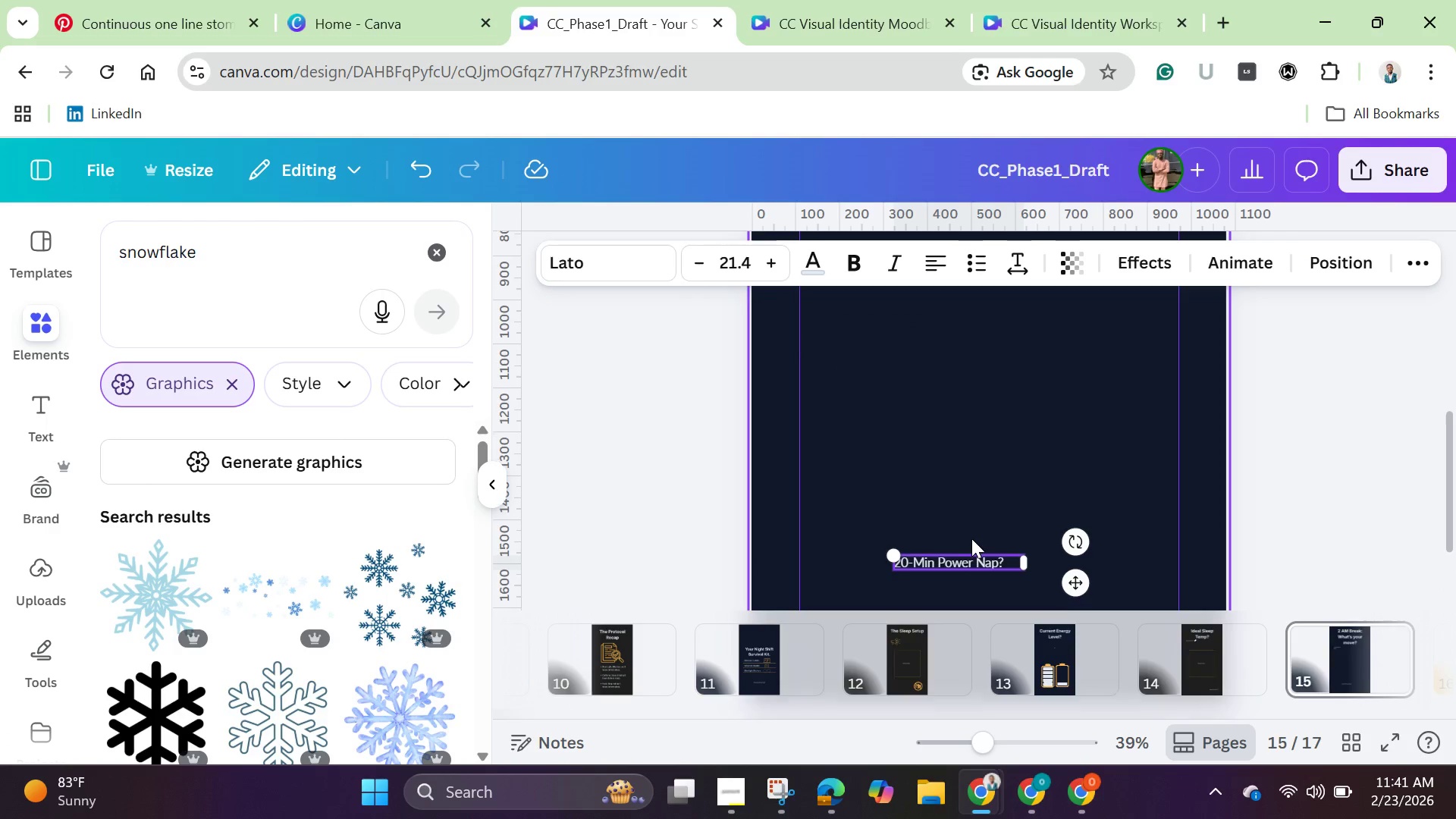 
scroll: coordinate [971, 538], scroll_direction: down, amount: 1.0
 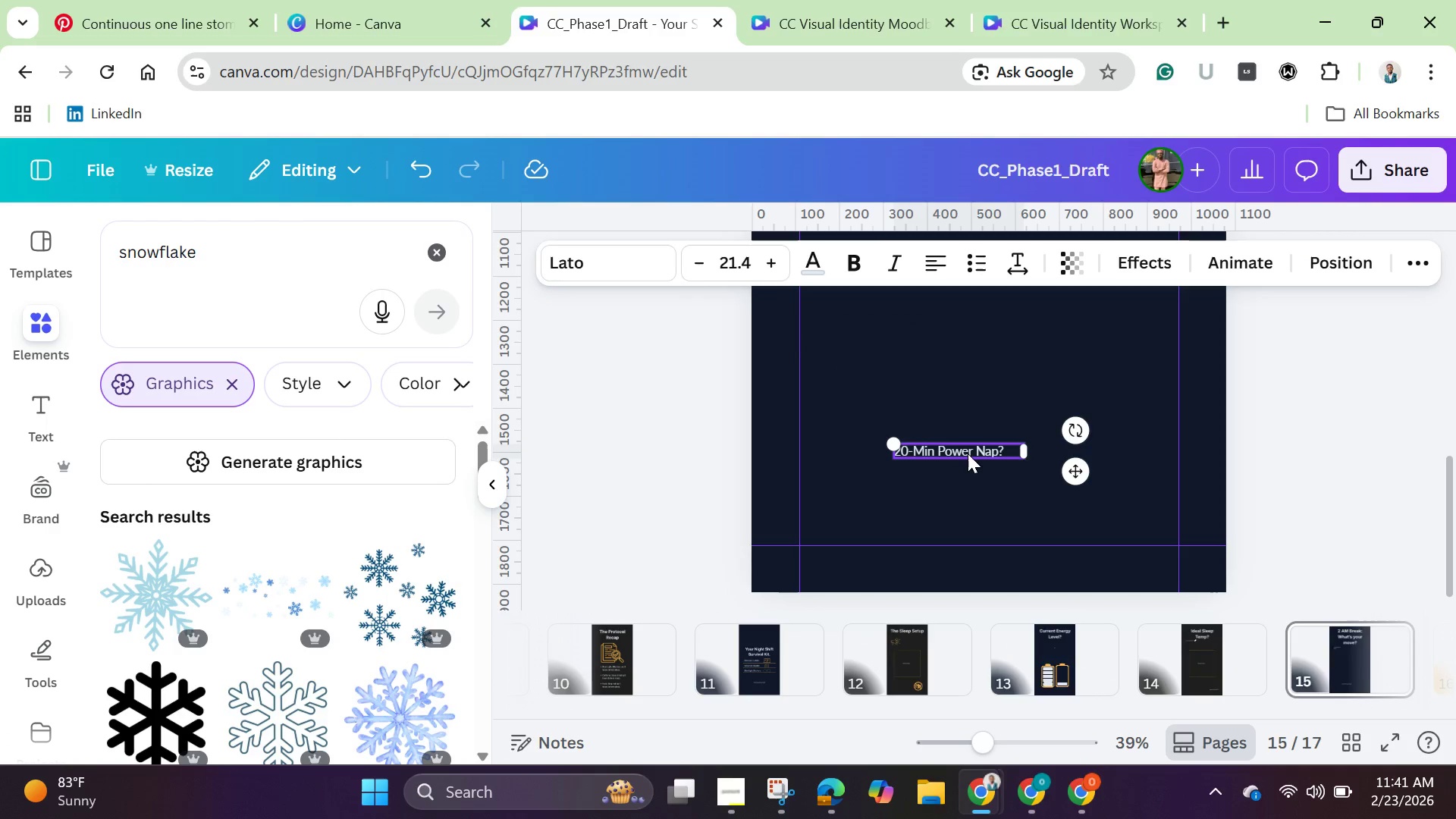 
left_click_drag(start_coordinate=[968, 450], to_coordinate=[1121, 515])
 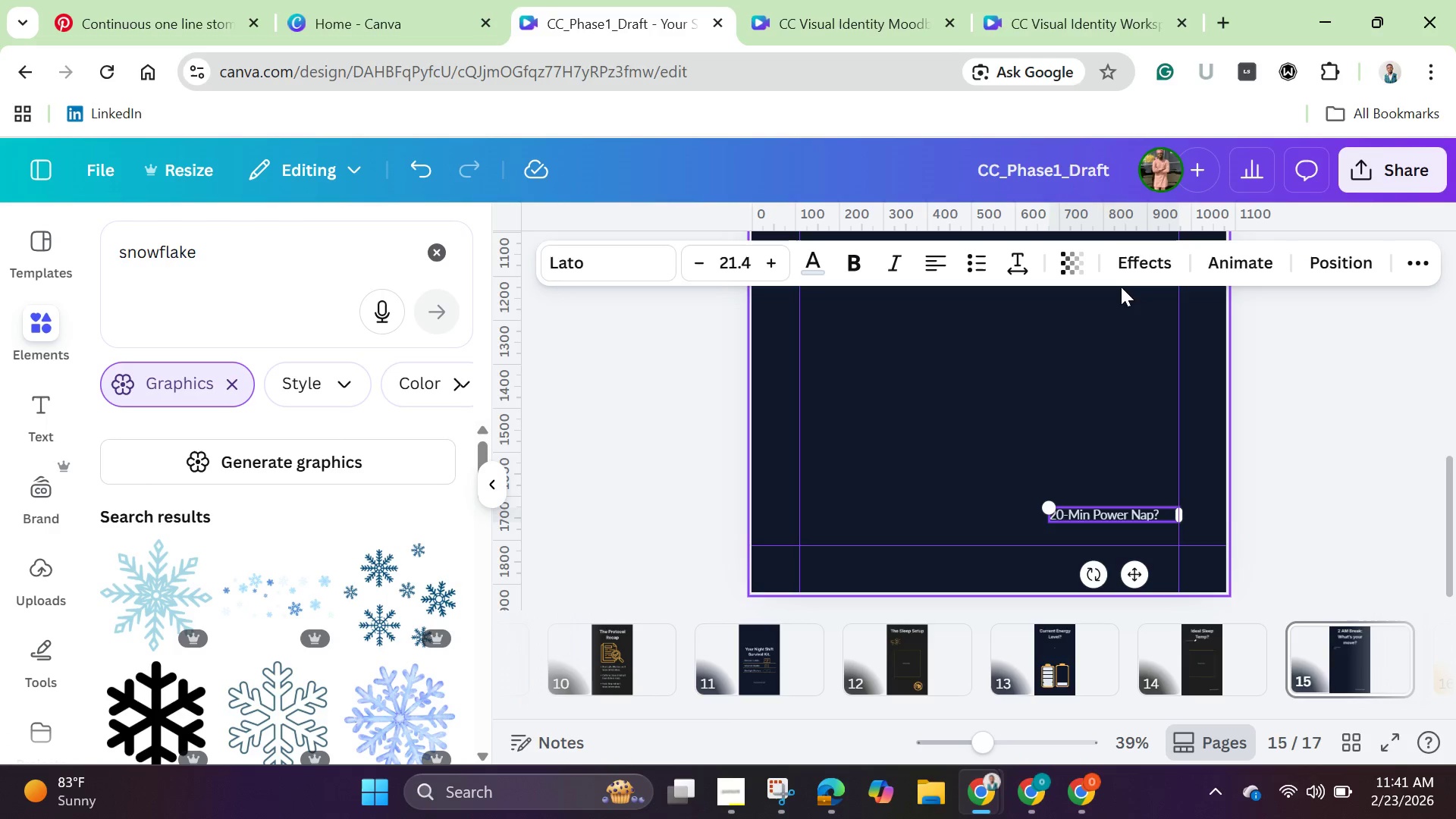 
left_click([937, 259])
 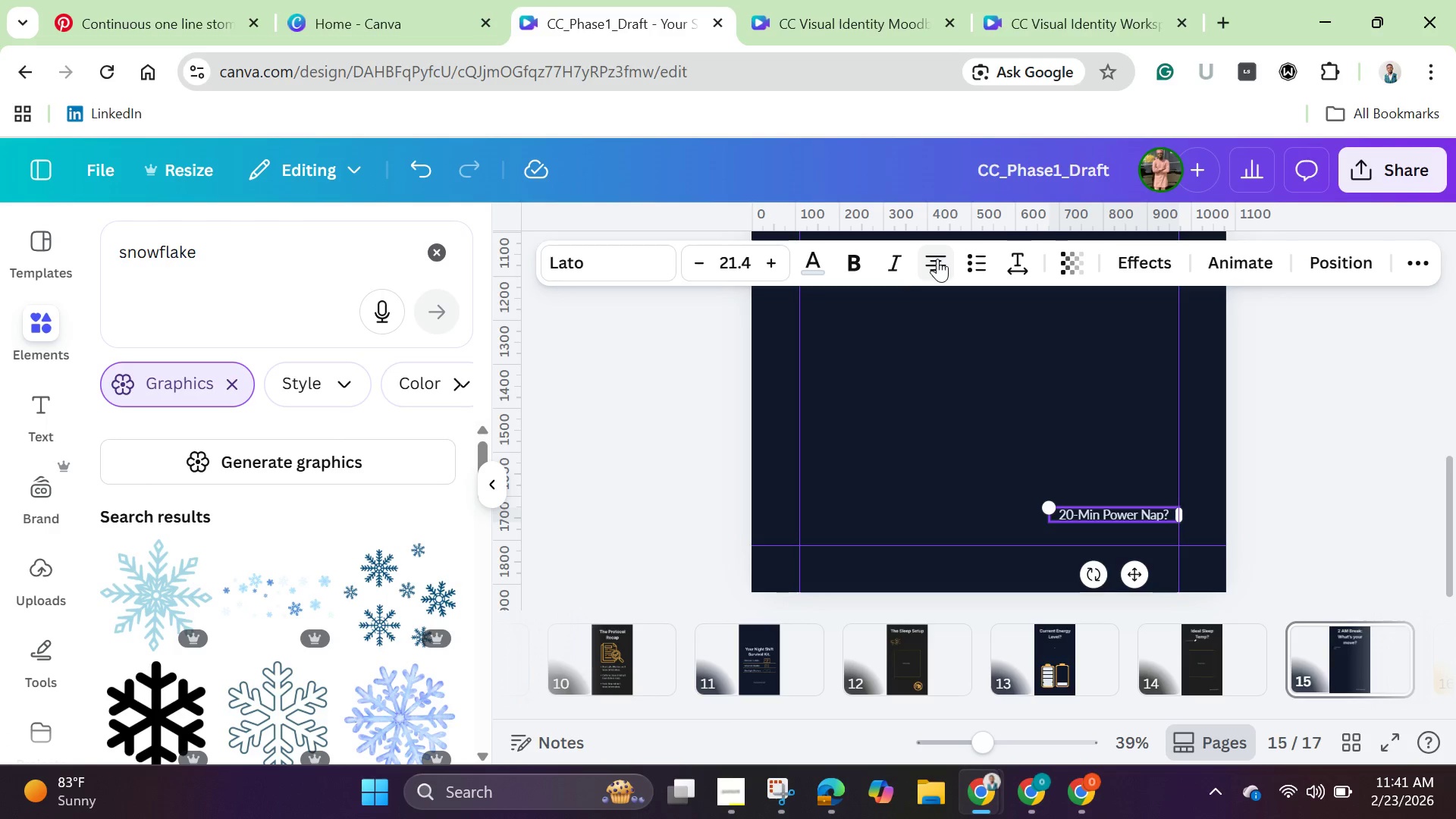 
left_click([937, 259])
 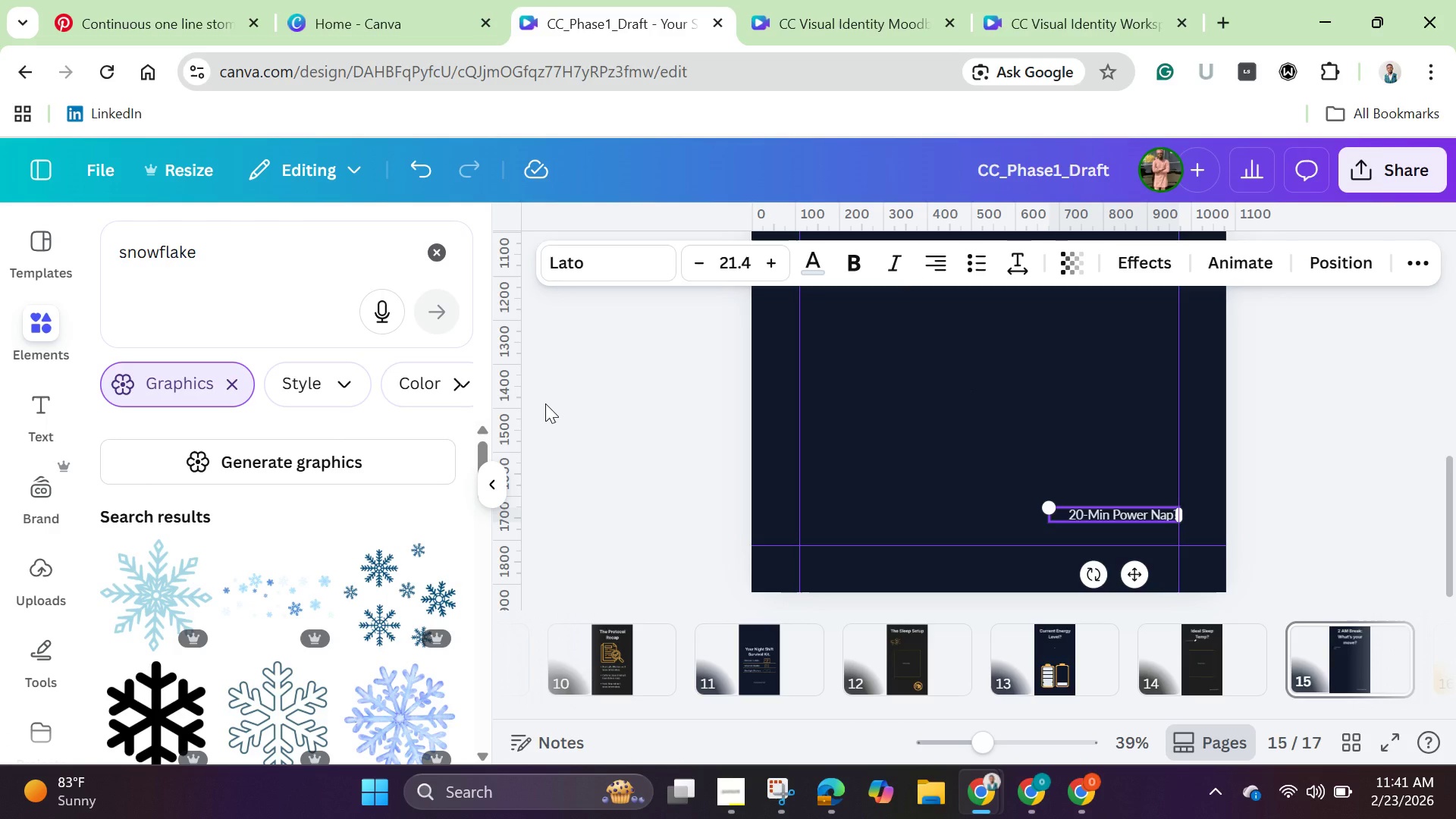 
wait(9.97)
 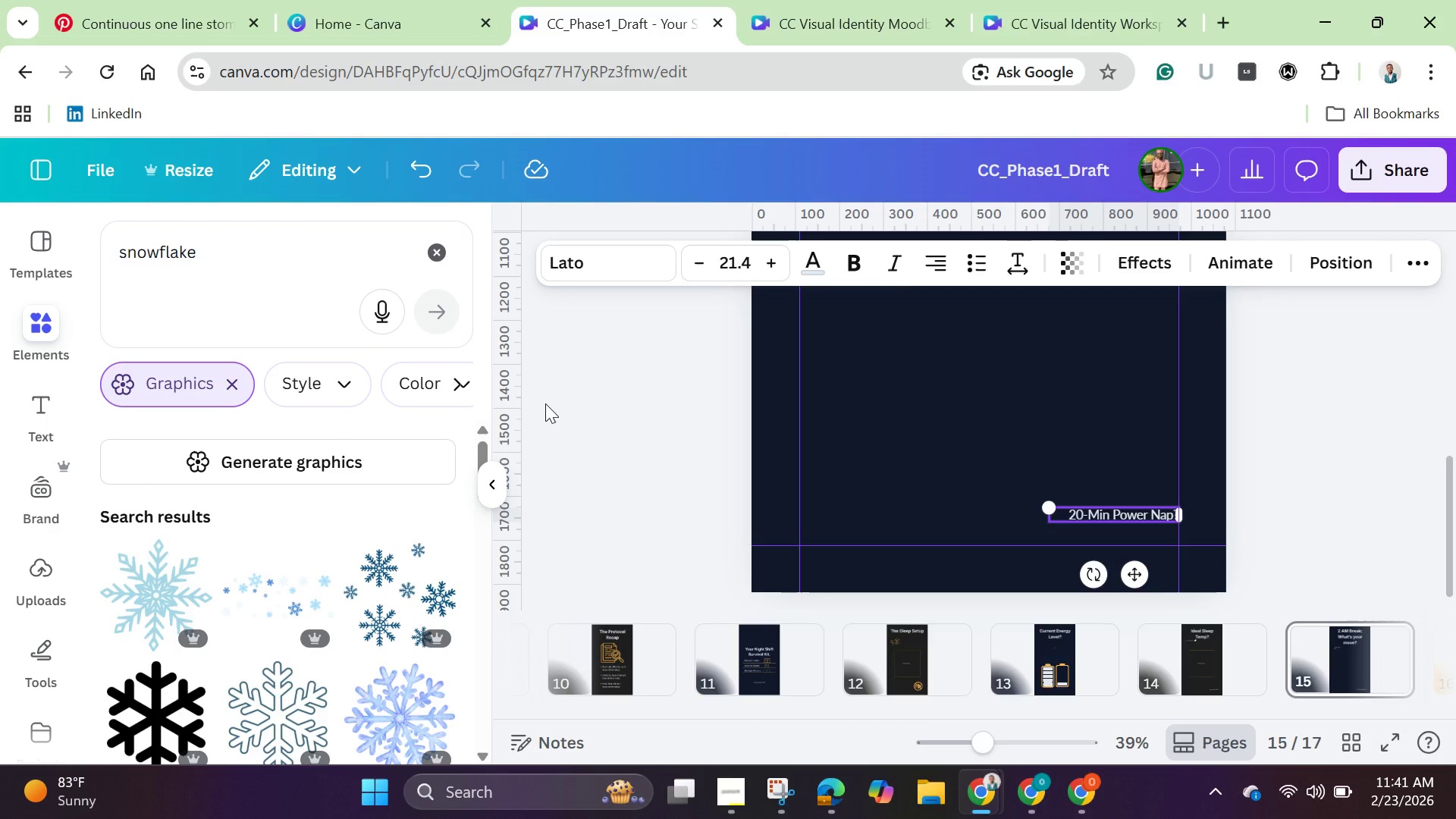 
left_click([1072, 511])
 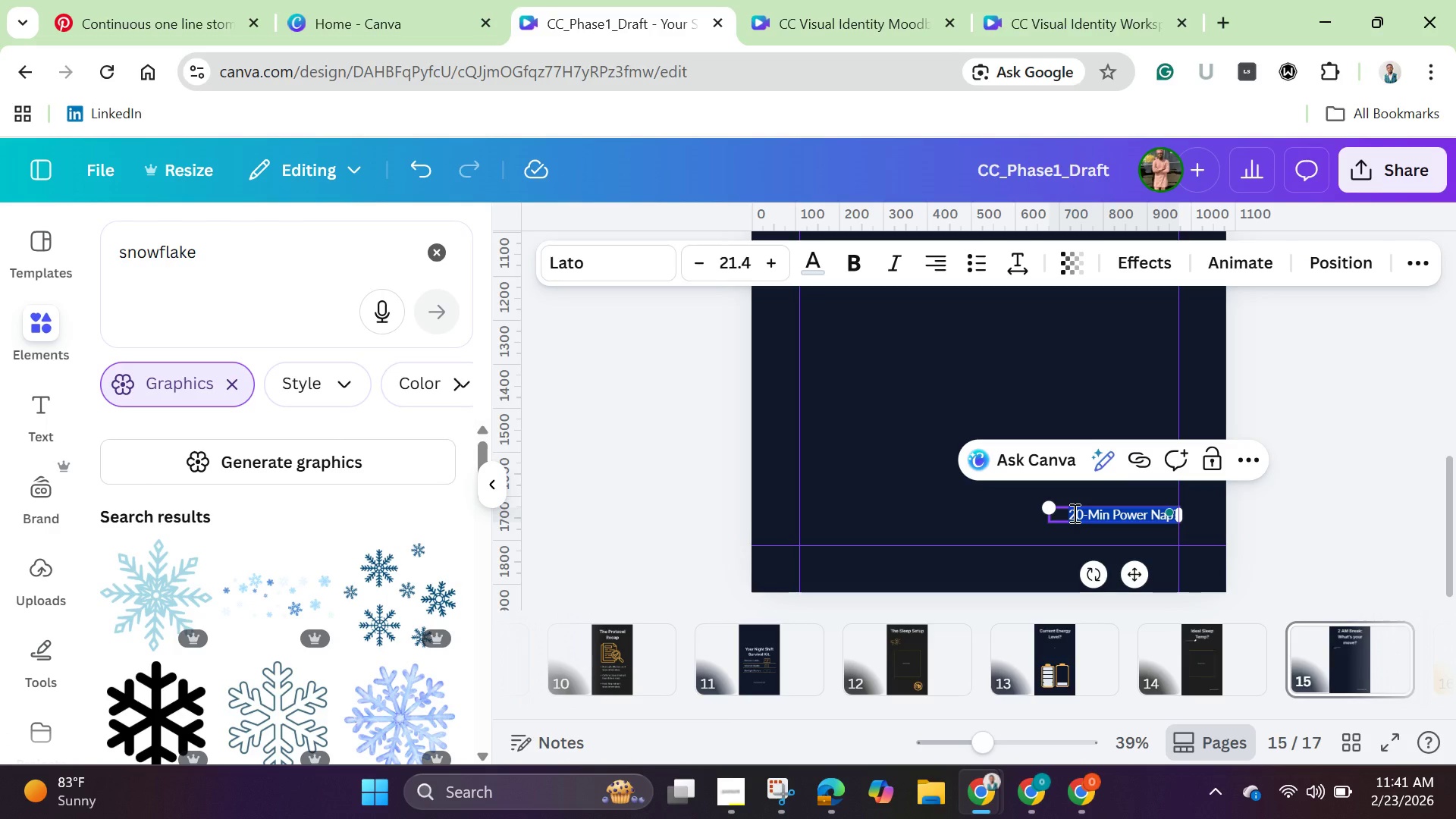 
key(Backspace)
type(Brisj )
key(Backspace)
type(k )
key(Backspace)
key(Backspace)
type(k )
key(Backspace)
key(Backspace)
key(Backspace)
type(k Work )
key(Backspace)
key(Backspace)
key(Backspace)
key(Backspace)
type(alk and Stre)
 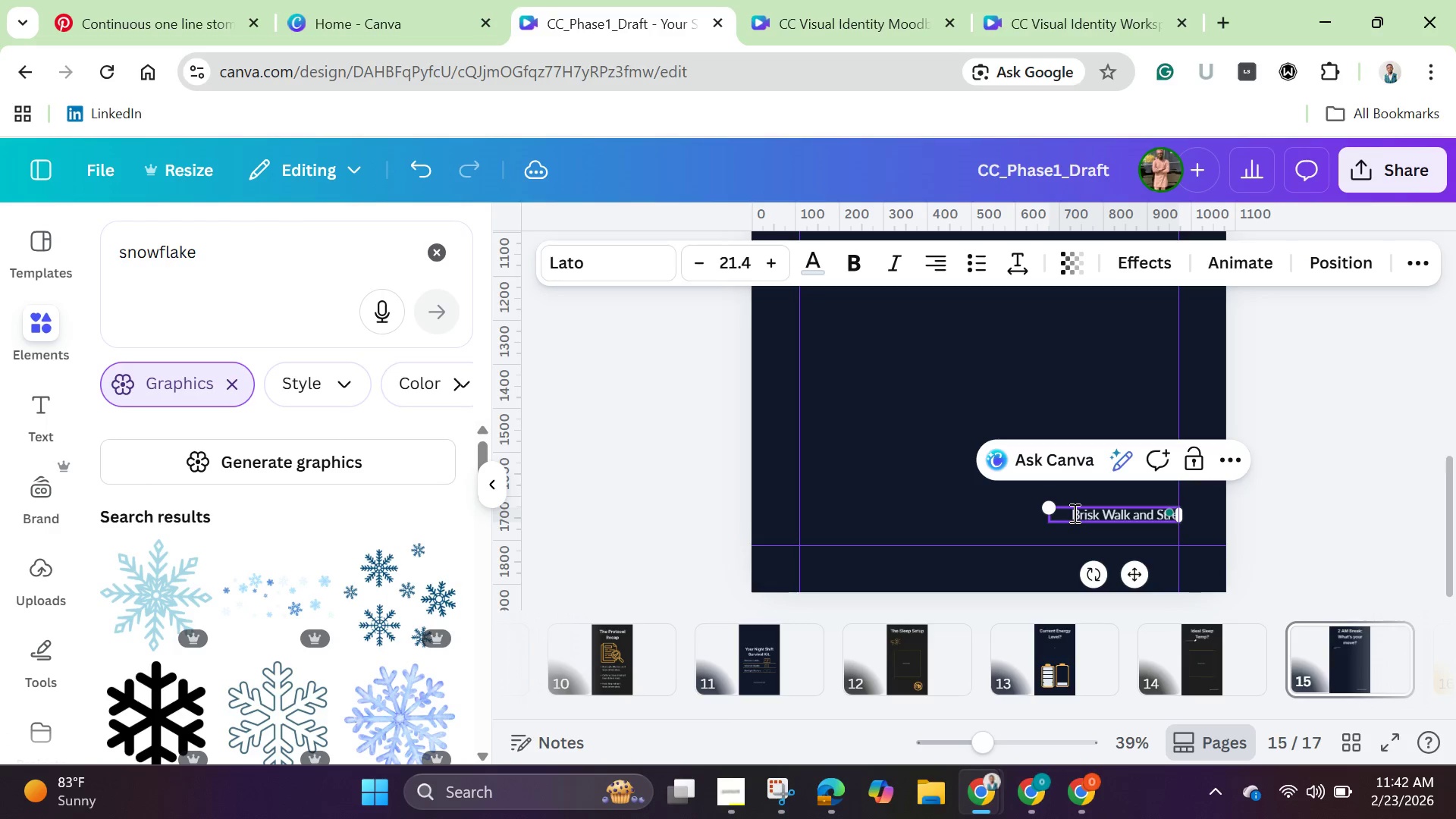 
type(tch?)
 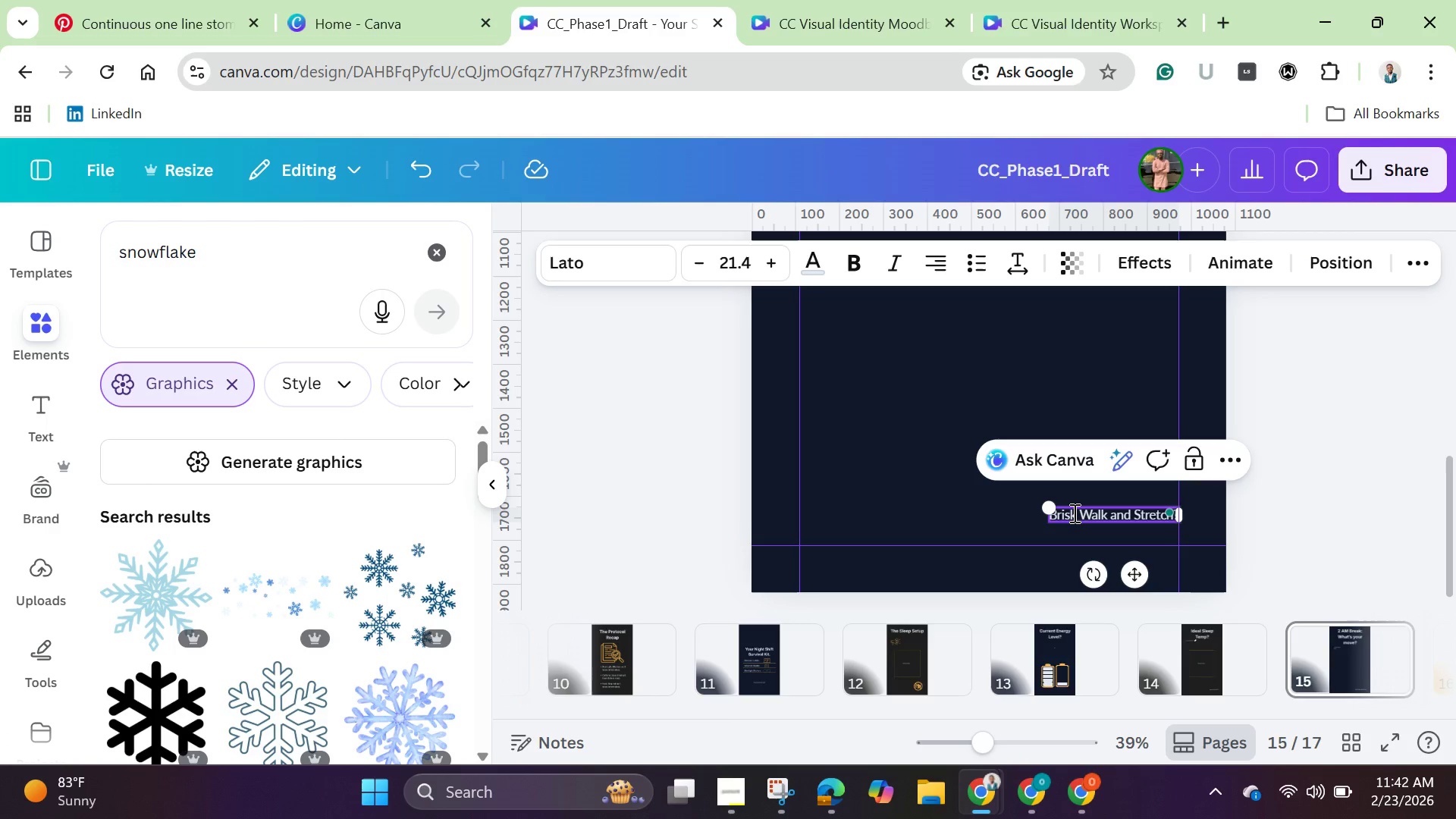 
left_click_drag(start_coordinate=[1272, 510], to_coordinate=[1272, 518])
 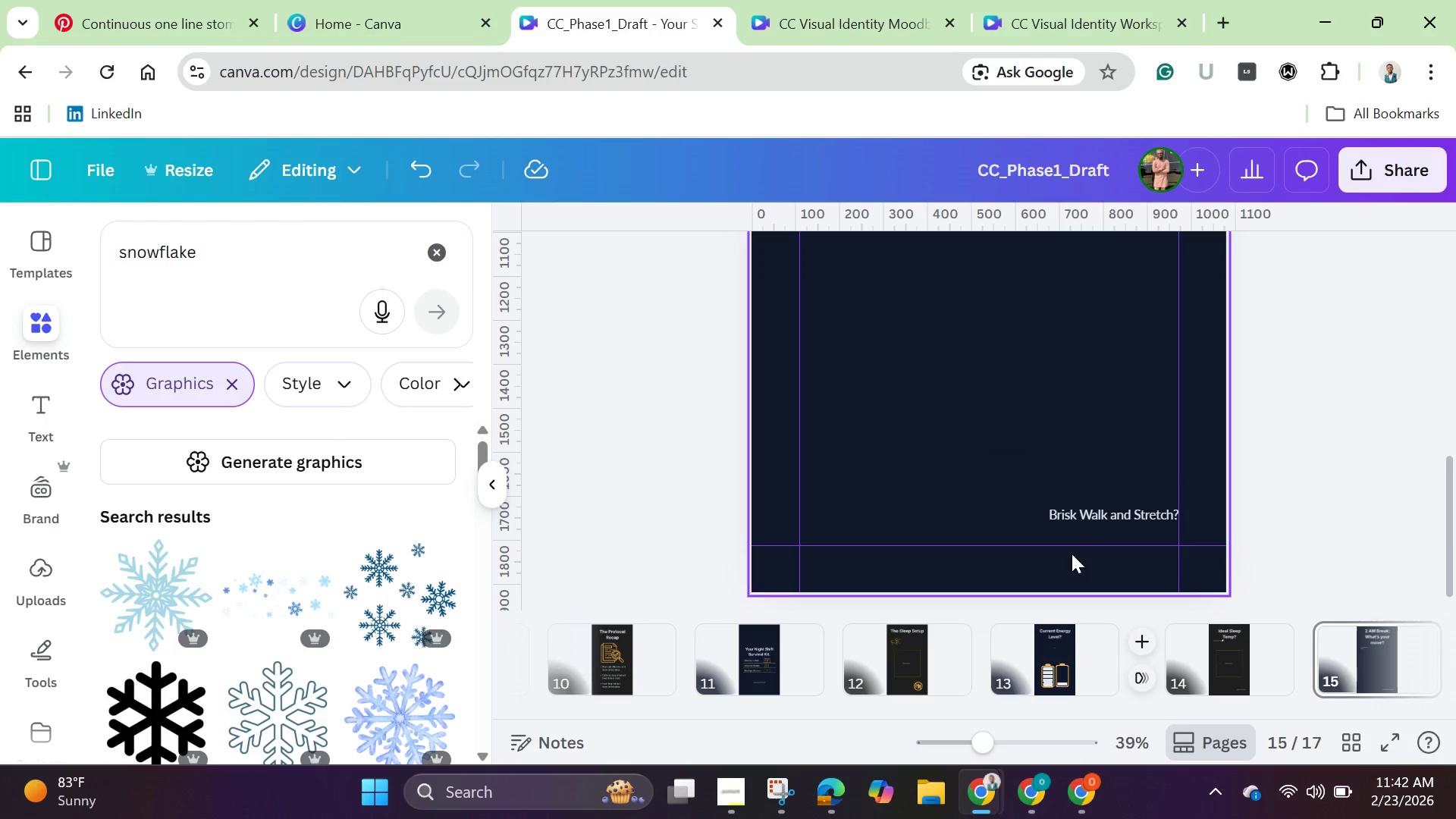 
left_click([1084, 521])
 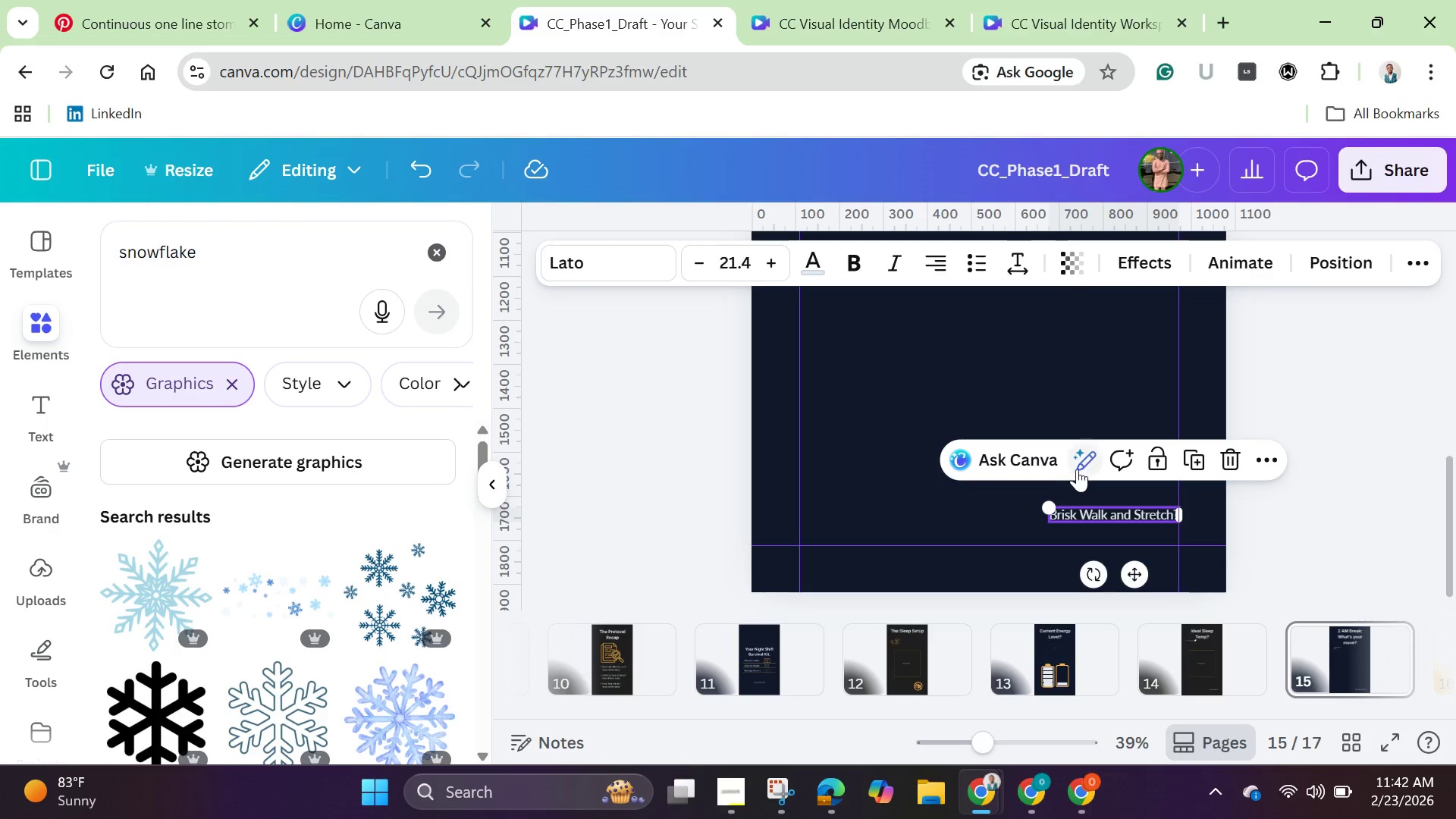 
left_click([1082, 464])
 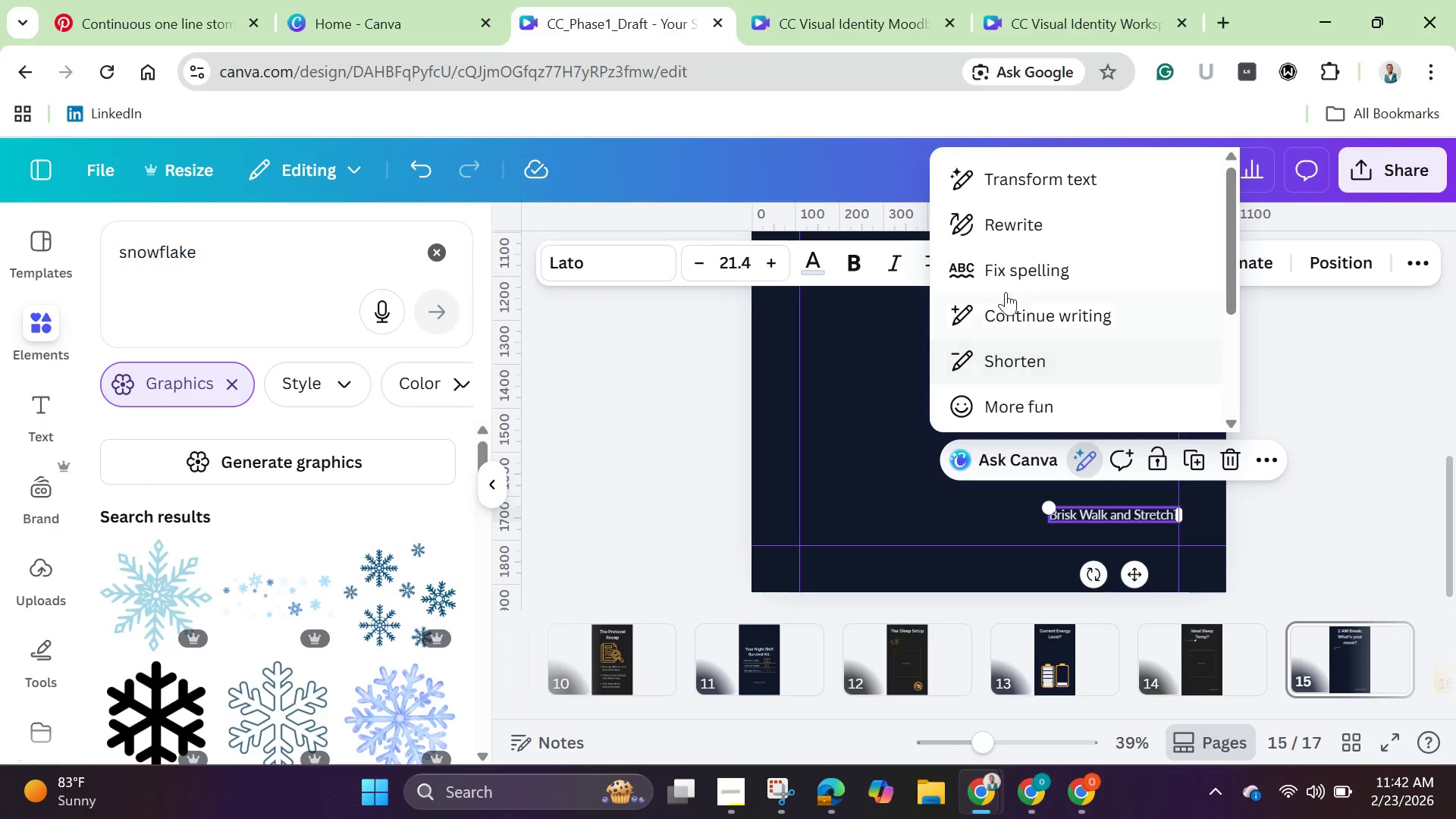 
left_click([1013, 268])
 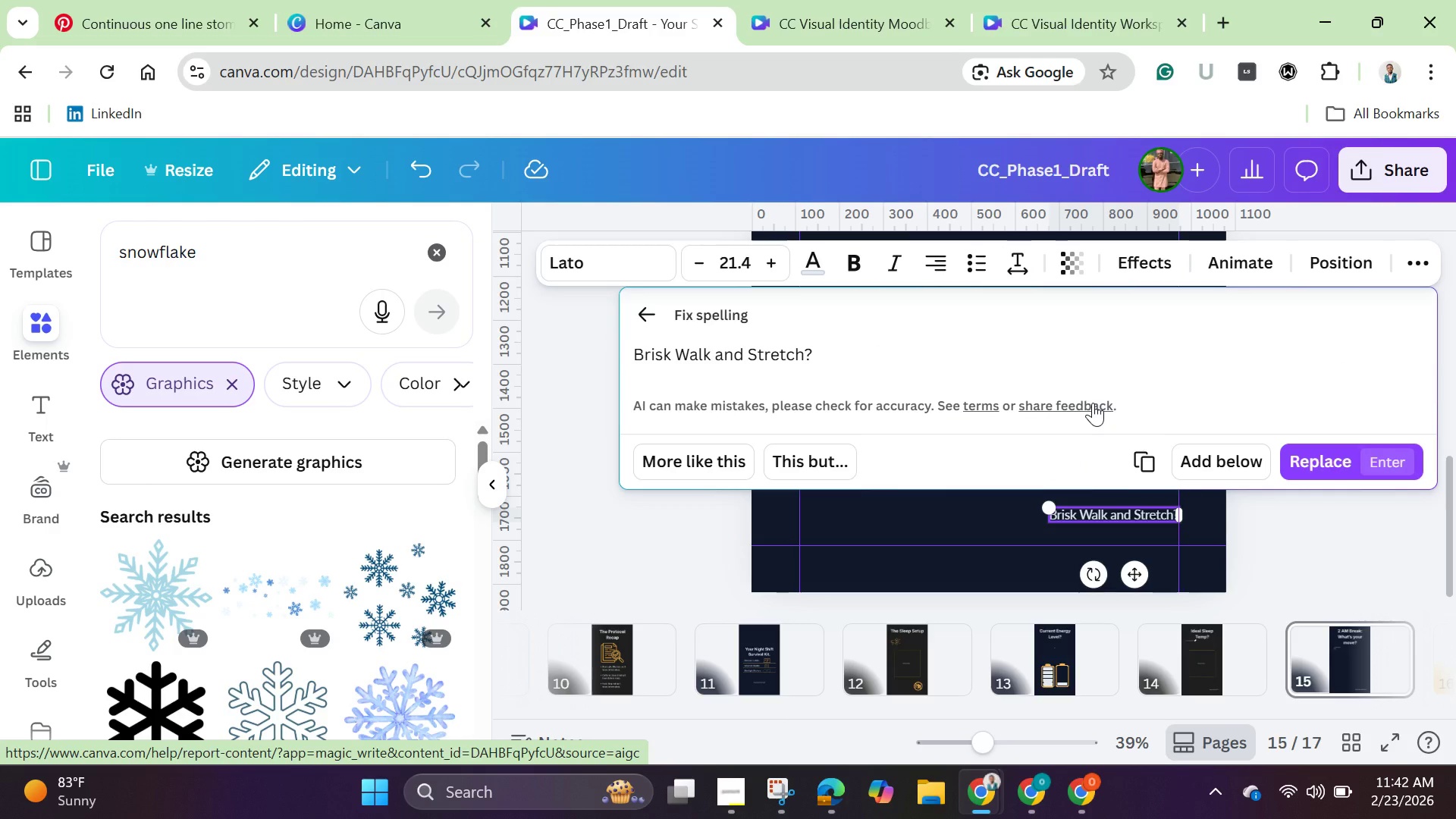 
wait(9.14)
 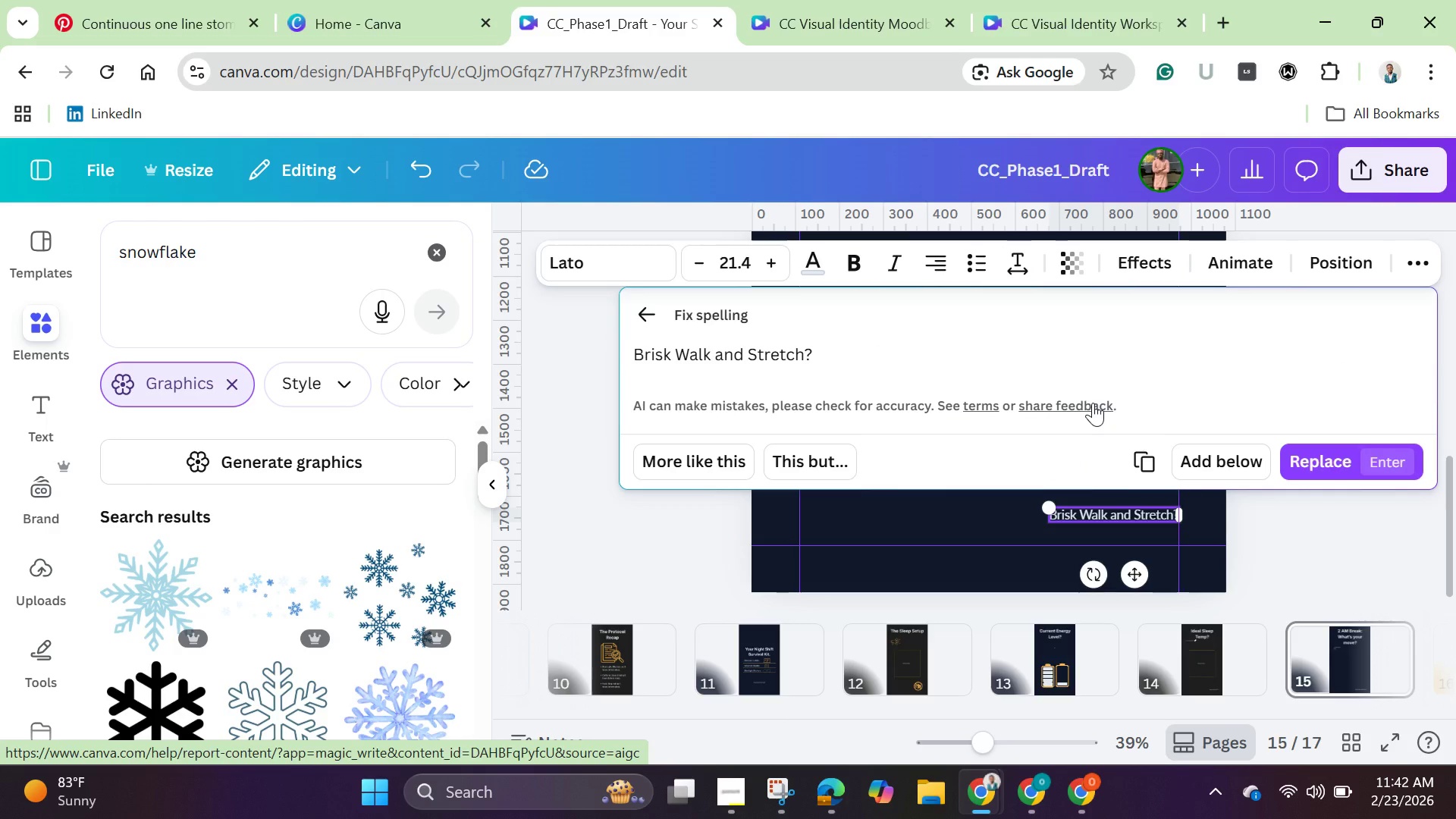 
left_click([1200, 648])
 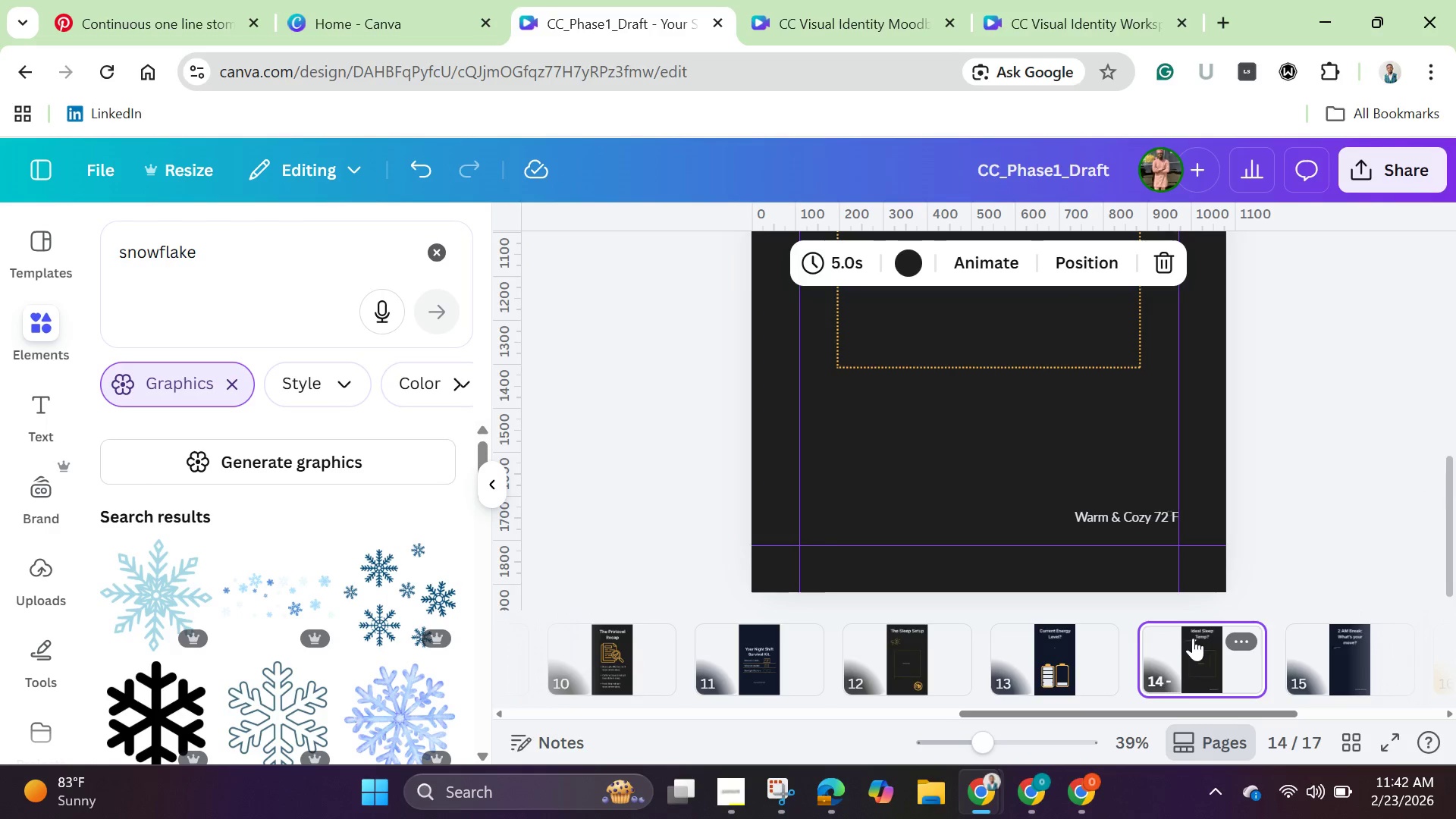 
scroll: coordinate [1089, 460], scroll_direction: up, amount: 4.0
 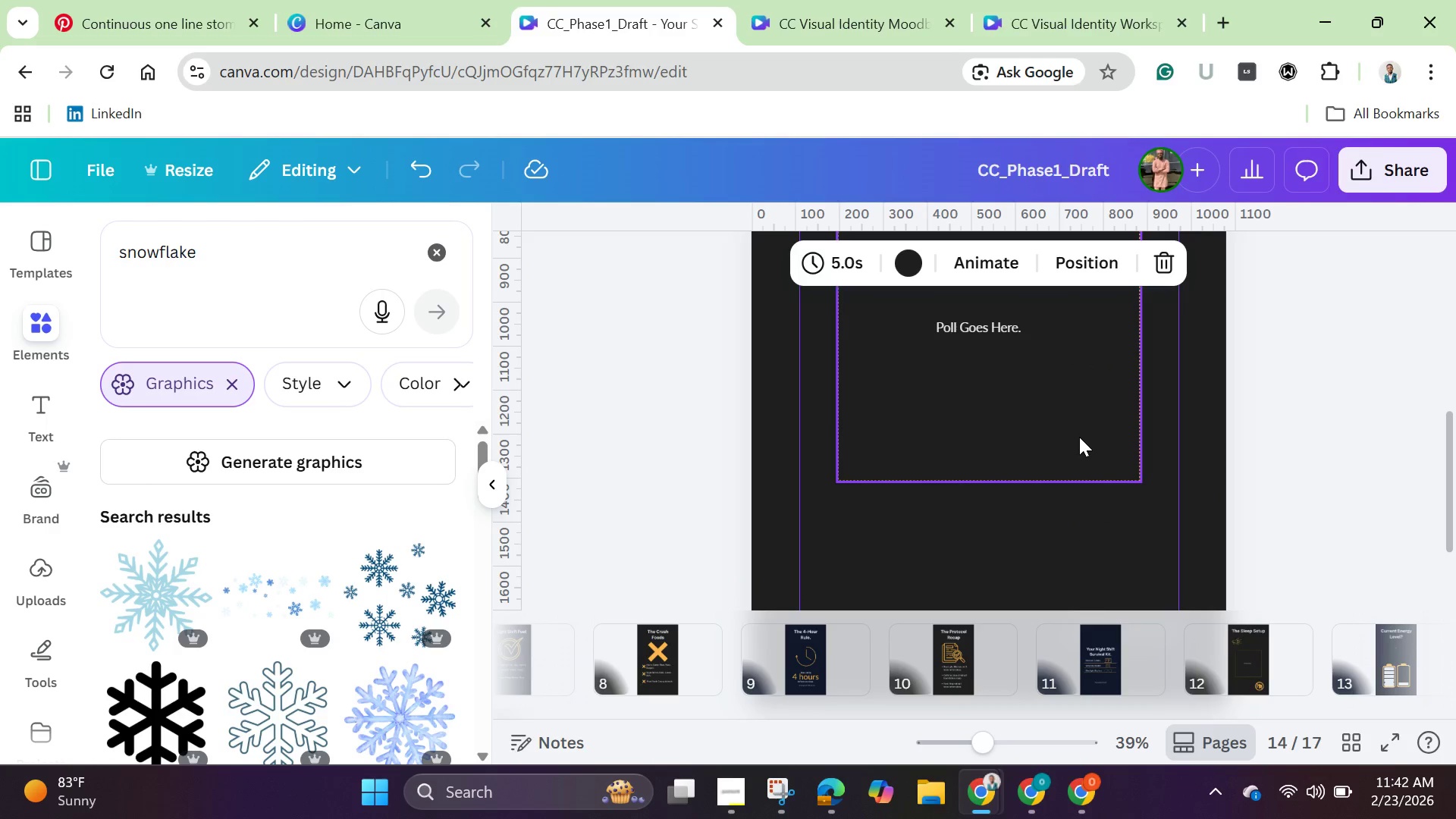 
left_click([1079, 437])
 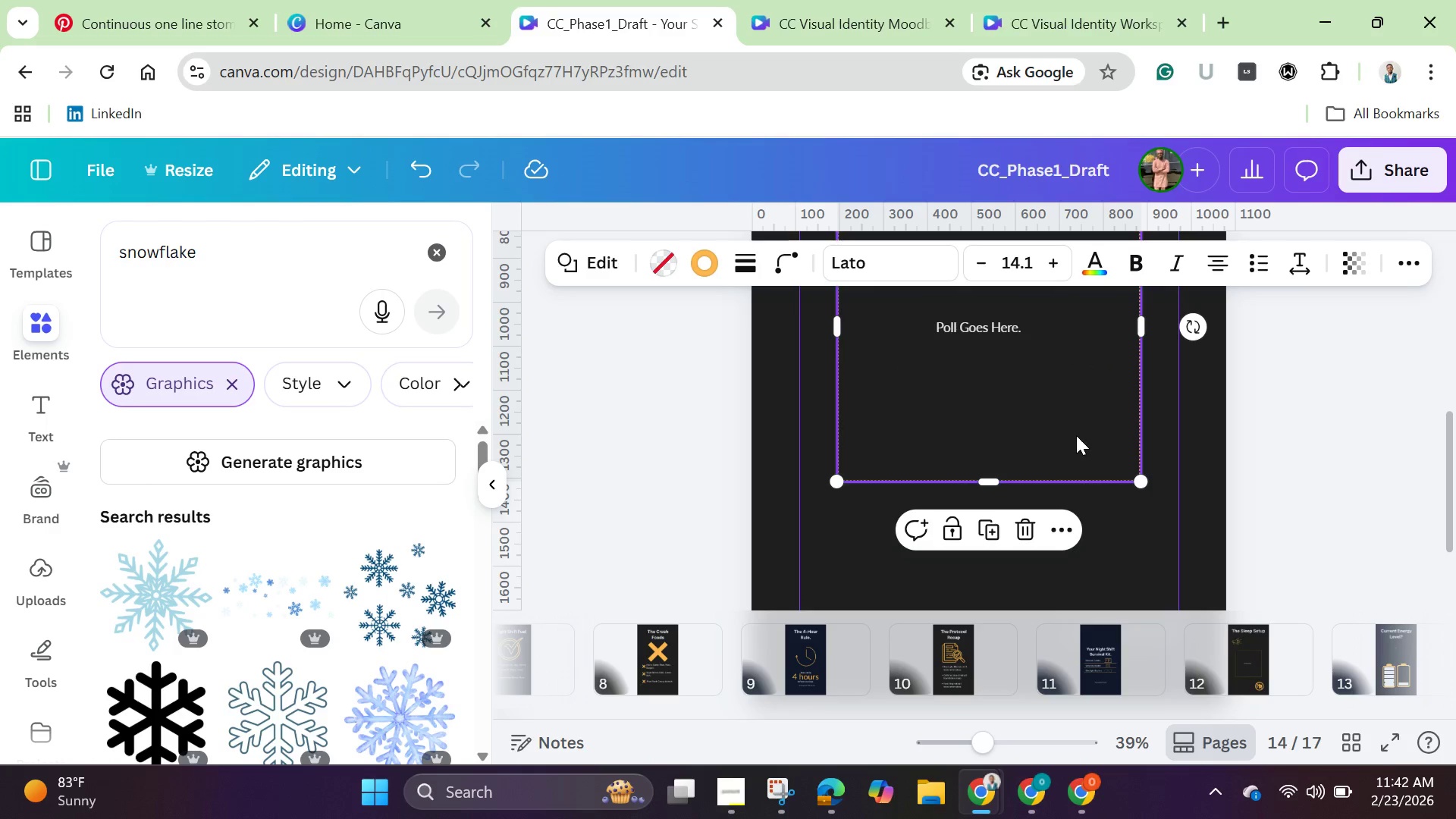 
hold_key(key=ShiftLeft, duration=1.14)
left_click([988, 325])
 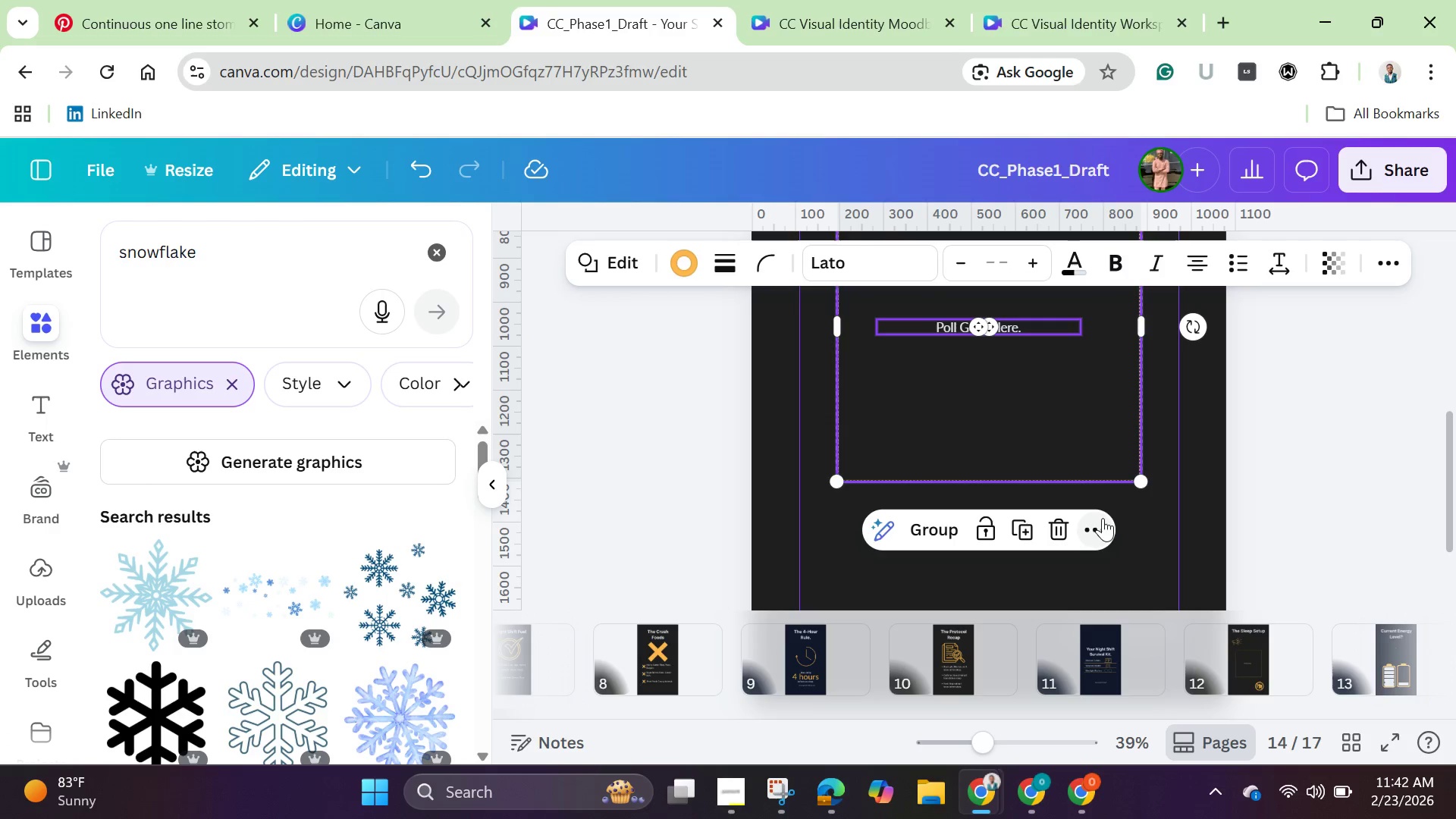 
left_click([1100, 522])
 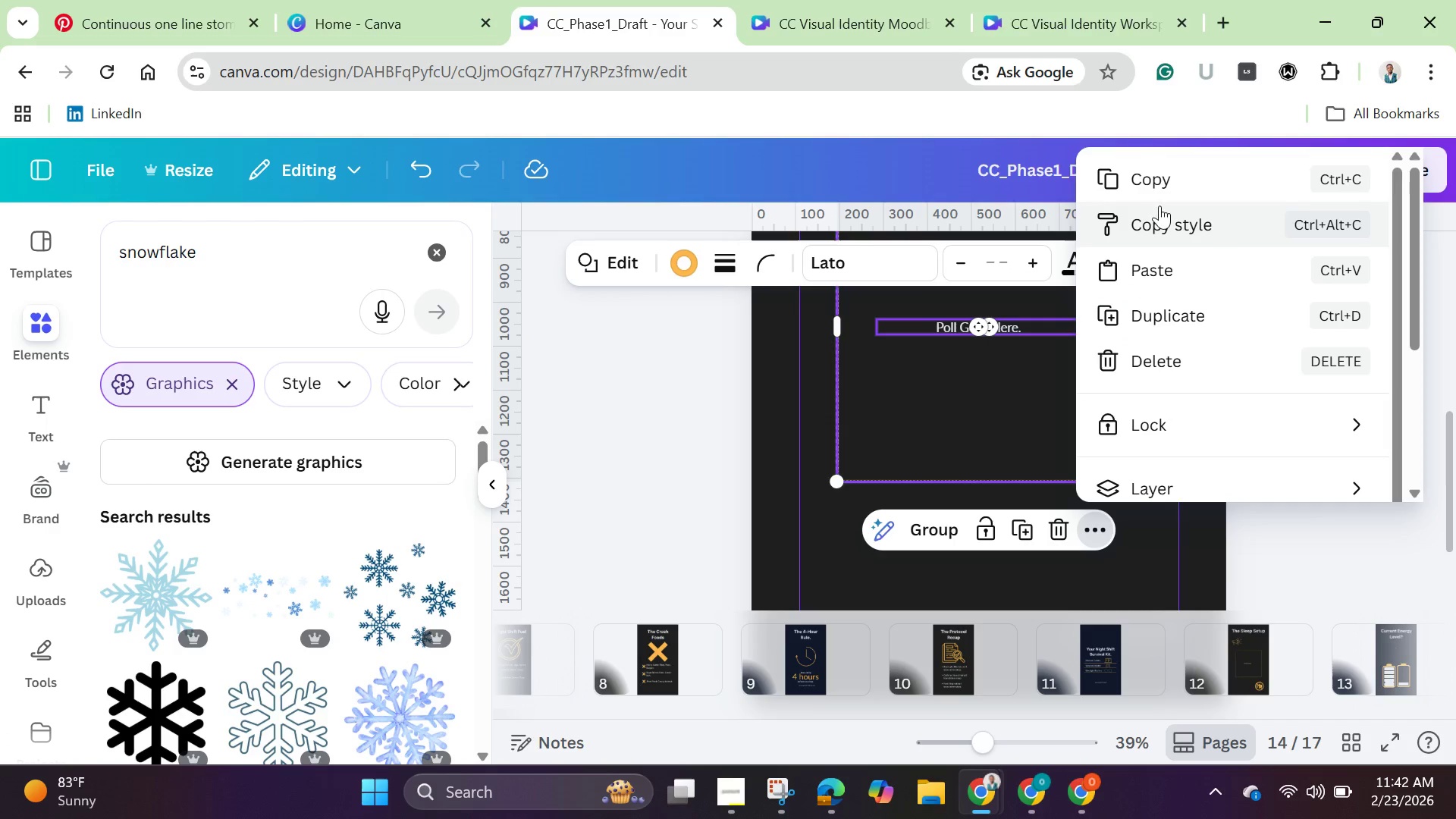 
left_click([1159, 168])
 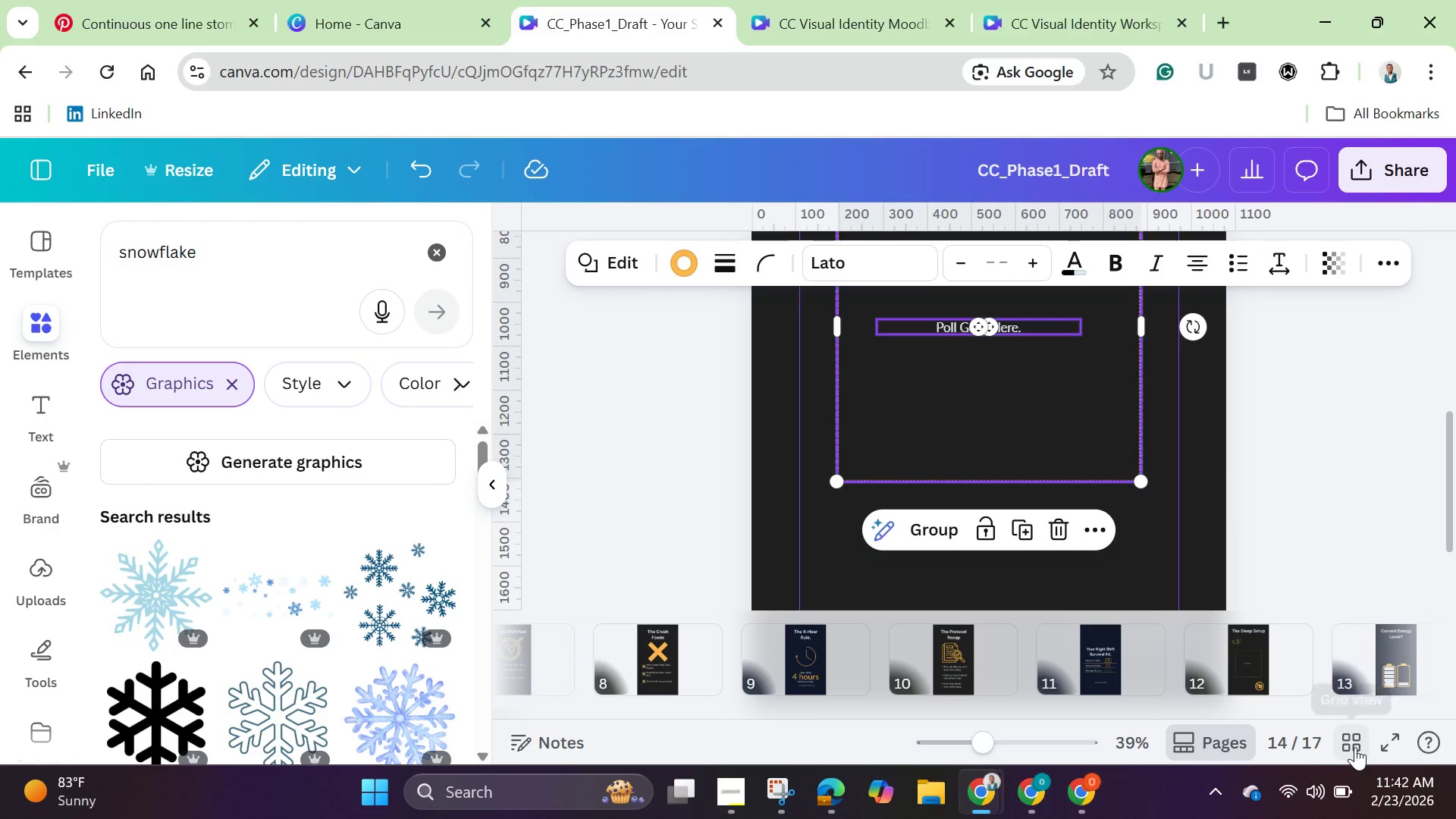 
left_click([1357, 738])
 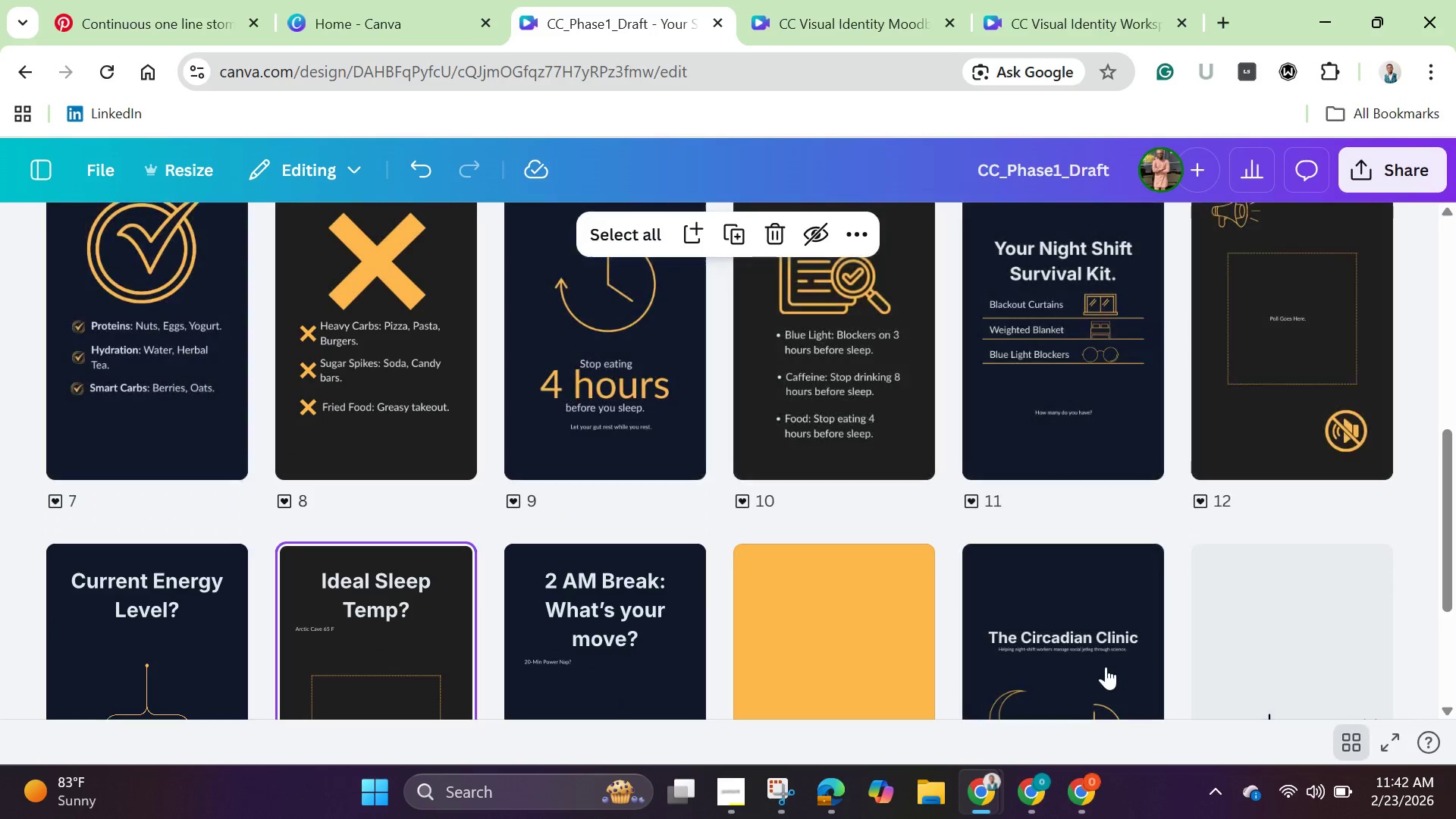 
scroll: coordinate [1083, 658], scroll_direction: down, amount: 1.0
 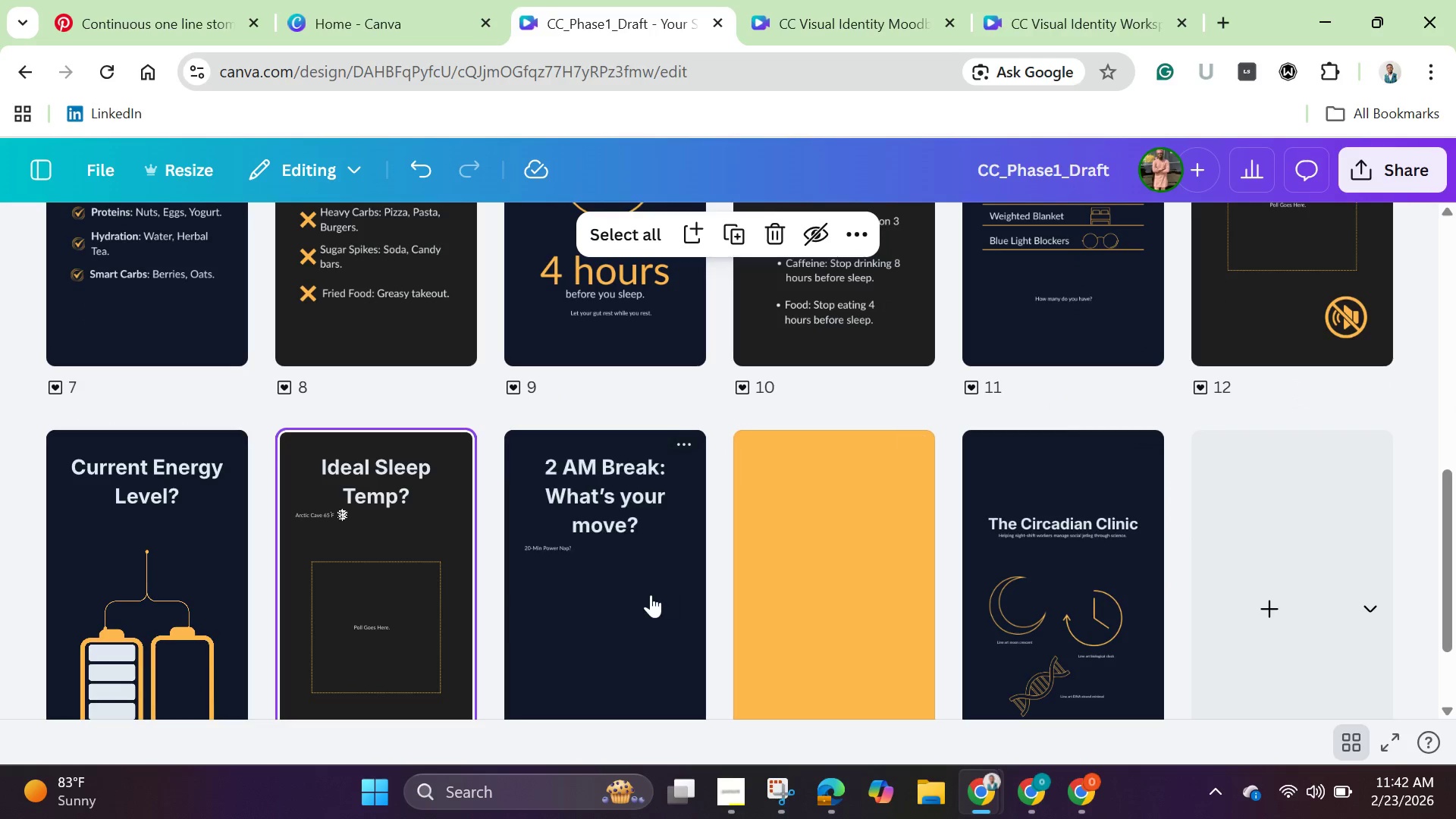 
left_click([651, 595])
 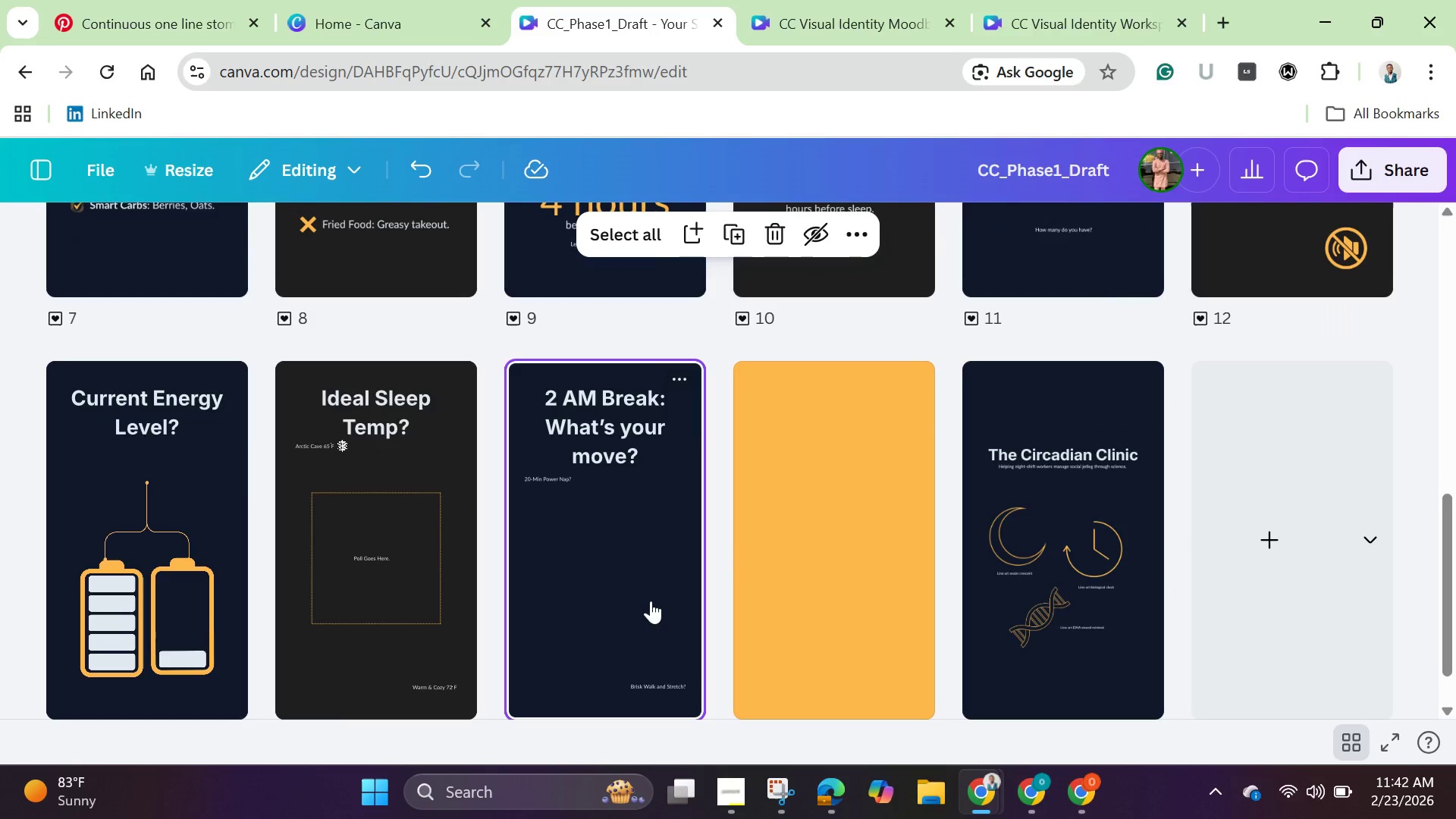 
left_click_drag(start_coordinate=[650, 596], to_coordinate=[651, 601])
 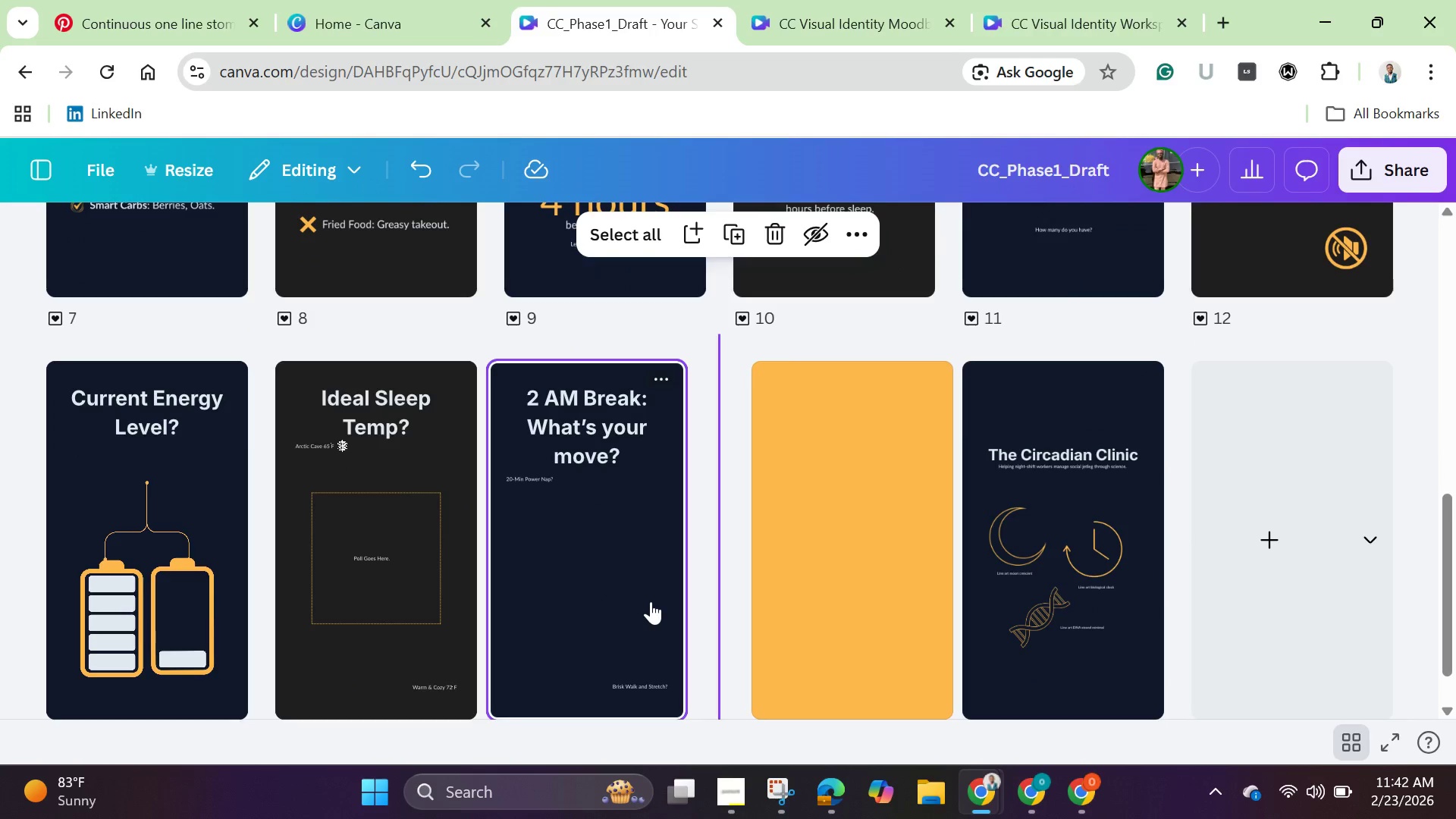 
left_click([648, 600])
 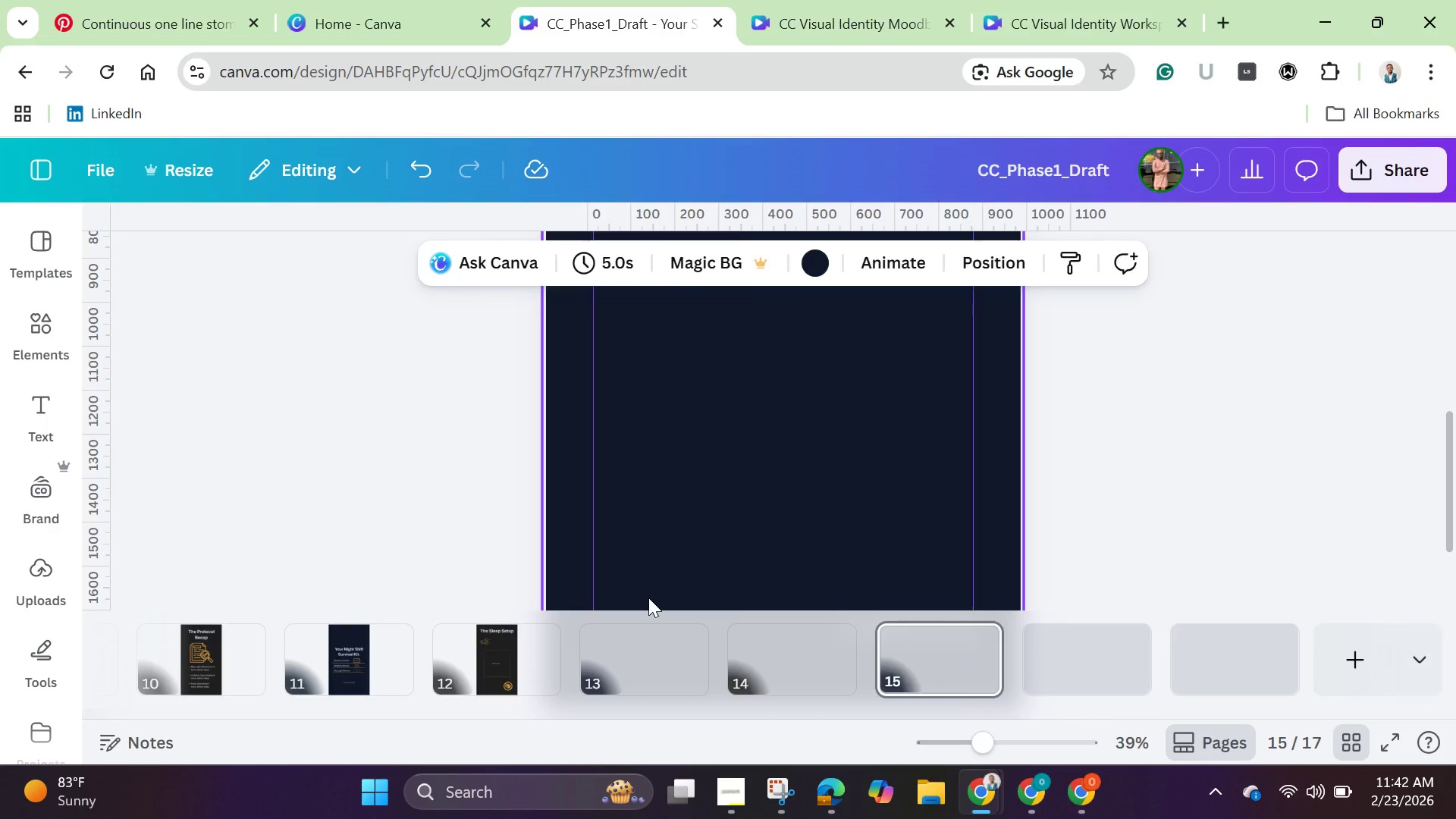 
key(Control+V)
 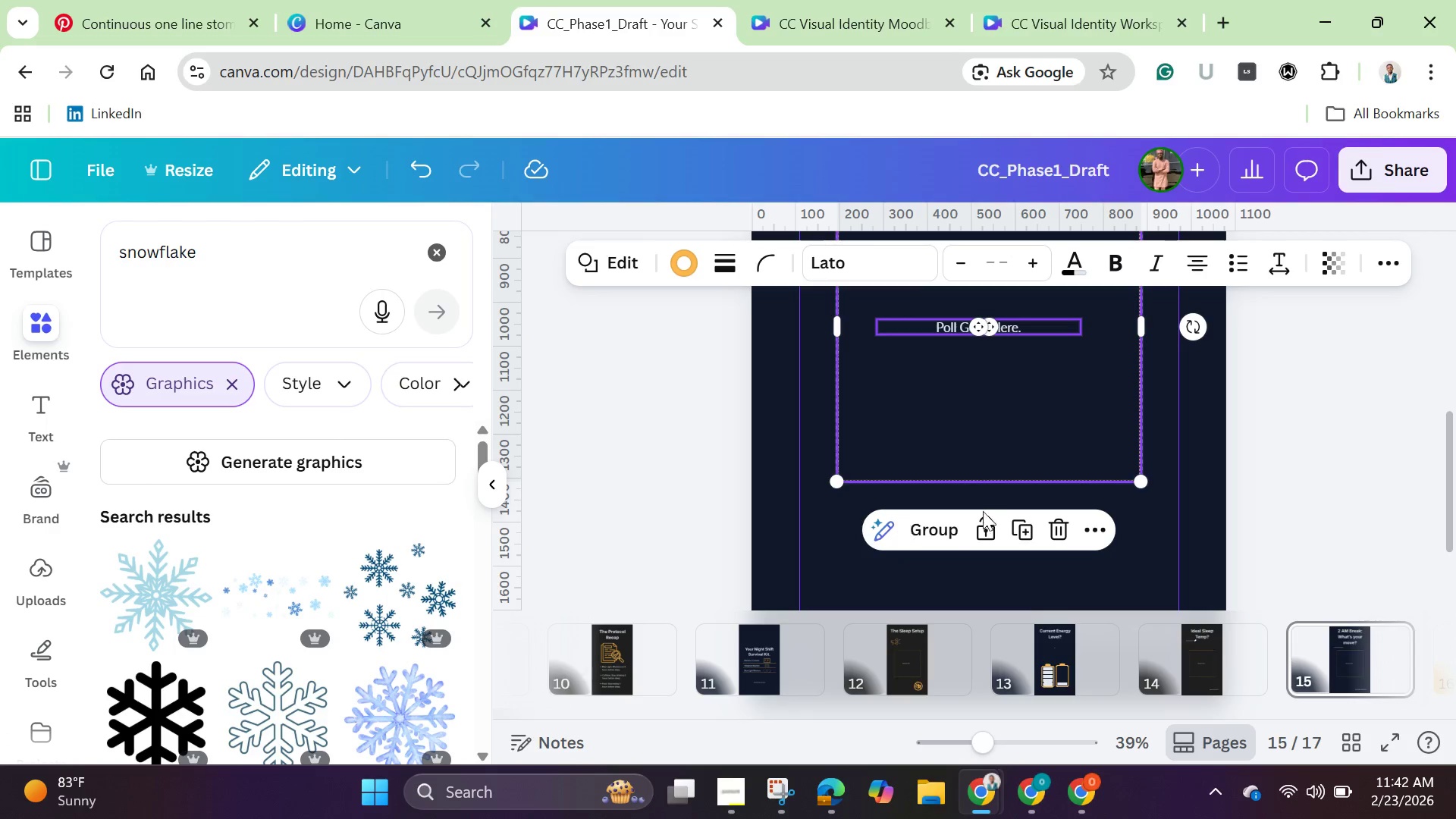 
left_click([1267, 391])
 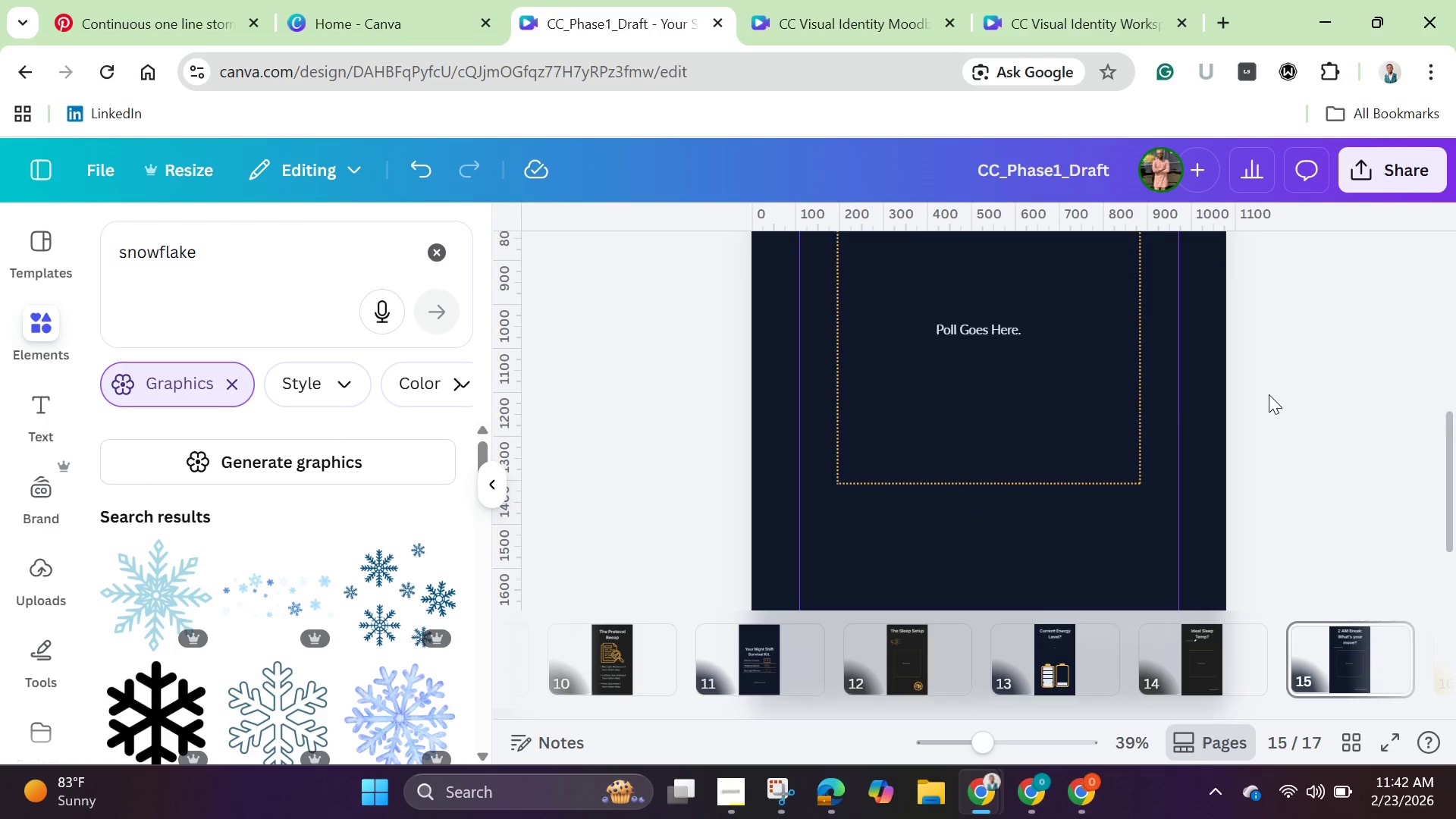 
scroll: coordinate [1272, 393], scroll_direction: up, amount: 2.0
 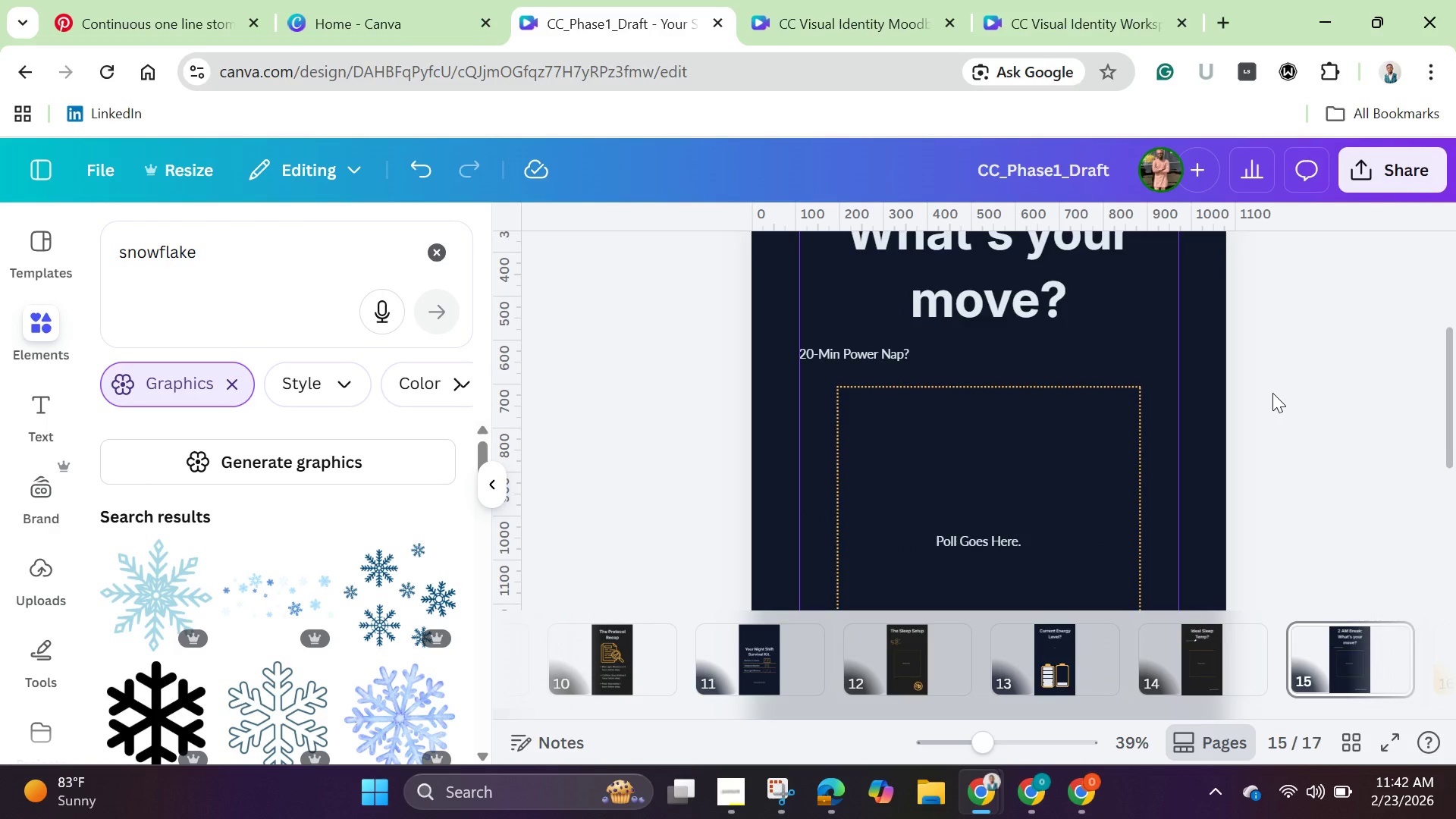 
scroll: coordinate [1272, 393], scroll_direction: down, amount: 2.0
 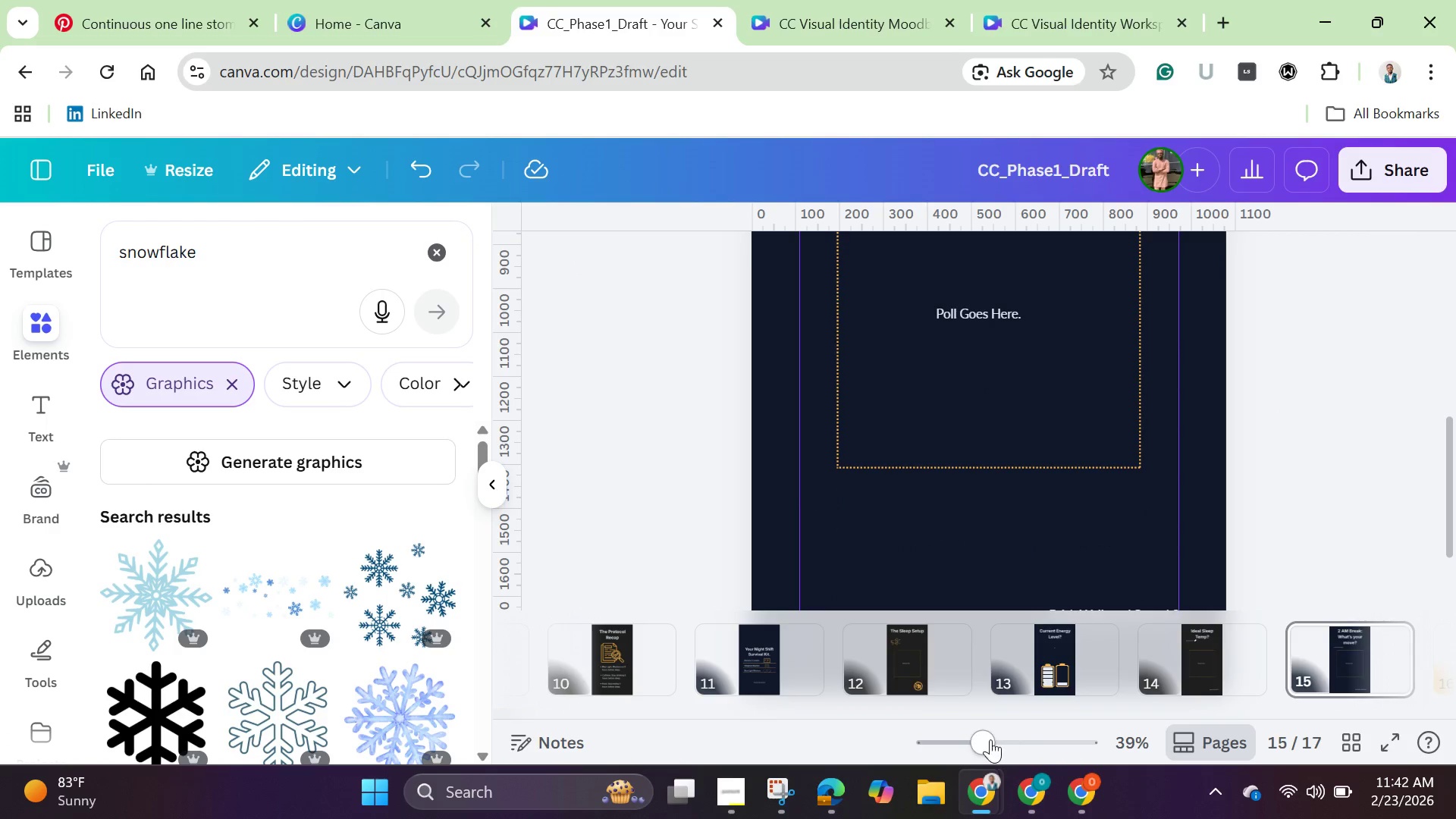 
left_click_drag(start_coordinate=[978, 744], to_coordinate=[952, 750])
 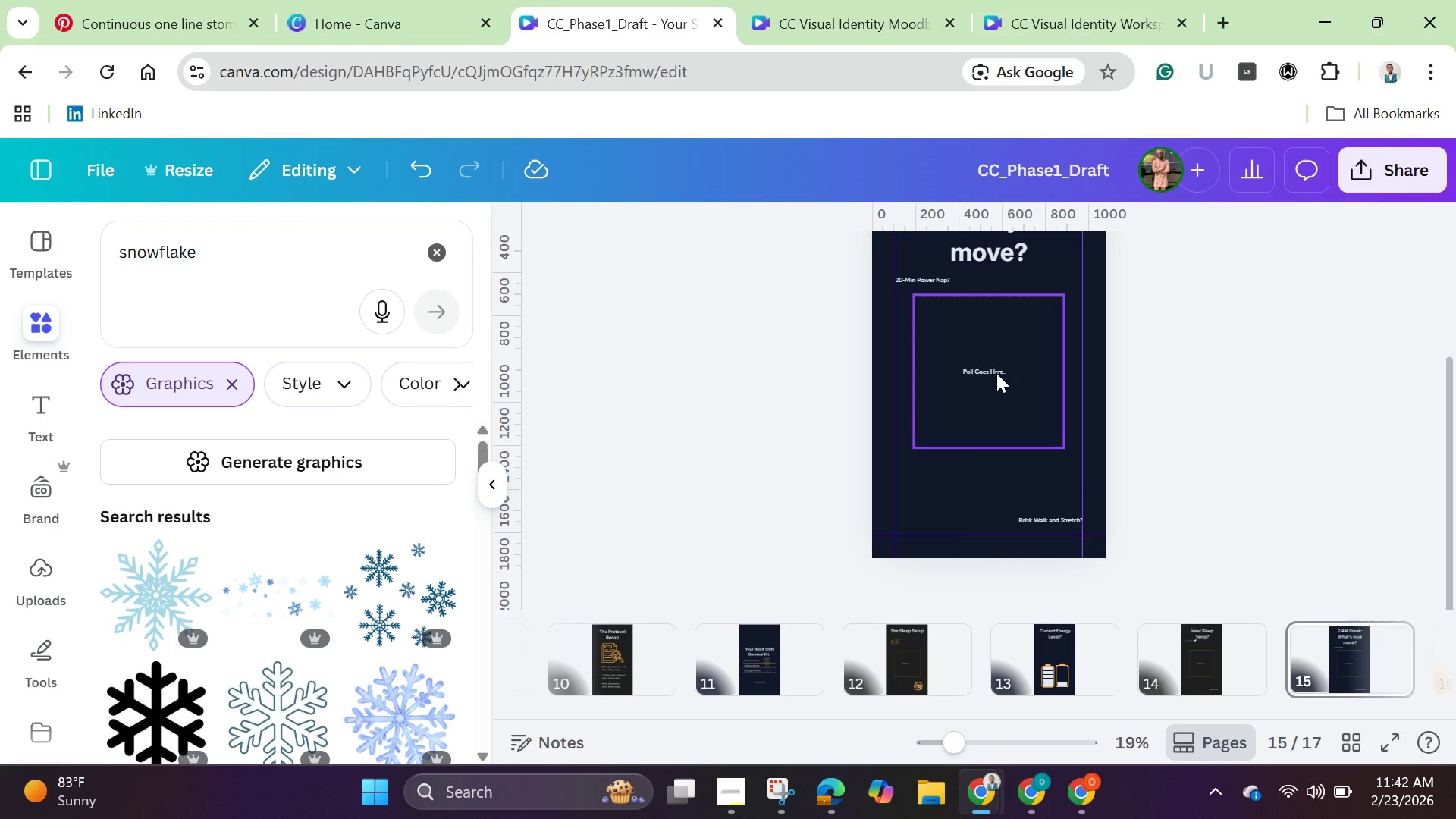 
left_click([995, 368])
 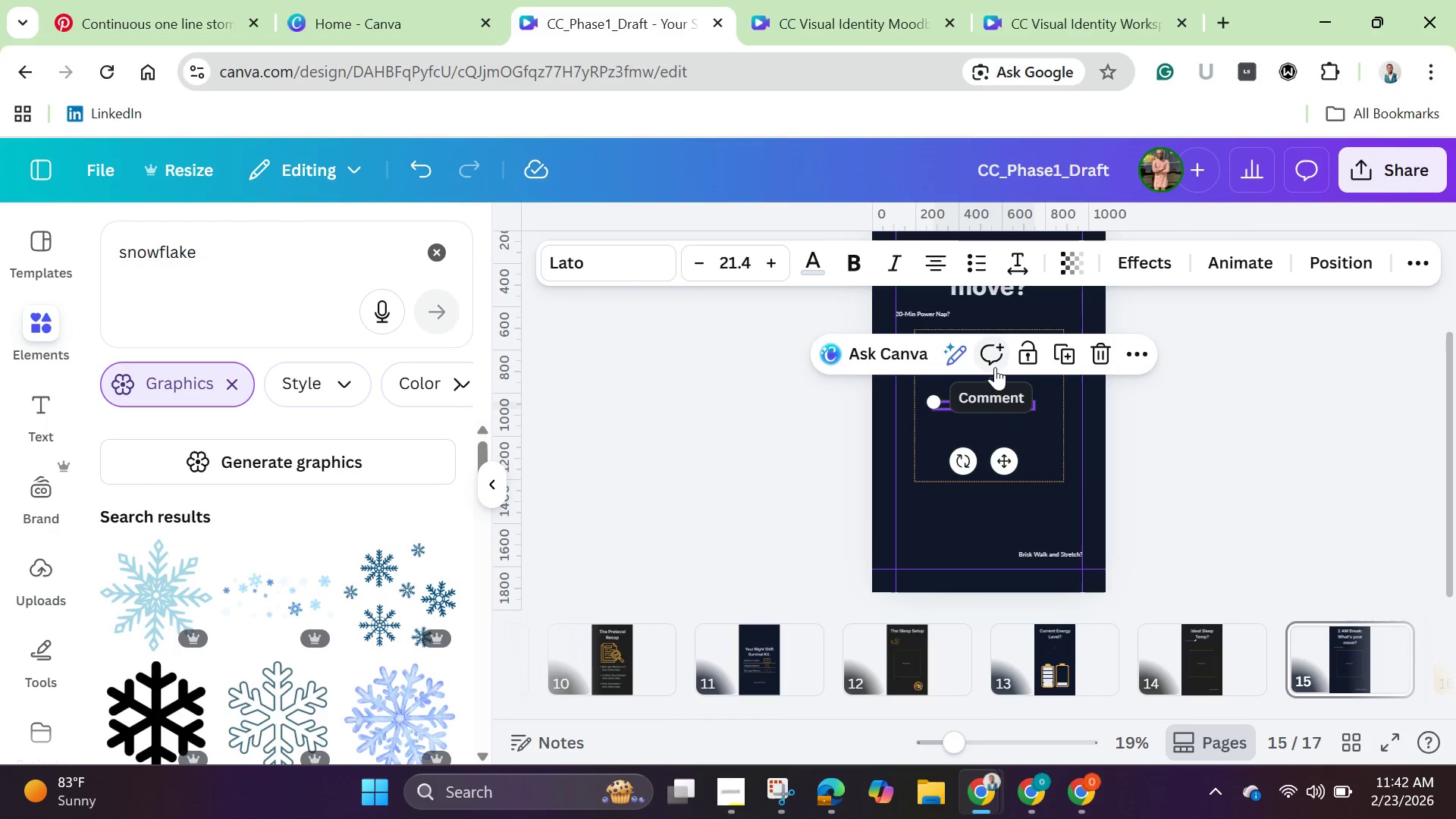 
hold_key(key=ShiftLeft, duration=1.41)
left_click([1030, 455])
 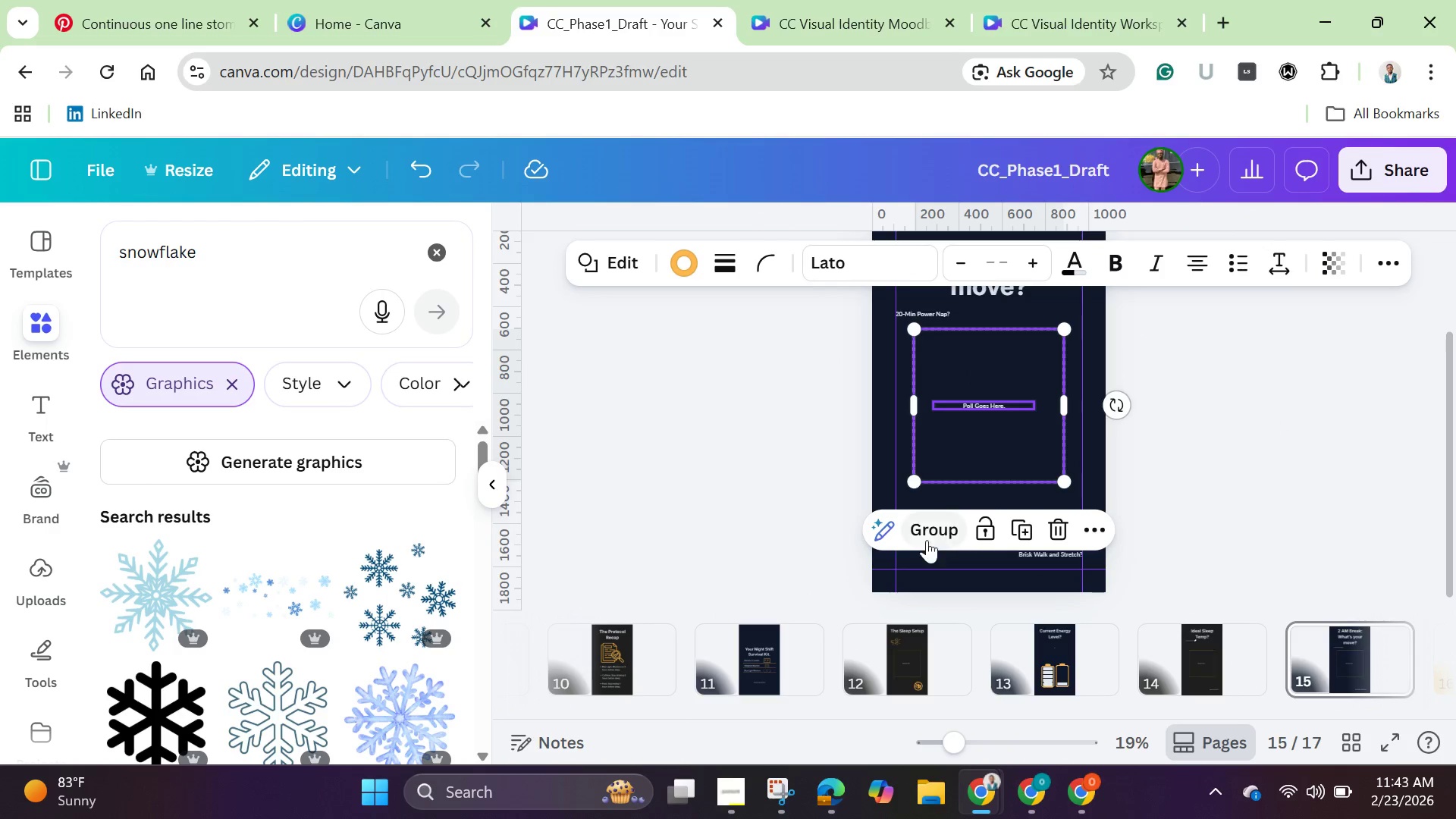 
left_click([916, 528])
 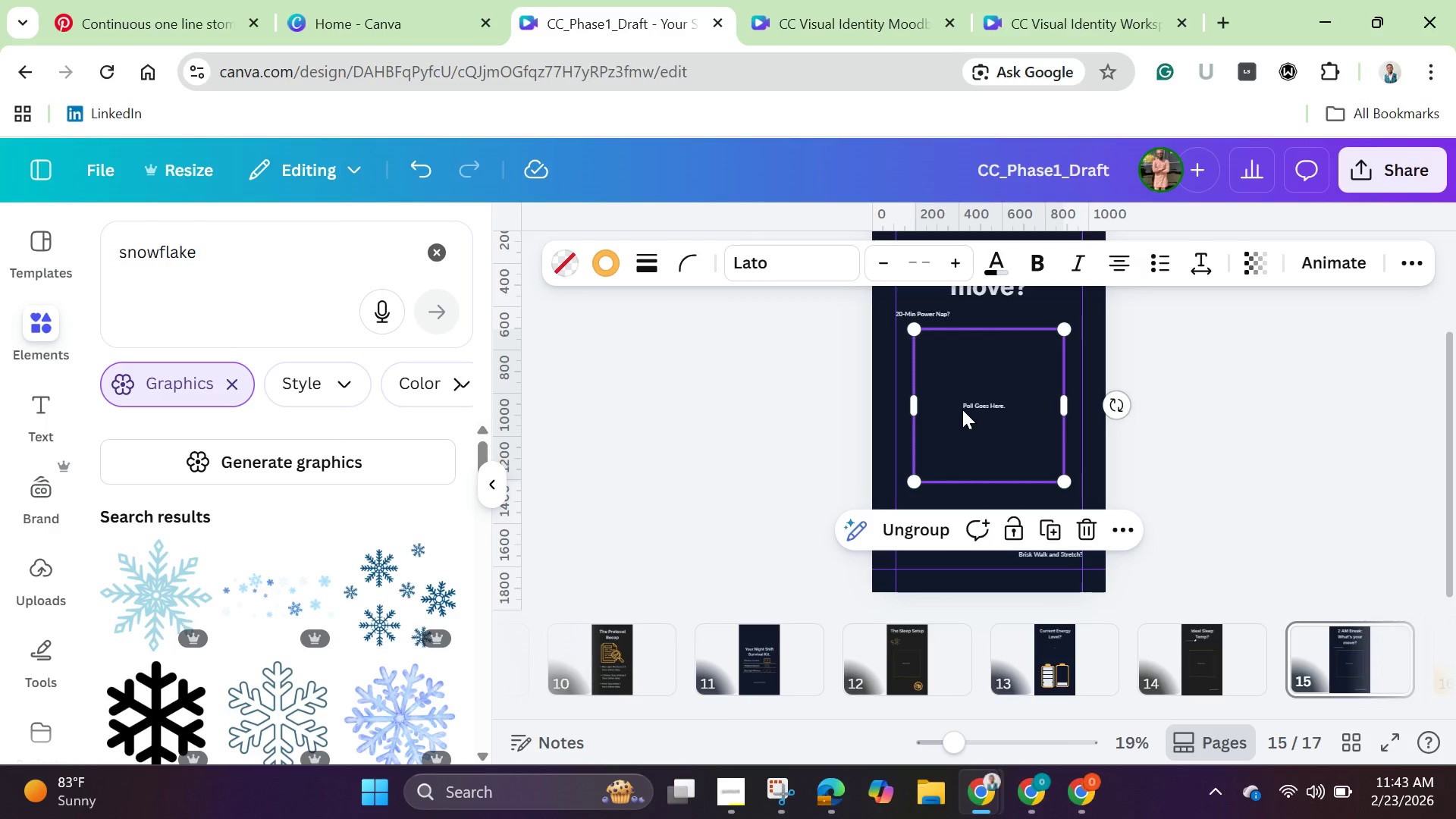 
left_click_drag(start_coordinate=[962, 410], to_coordinate=[965, 431])
 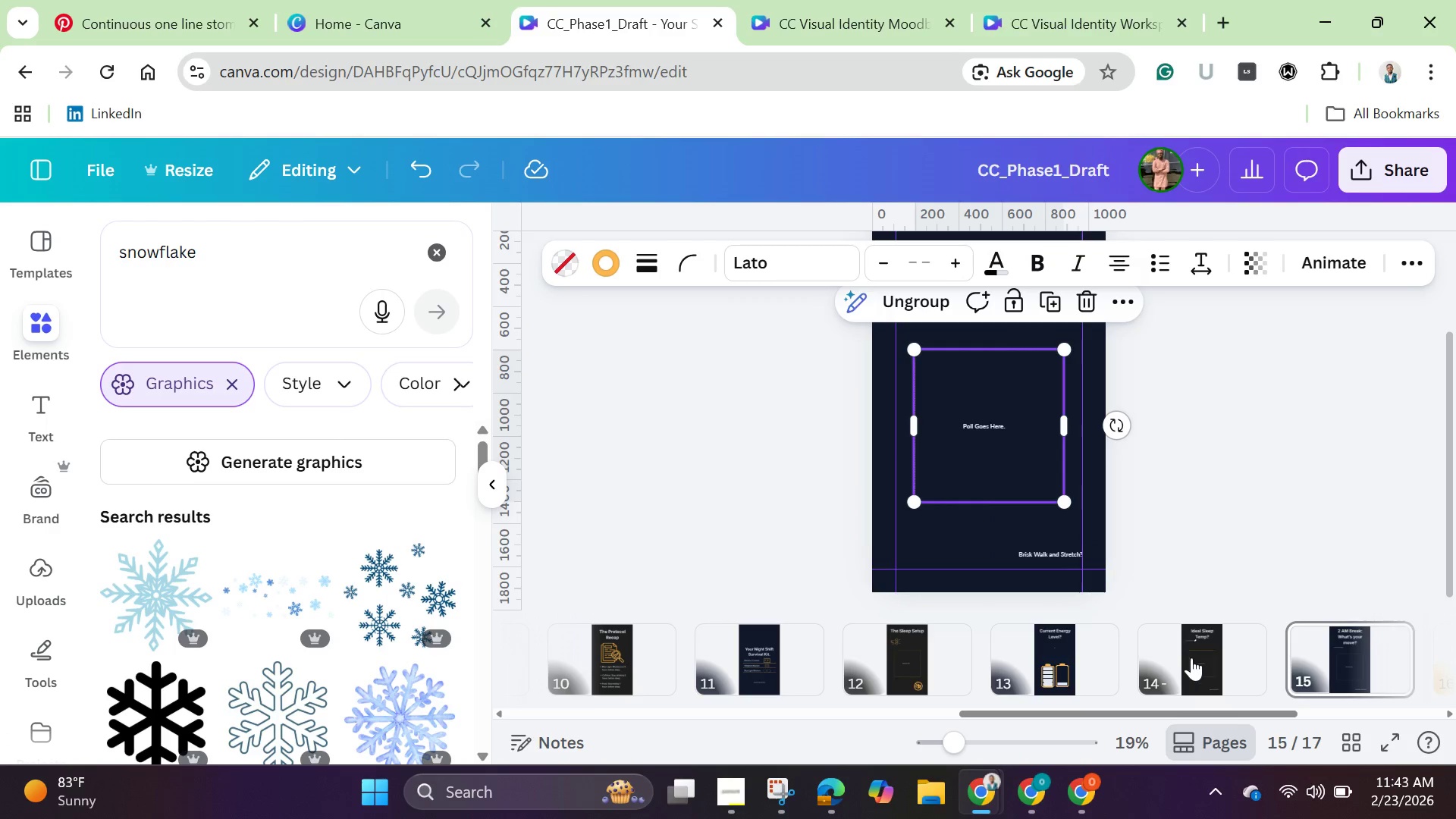 
left_click([1197, 661])
 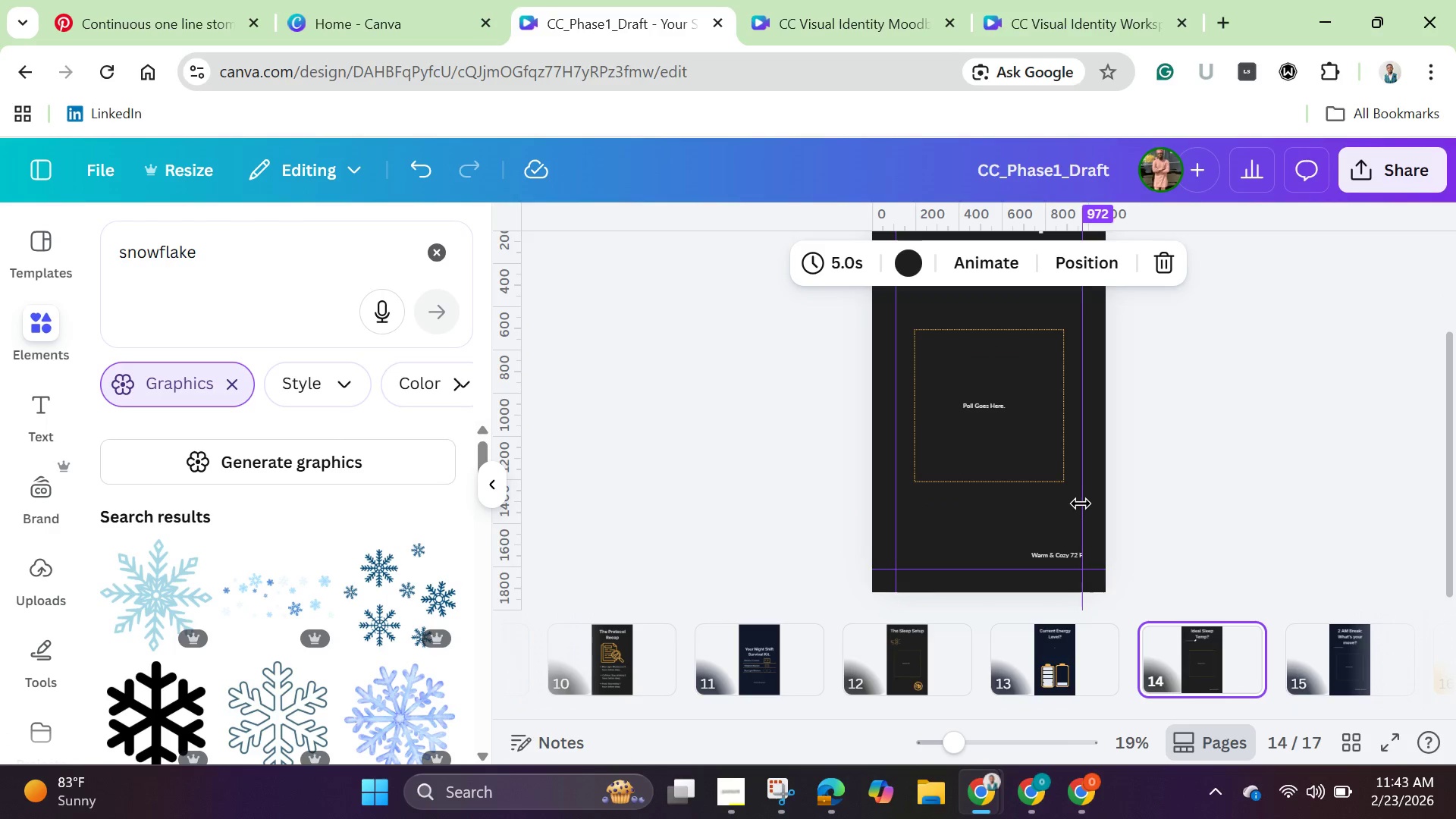 
scroll: coordinate [1081, 504], scroll_direction: up, amount: 1.0
 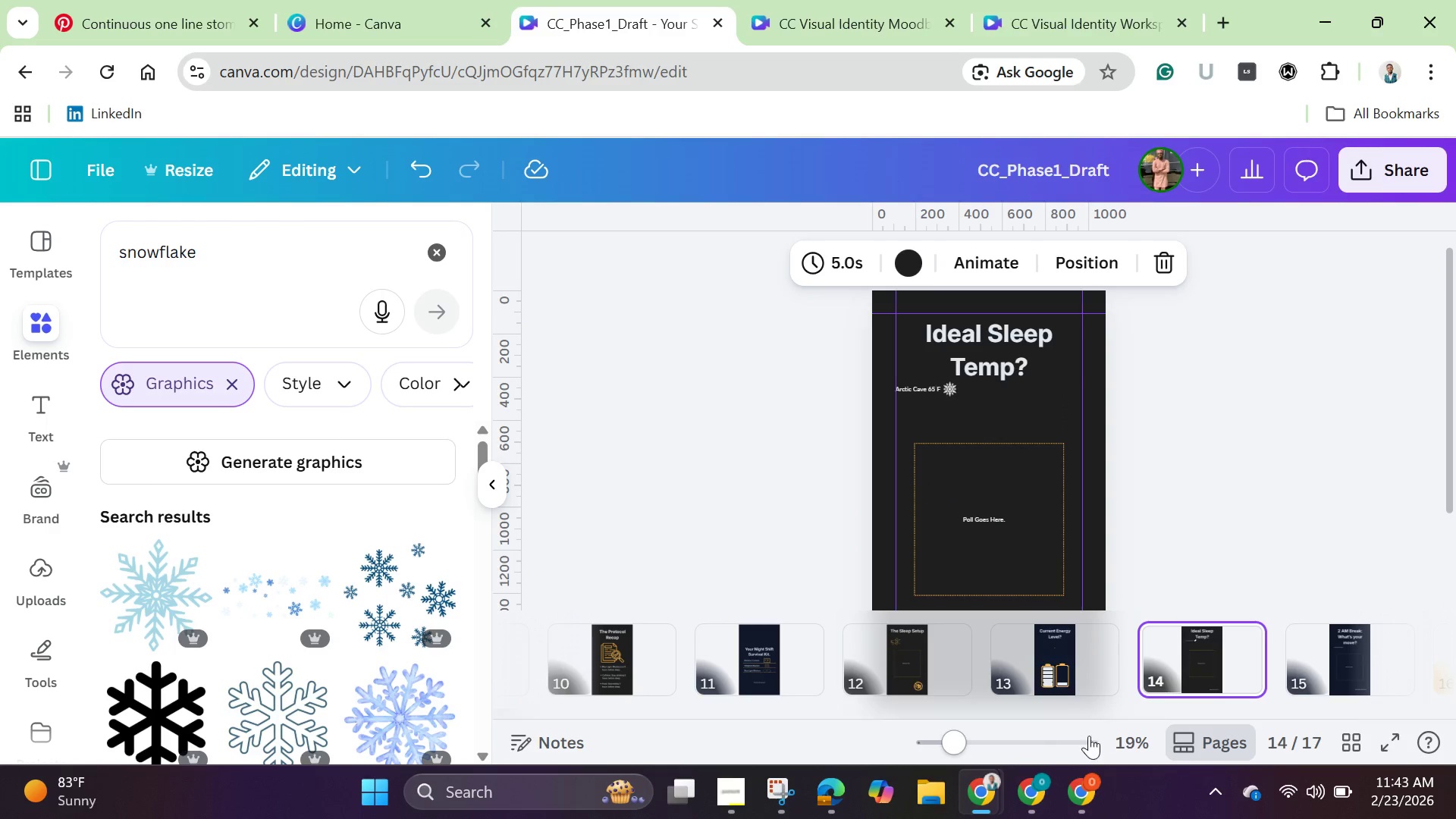 
left_click_drag(start_coordinate=[955, 740], to_coordinate=[990, 746])
 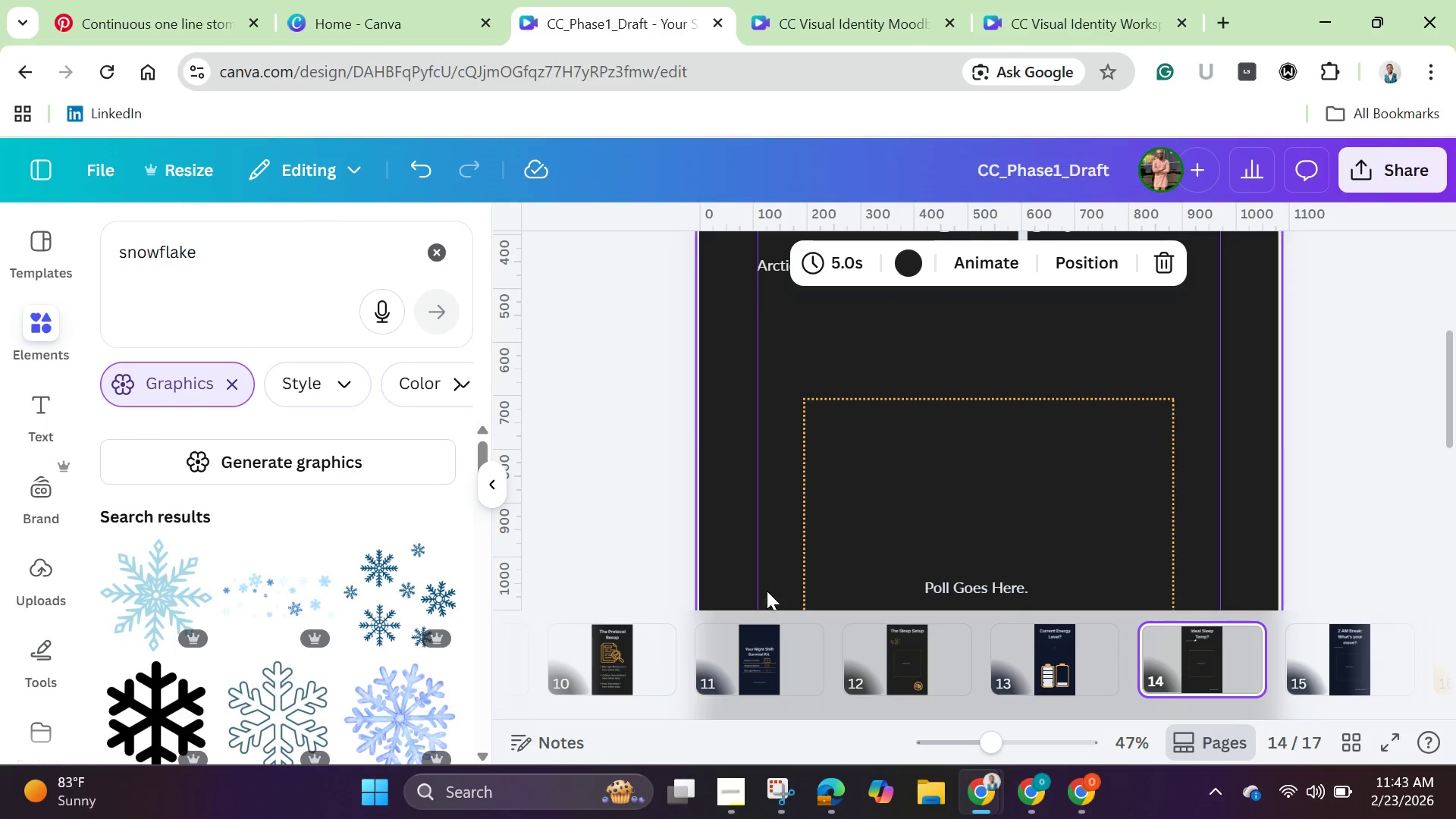 
scroll: coordinate [767, 588], scroll_direction: up, amount: 2.0
 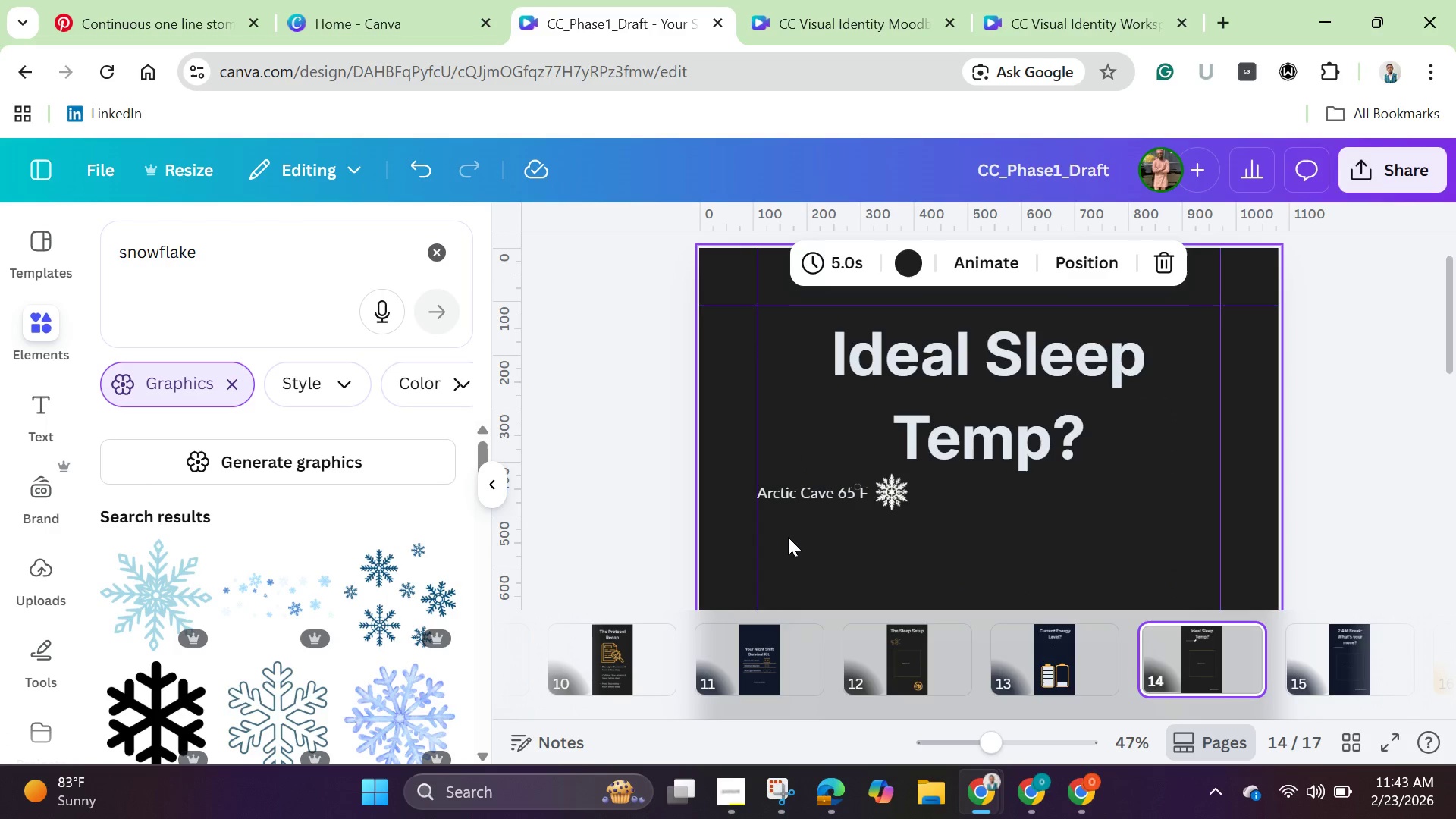 
left_click_drag(start_coordinate=[786, 535], to_coordinate=[892, 489])
 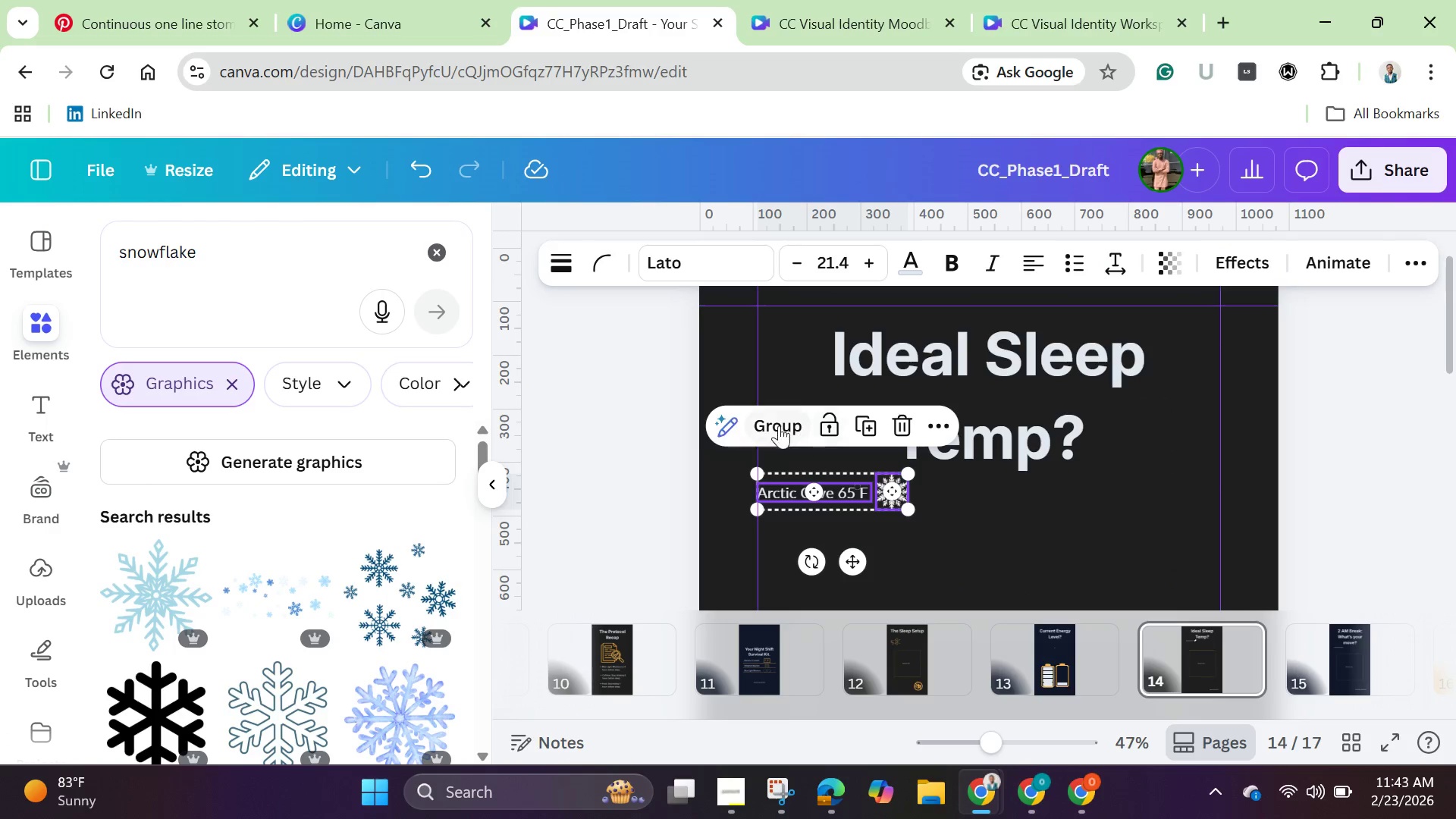 
left_click([774, 418])
 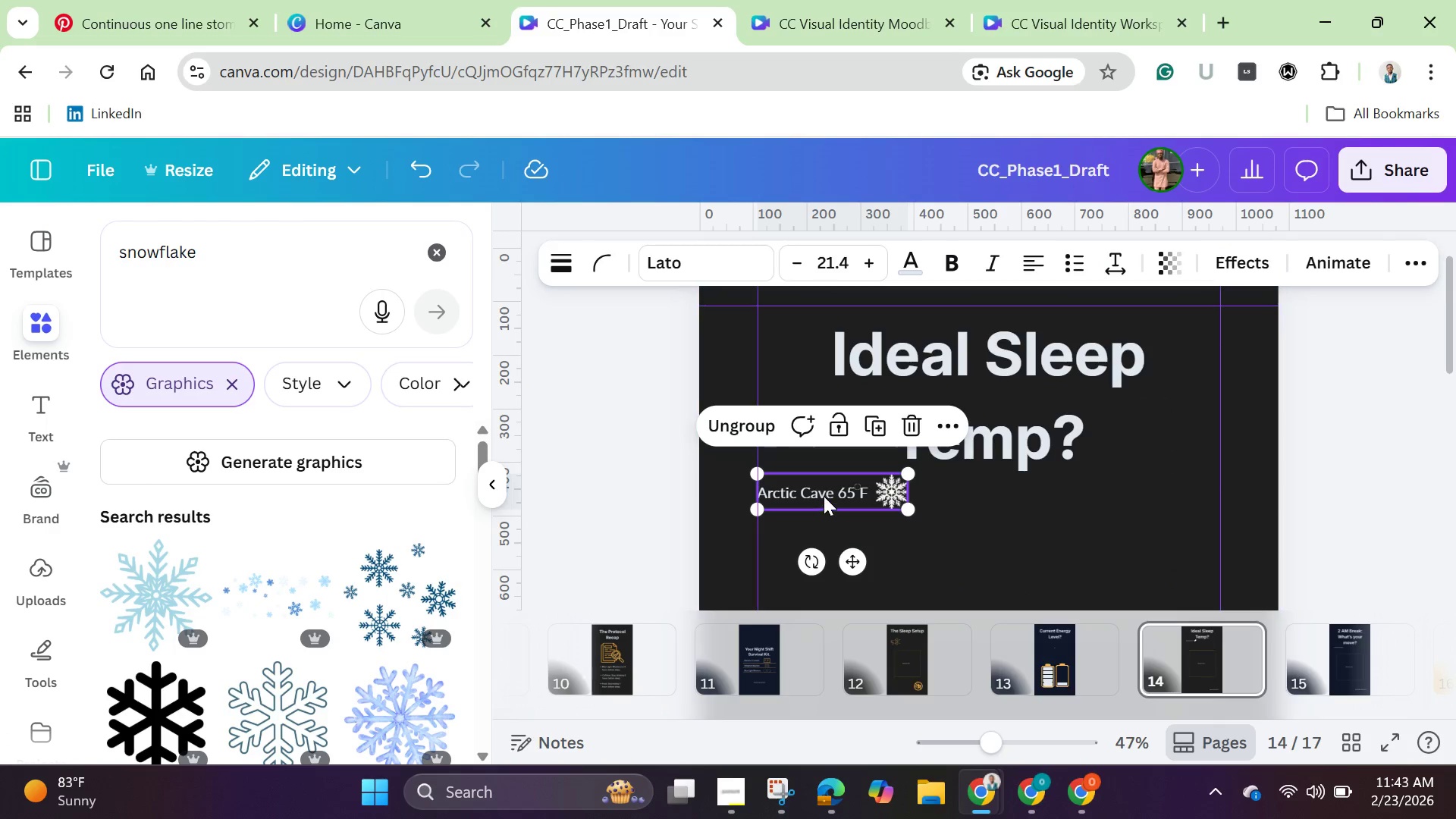 
left_click_drag(start_coordinate=[824, 495], to_coordinate=[827, 509])
 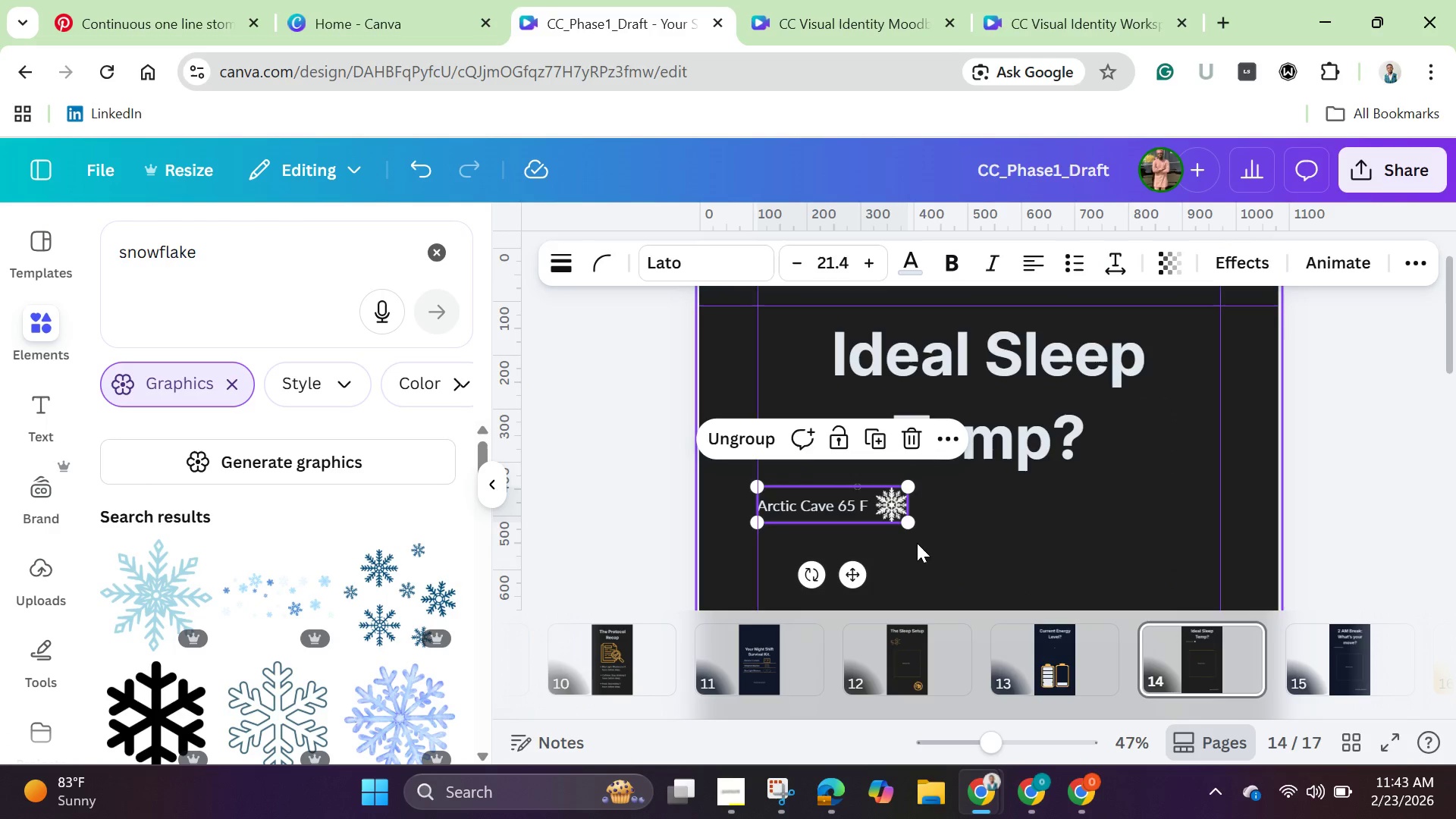 
left_click([923, 541])
 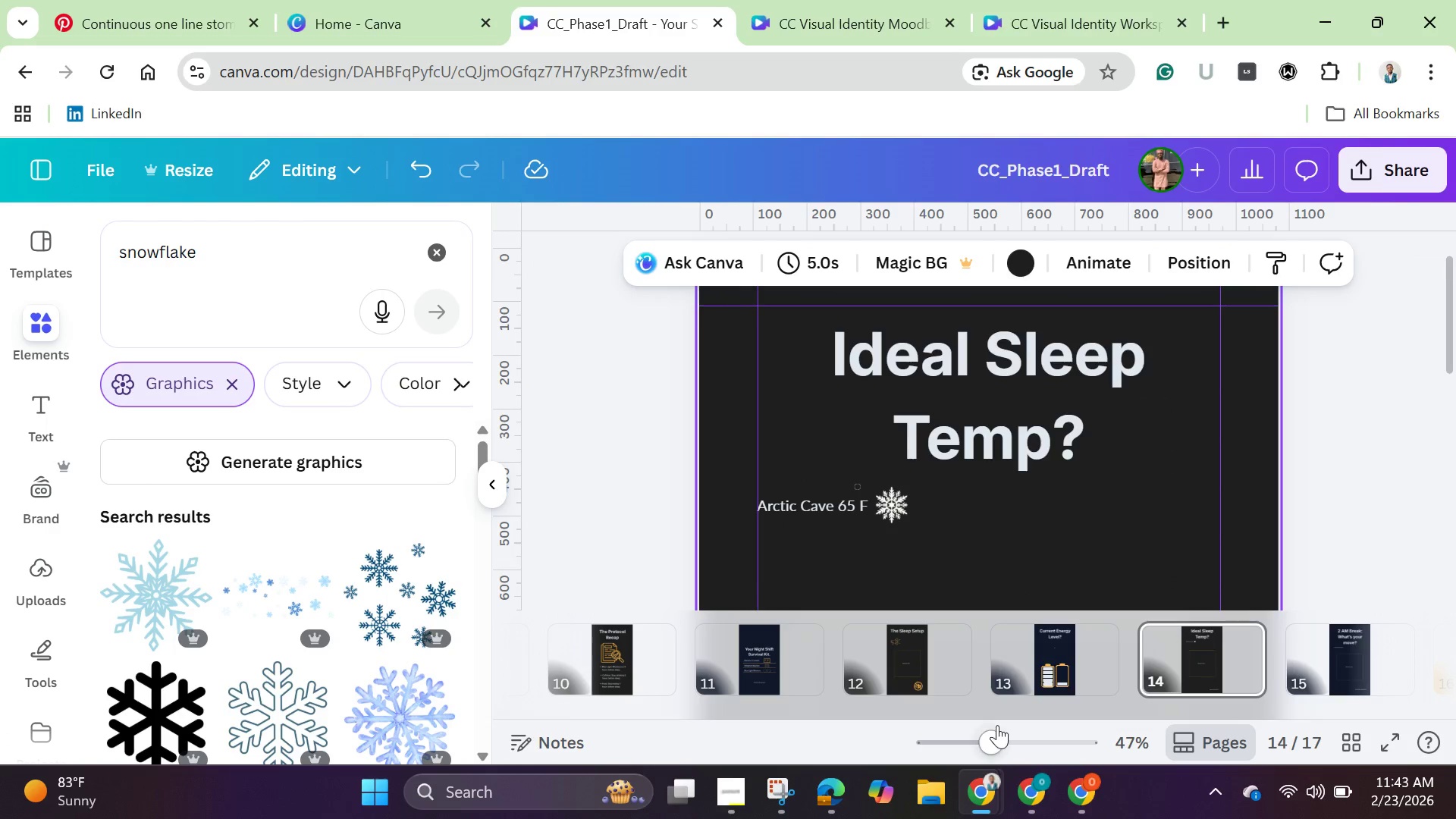 
left_click_drag(start_coordinate=[996, 730], to_coordinate=[1012, 740])
 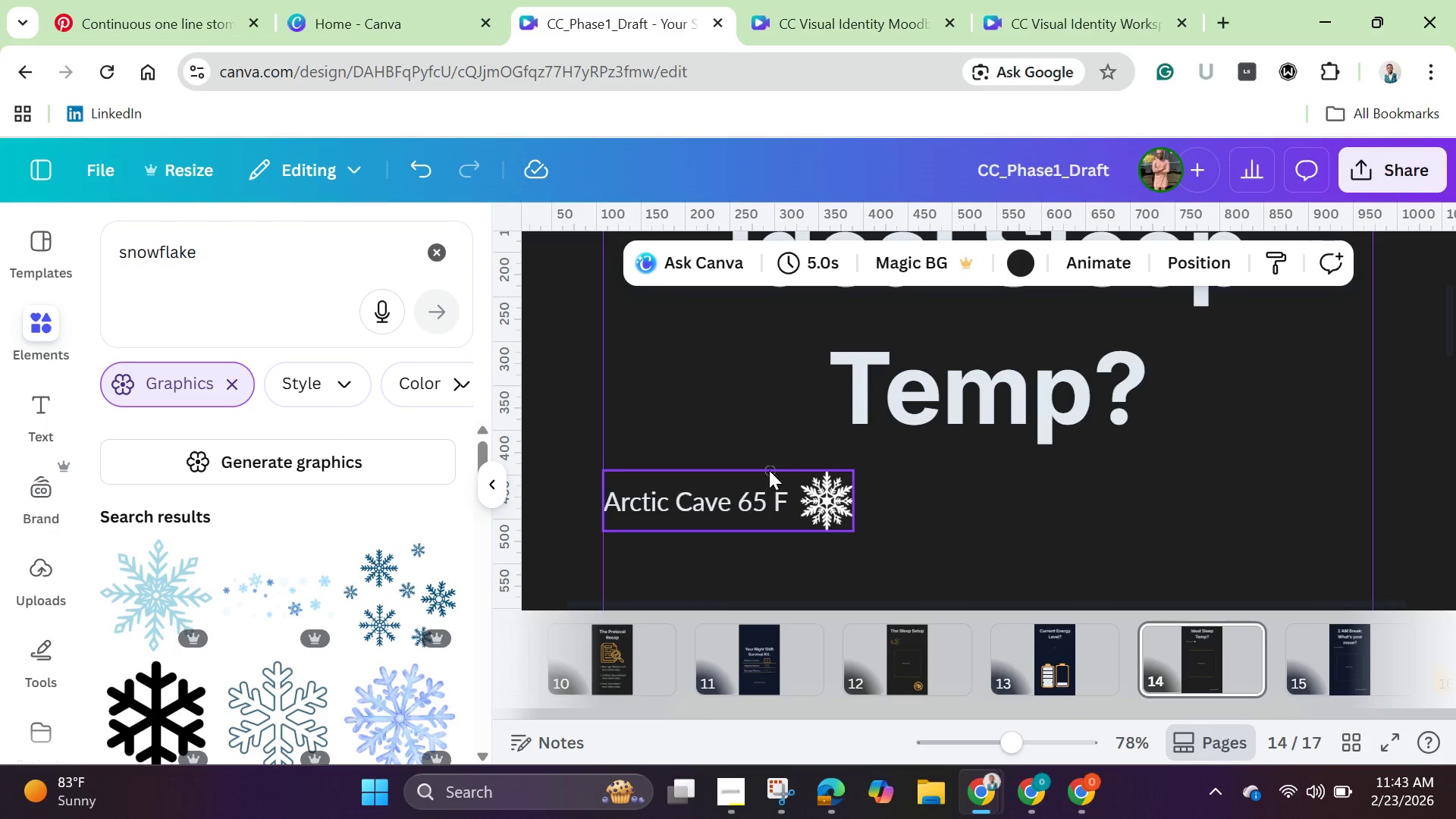 
left_click([769, 469])
 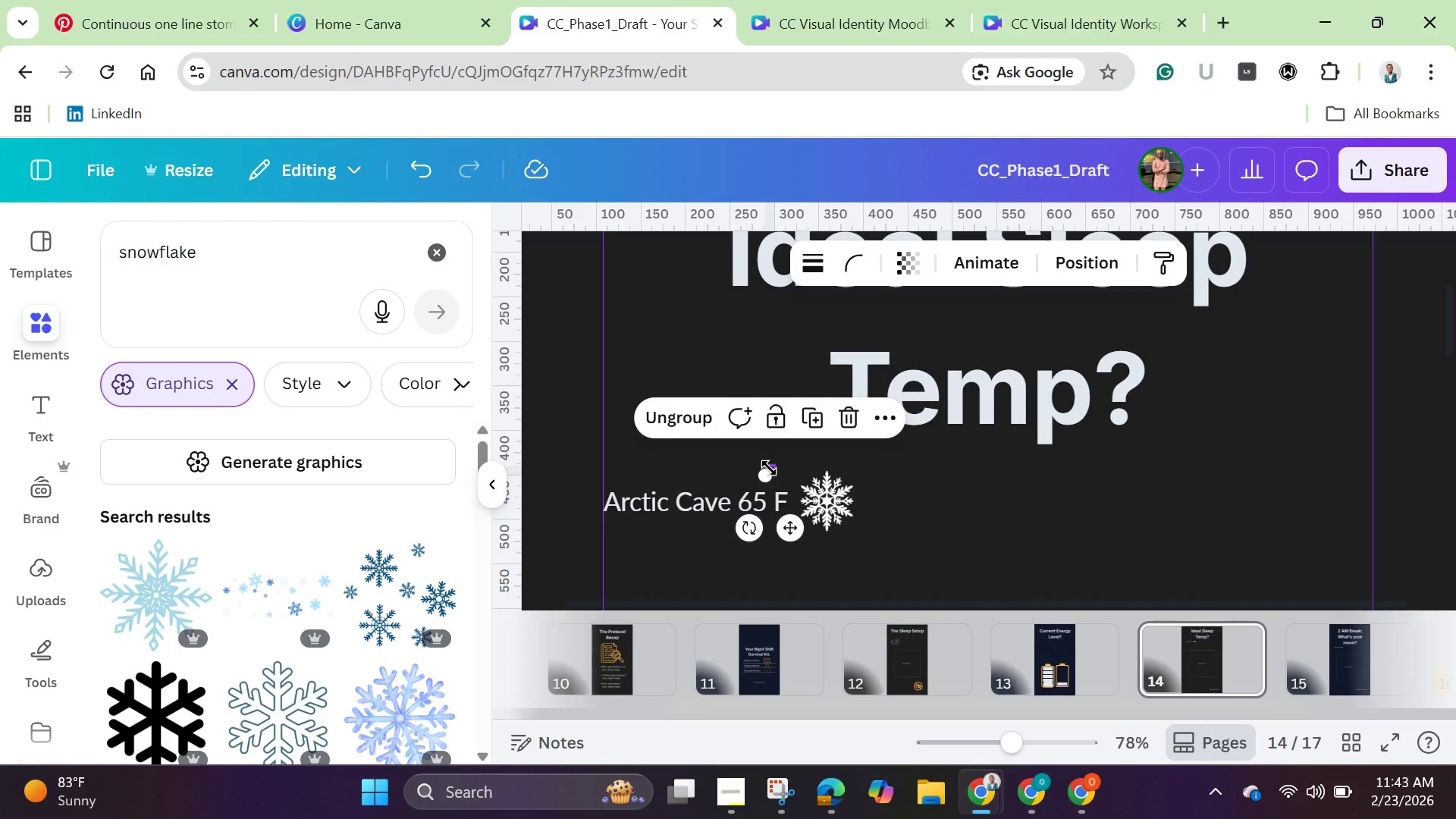 
hold_key(key=ArrowDown, duration=1.49)
 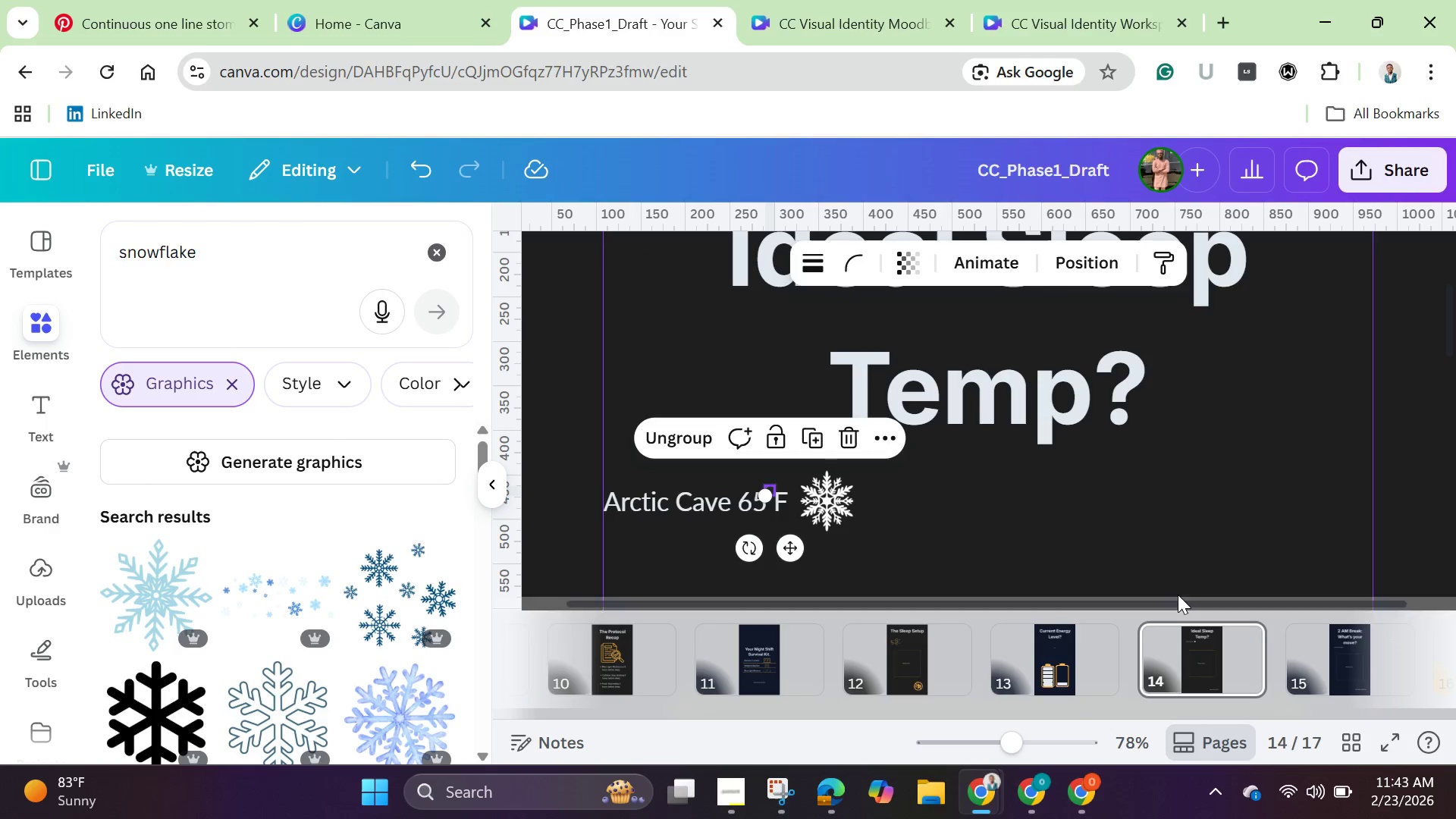 
scroll: coordinate [1156, 525], scroll_direction: down, amount: 8.0
 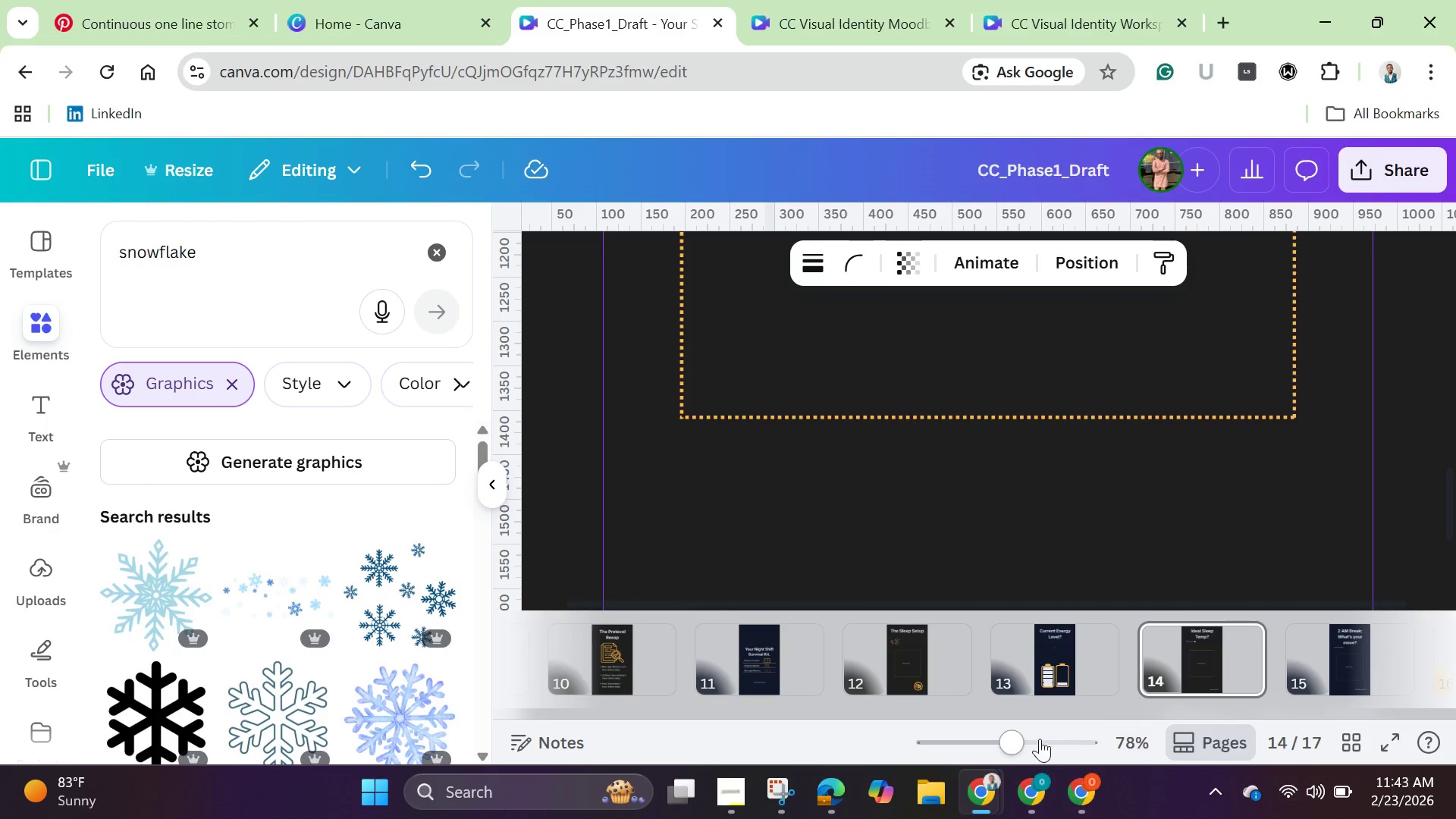 
left_click_drag(start_coordinate=[1006, 733], to_coordinate=[965, 727])
 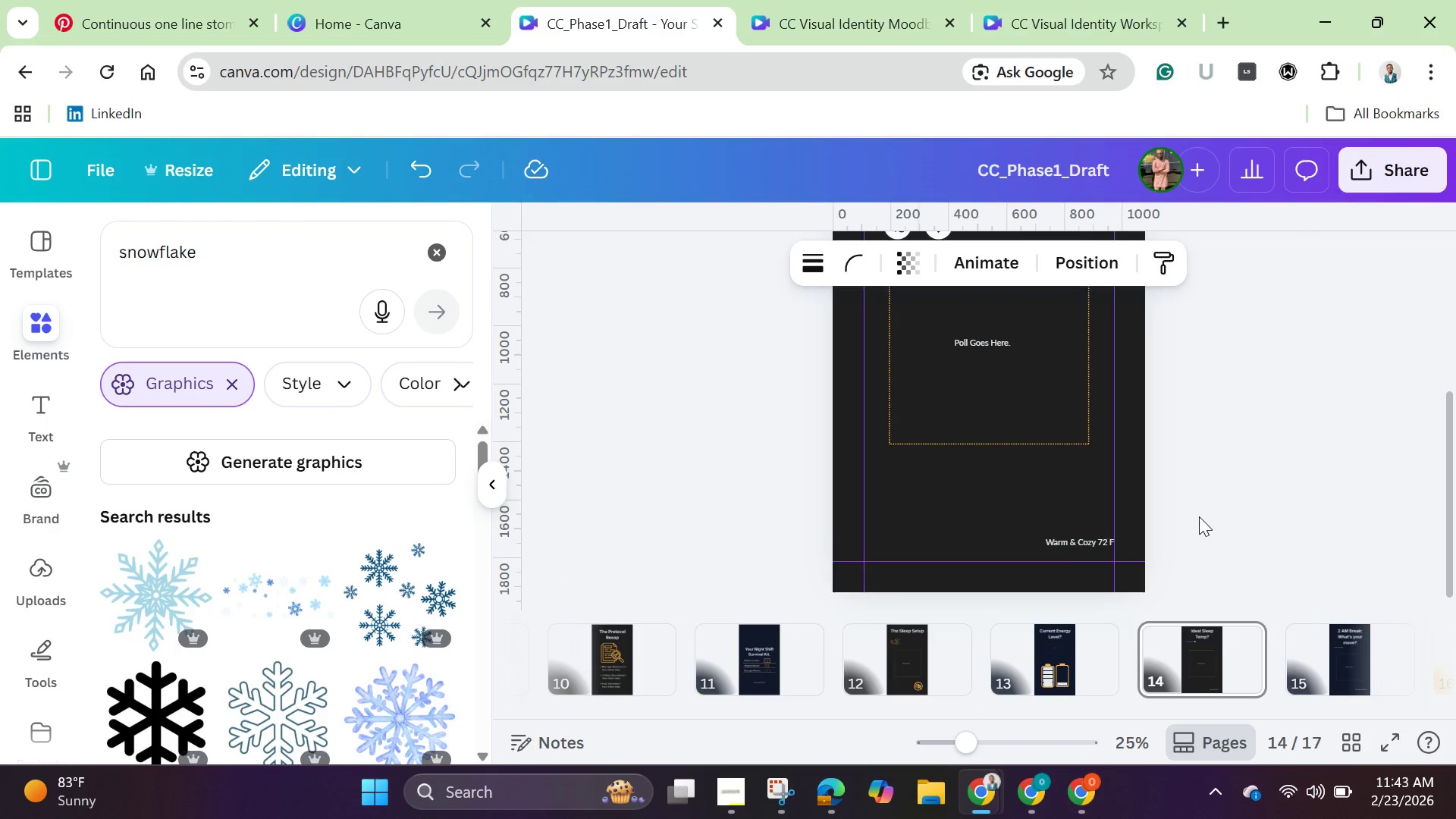 
left_click([1199, 516])
 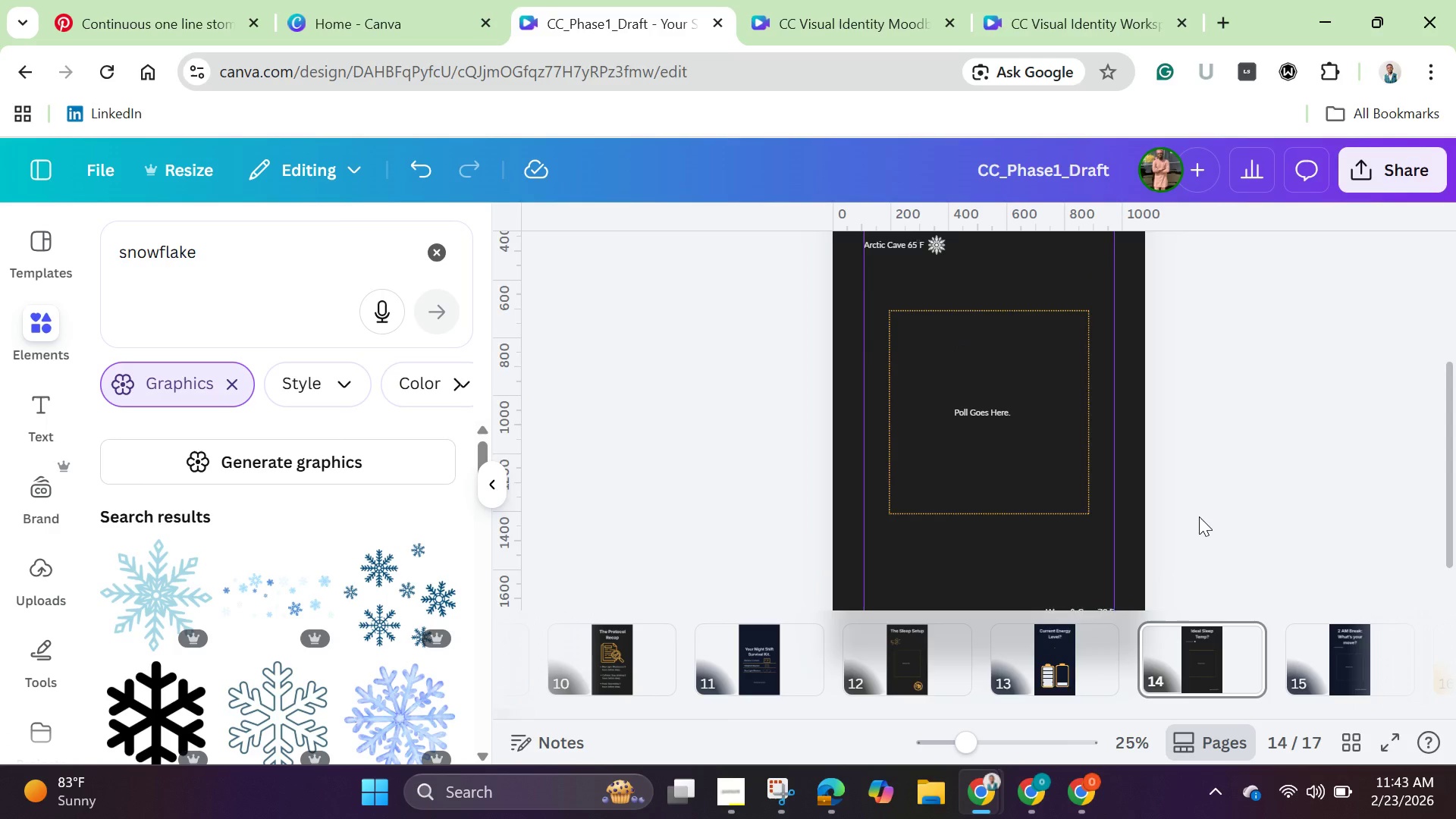 
scroll: coordinate [1199, 516], scroll_direction: up, amount: 2.0
 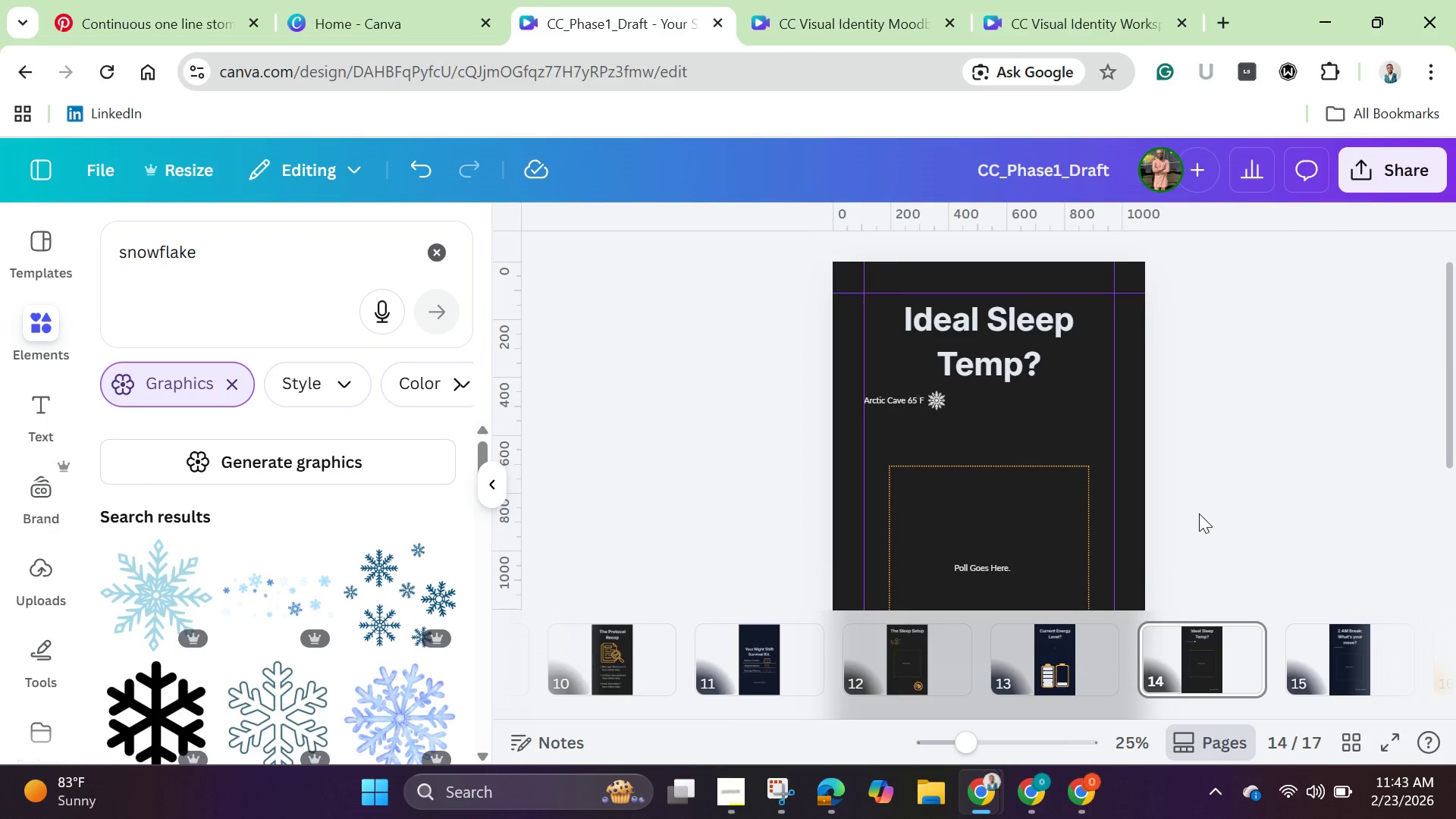 
scroll: coordinate [1199, 513], scroll_direction: down, amount: 1.0
 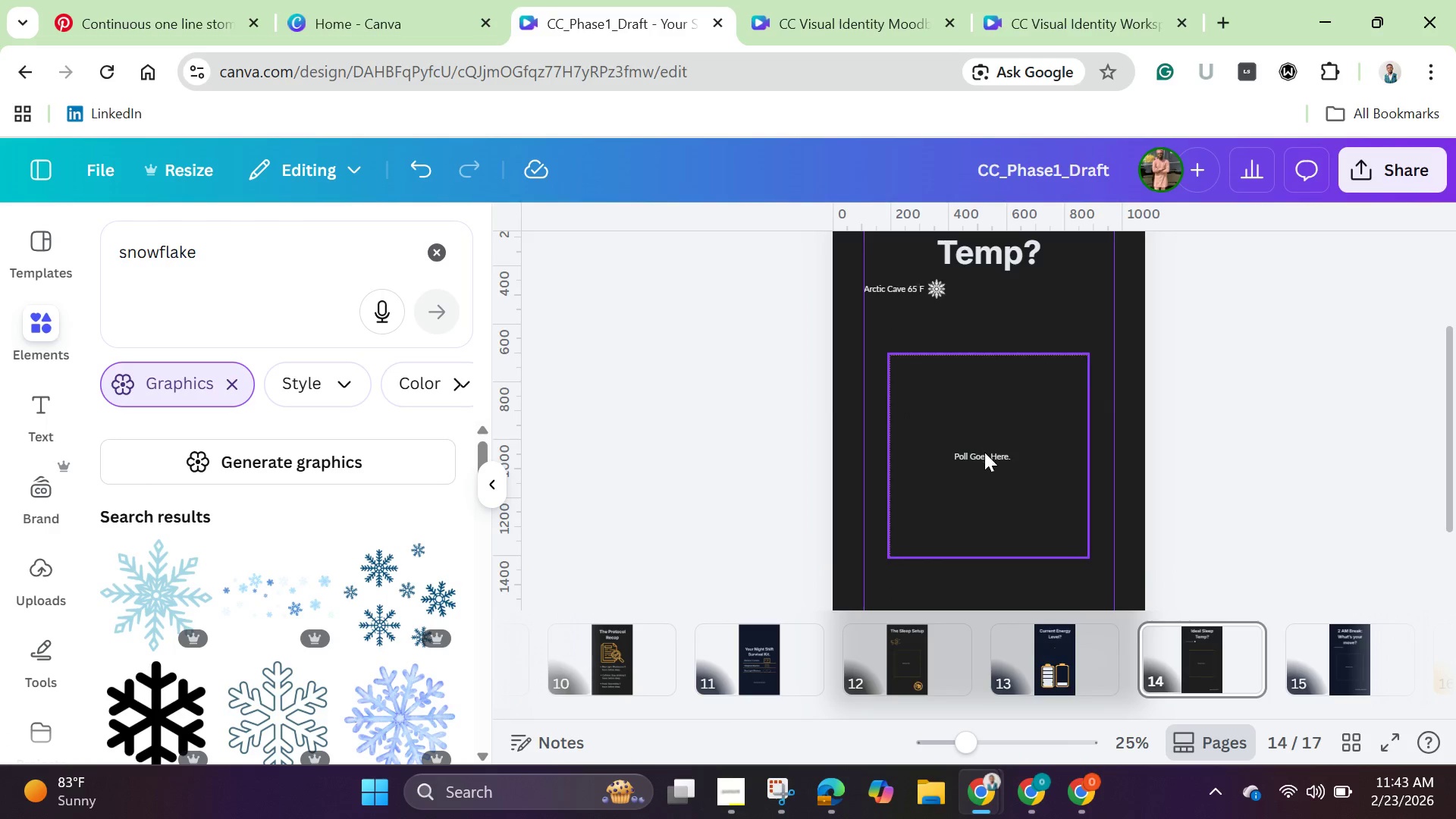 
left_click([984, 453])
 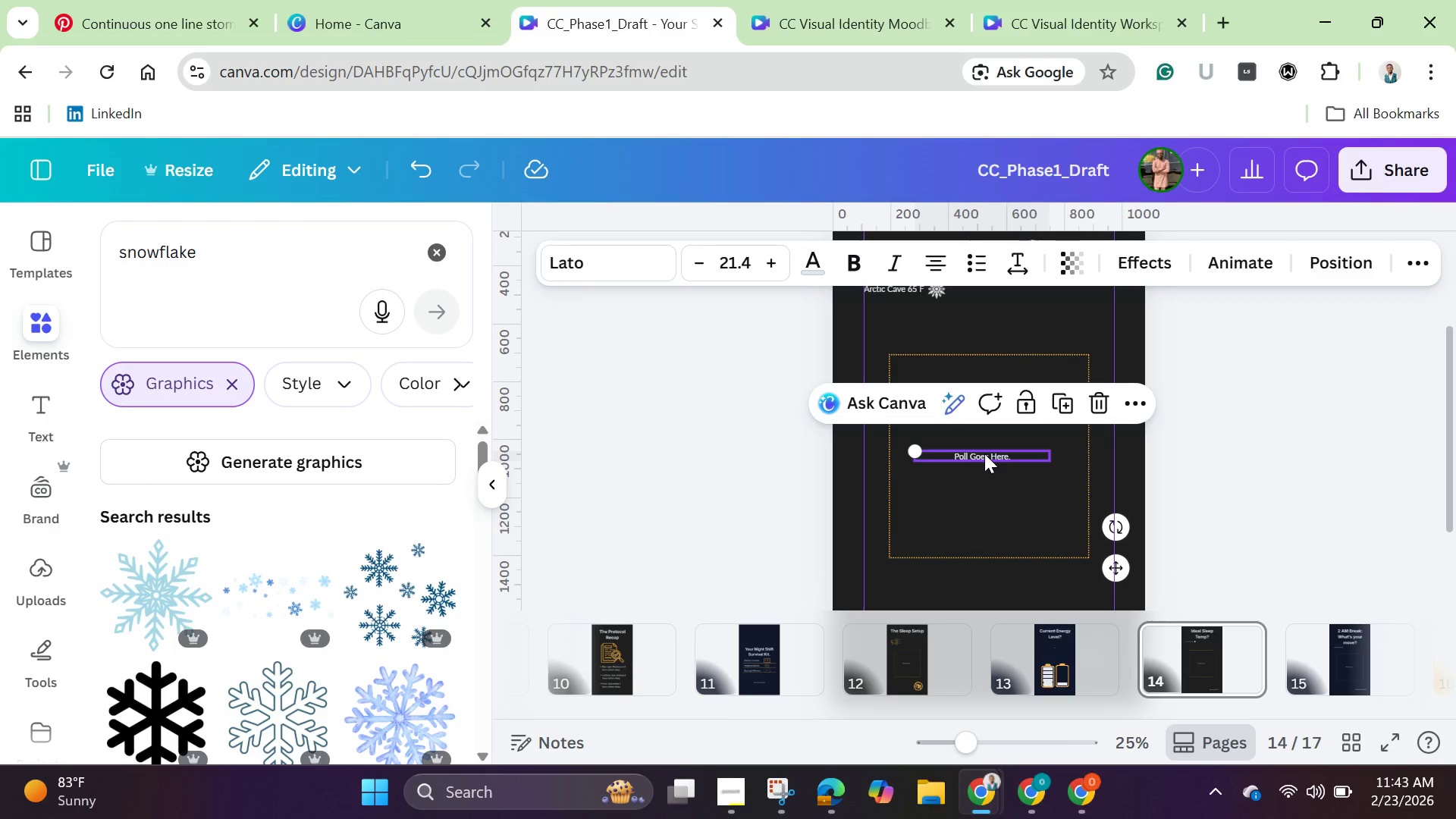 
hold_key(key=ShiftLeft, duration=1.47)
 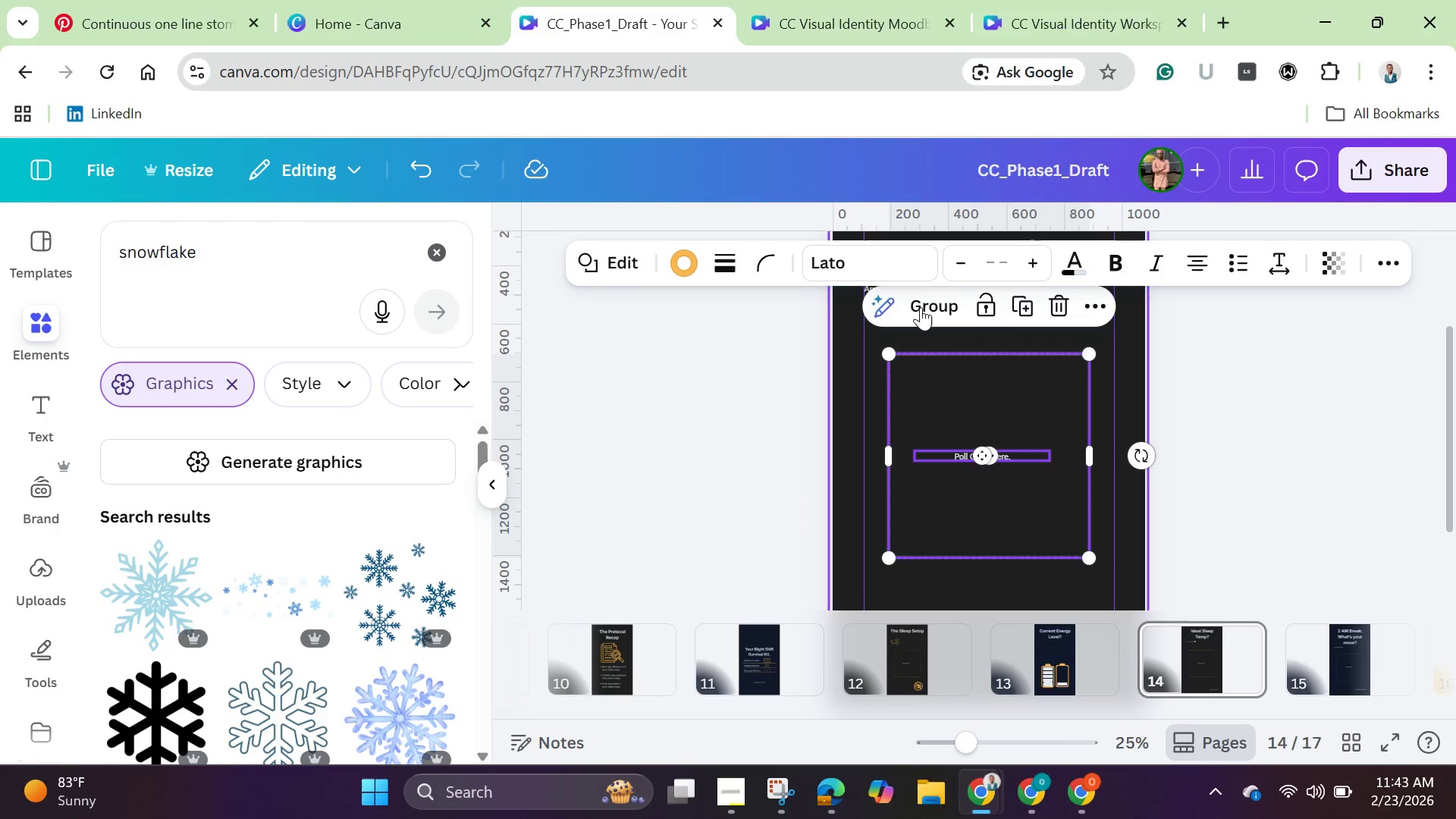 
left_click([894, 291])
 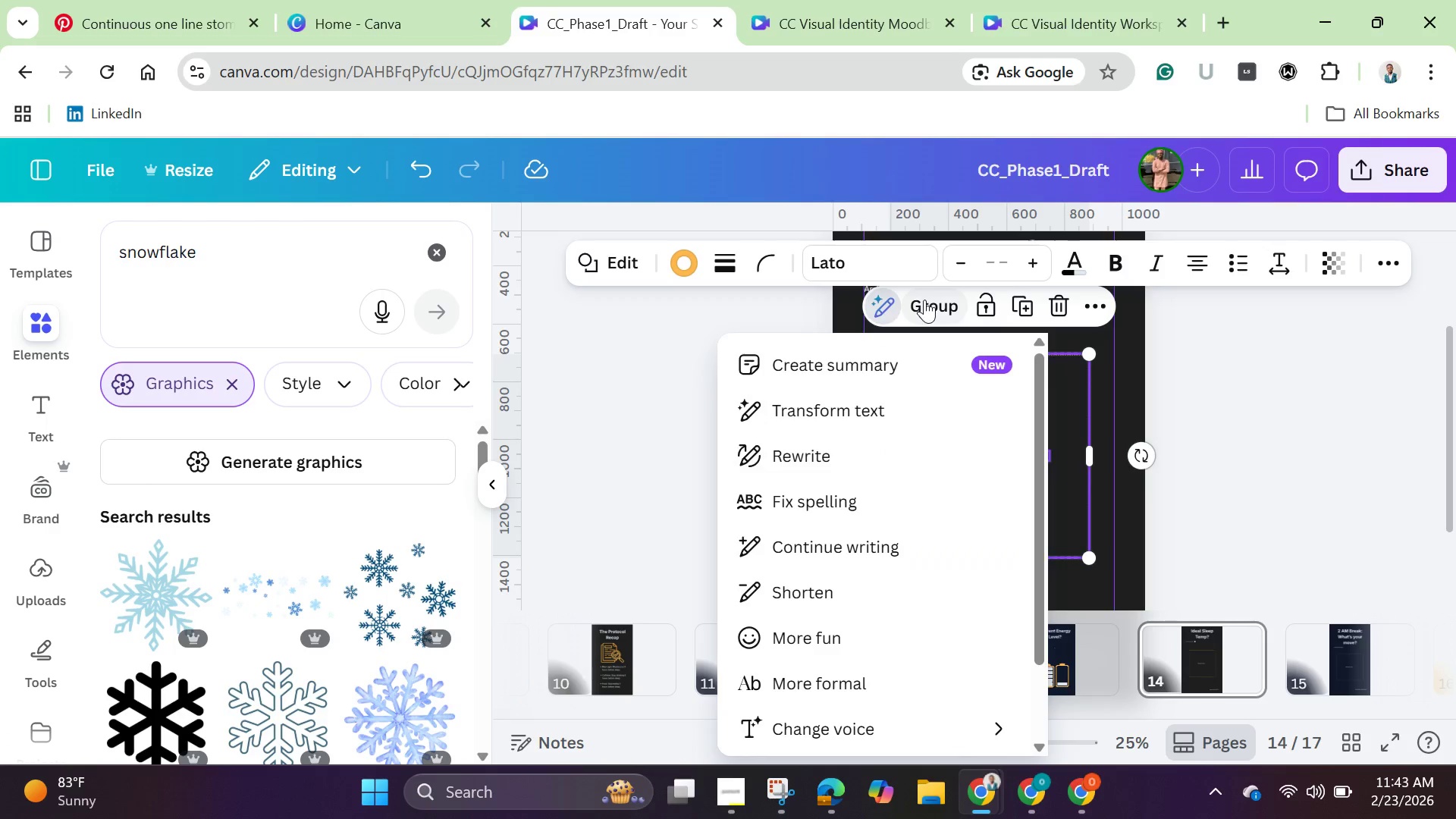 
left_click([924, 300])
 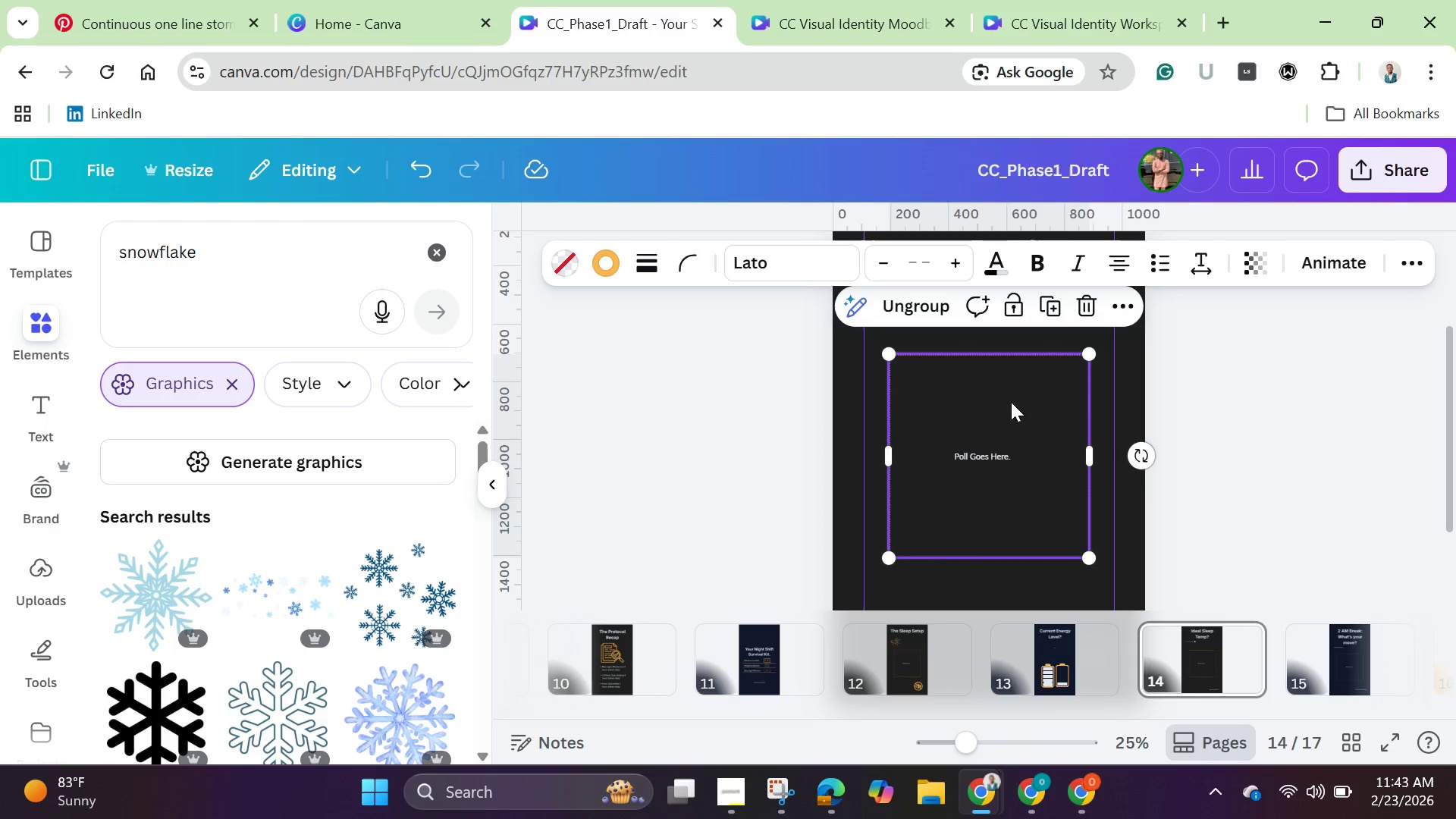 
left_click_drag(start_coordinate=[1012, 403], to_coordinate=[1015, 421])
 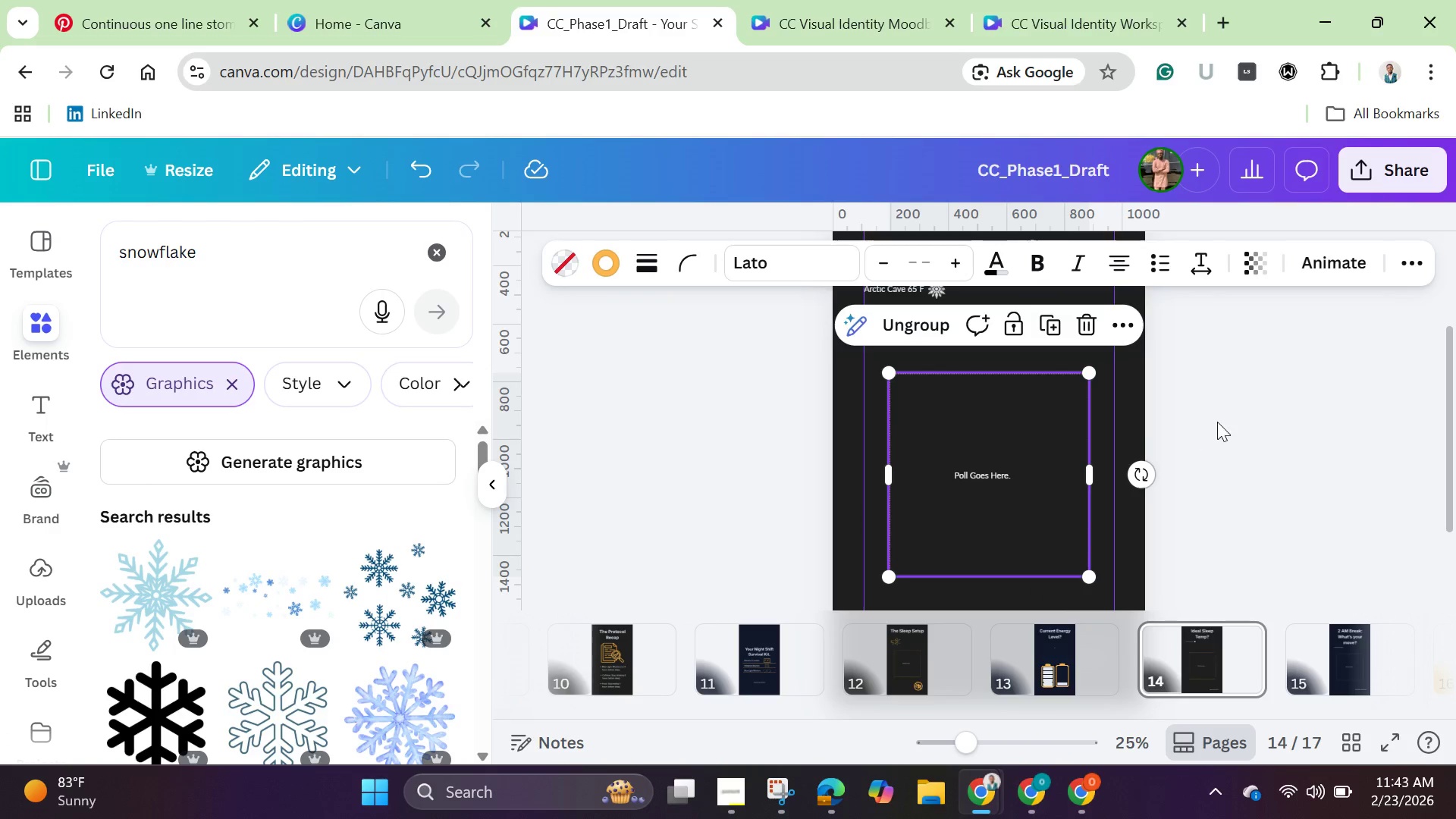 
left_click([1217, 422])
 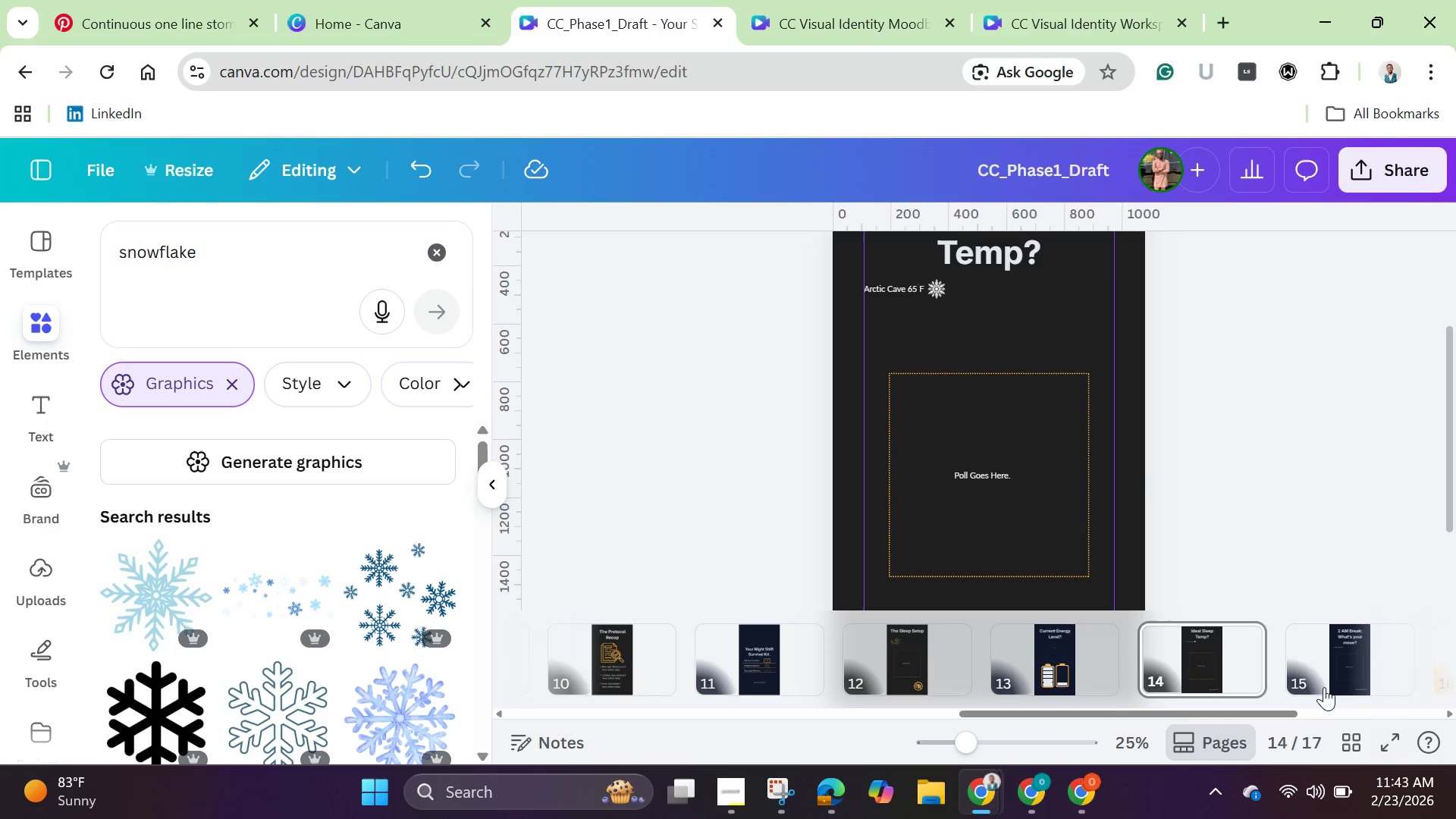 
left_click([1338, 668])
 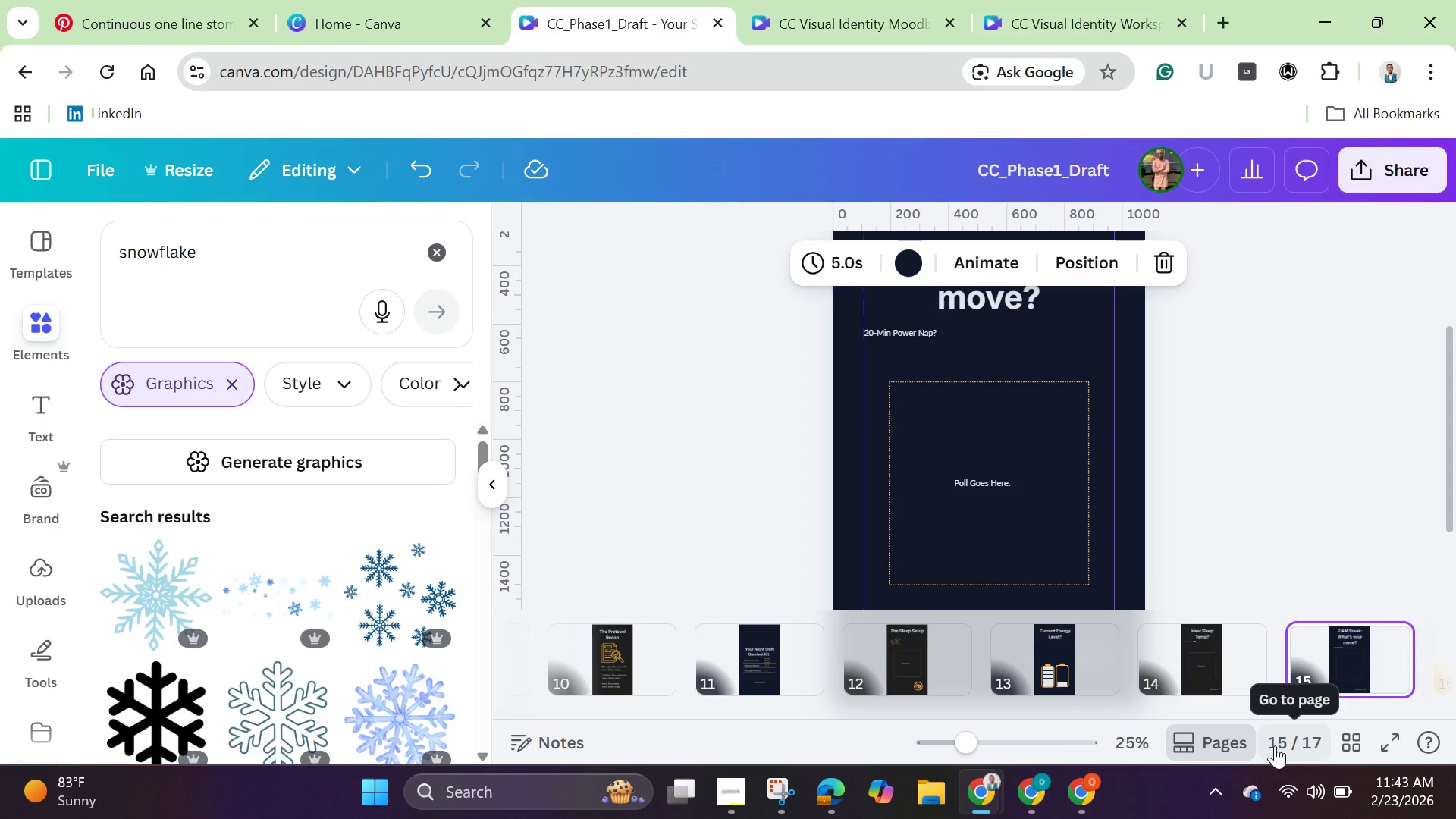 
left_click_drag(start_coordinate=[1237, 713], to_coordinate=[1335, 699])
 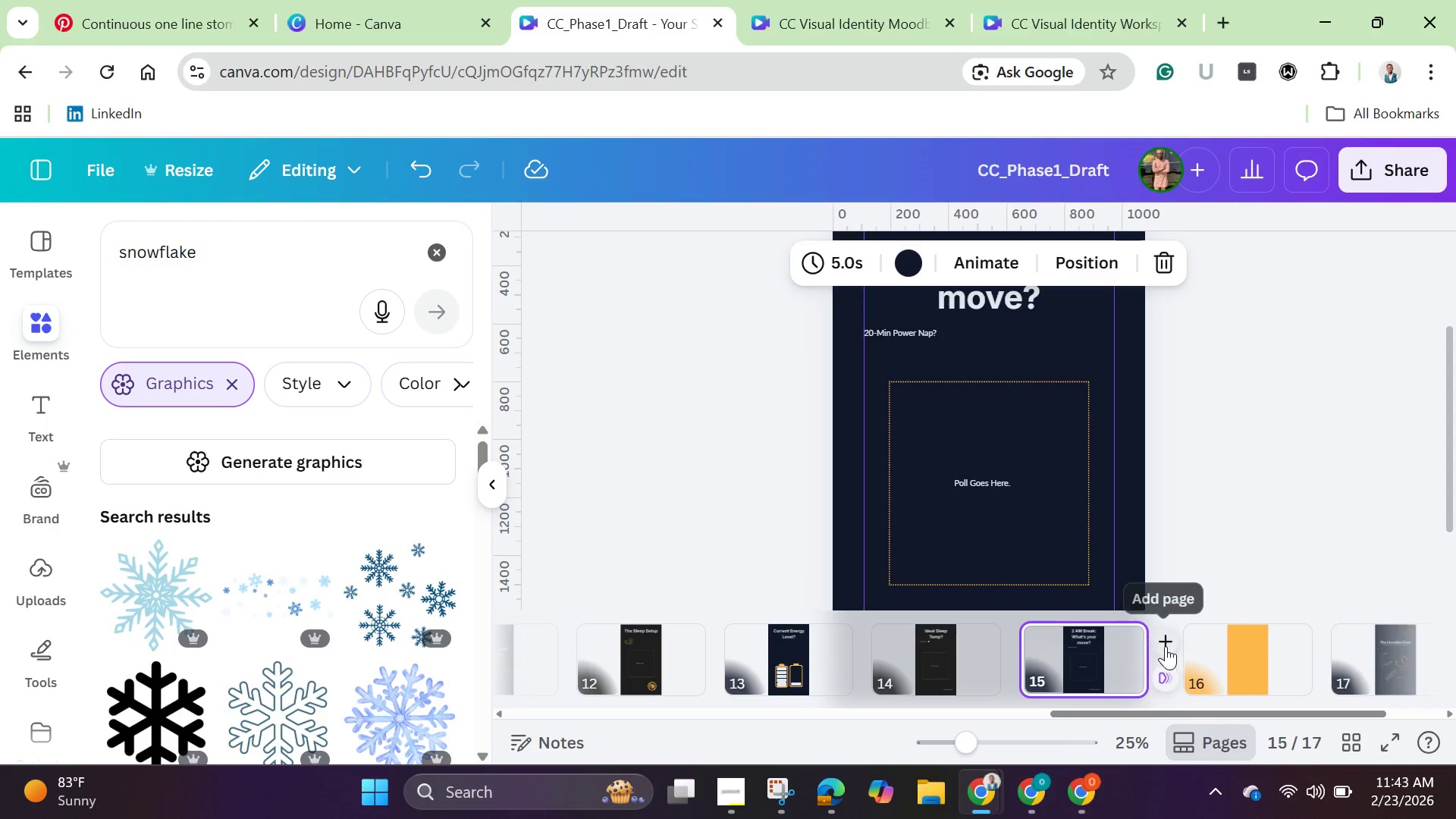 
left_click([1169, 651])
 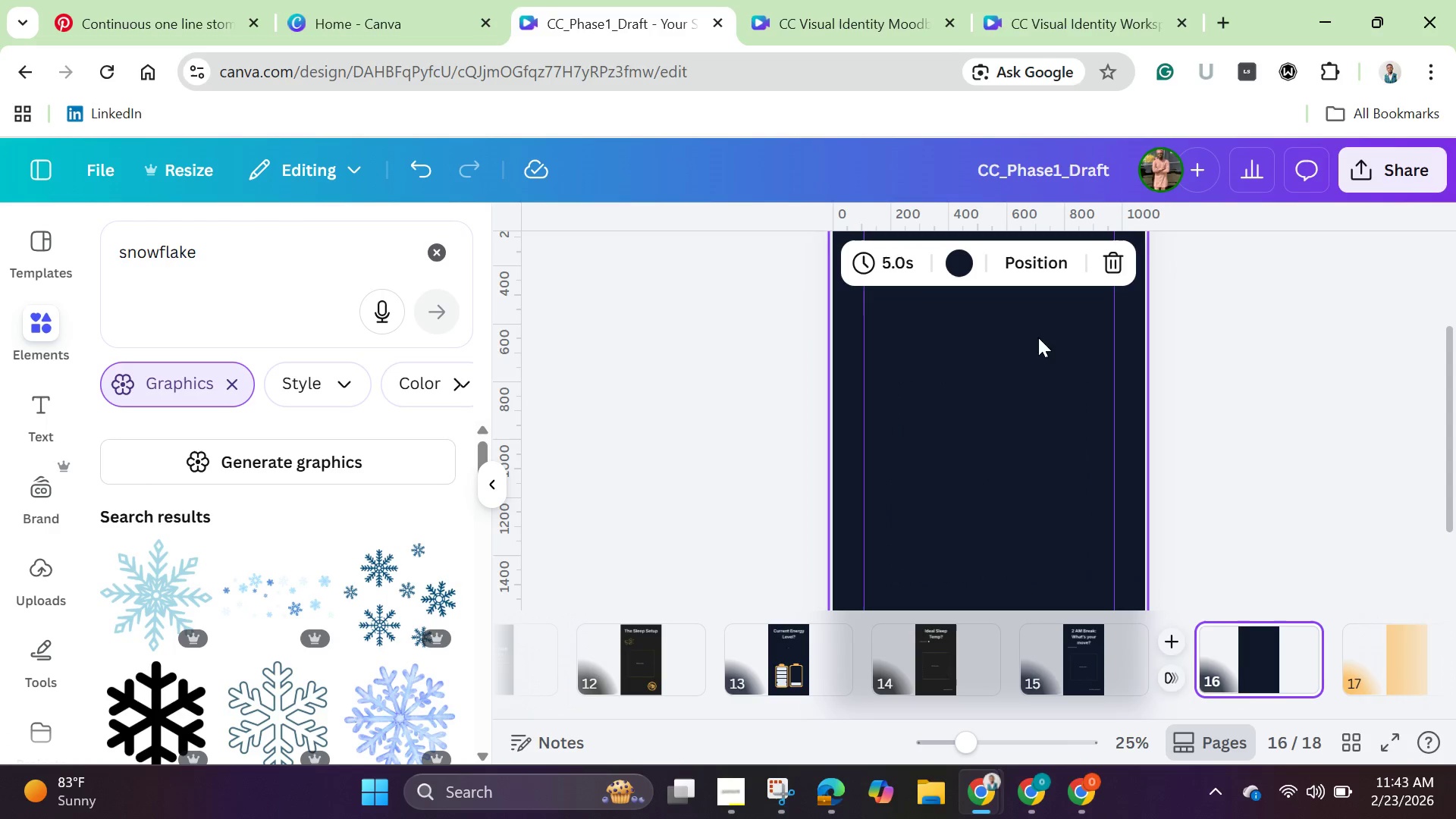 
left_click([959, 265])
 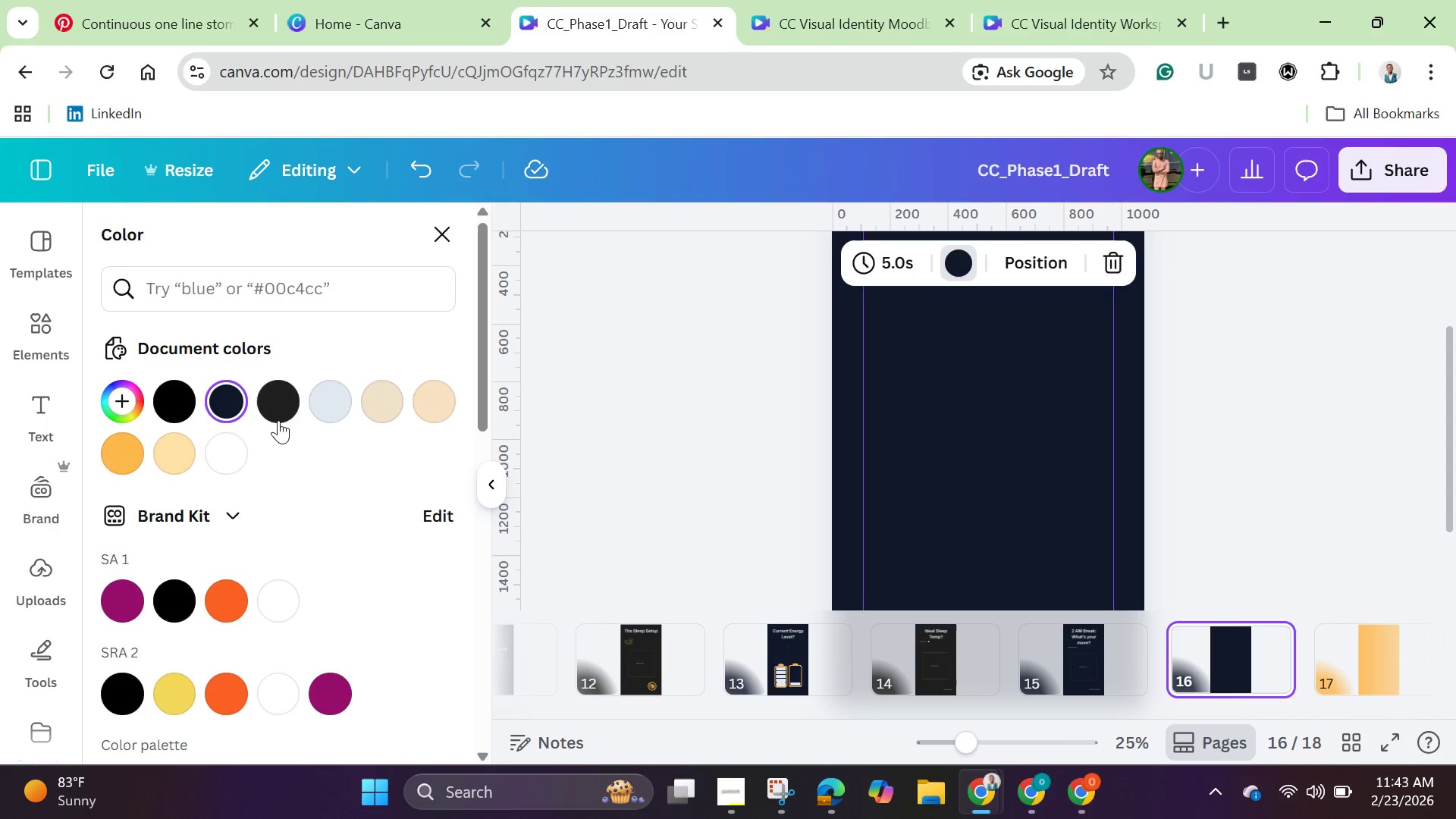 
left_click([283, 403])
 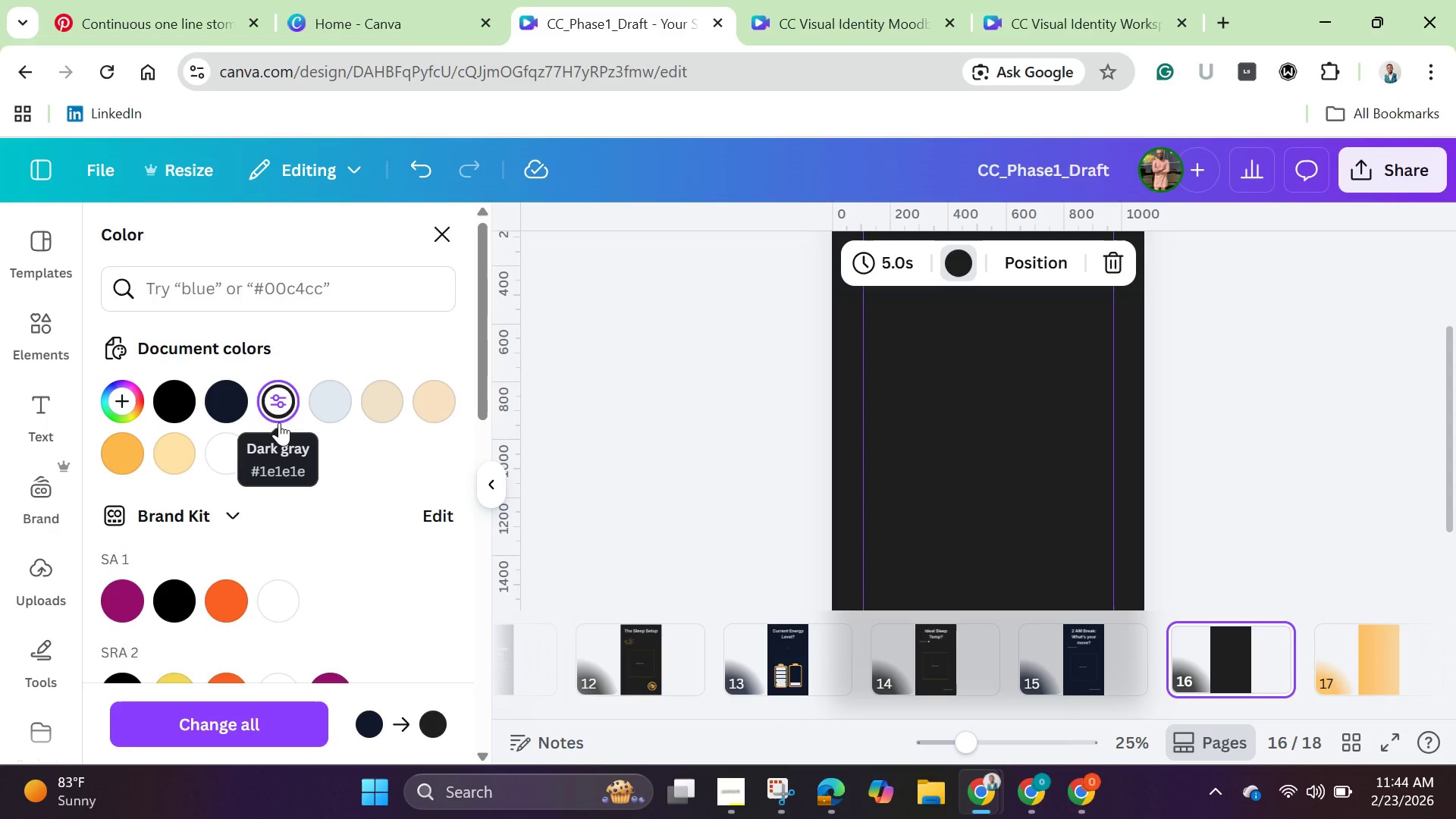 
wait(23.28)
 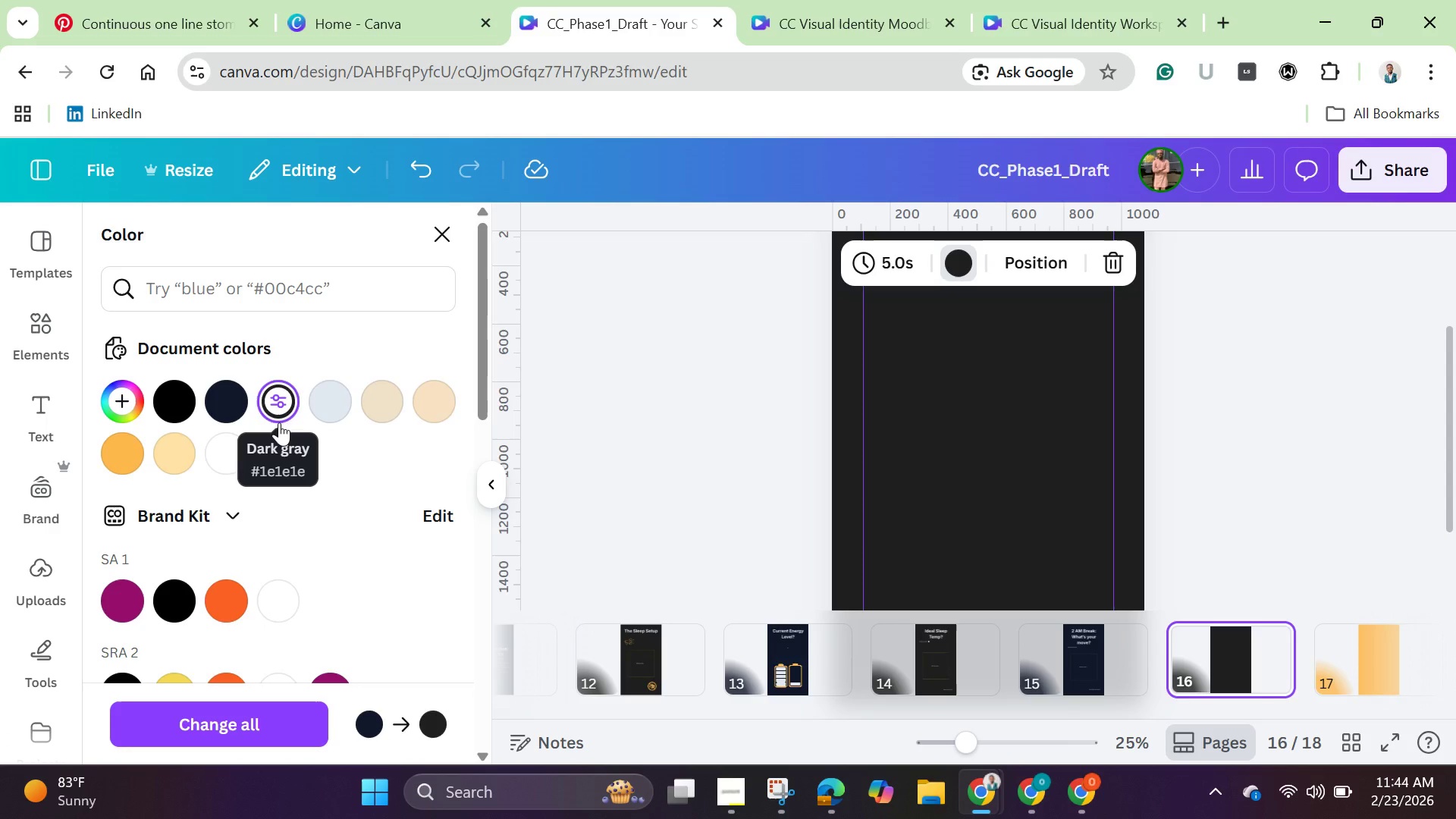 
left_click([939, 664])
 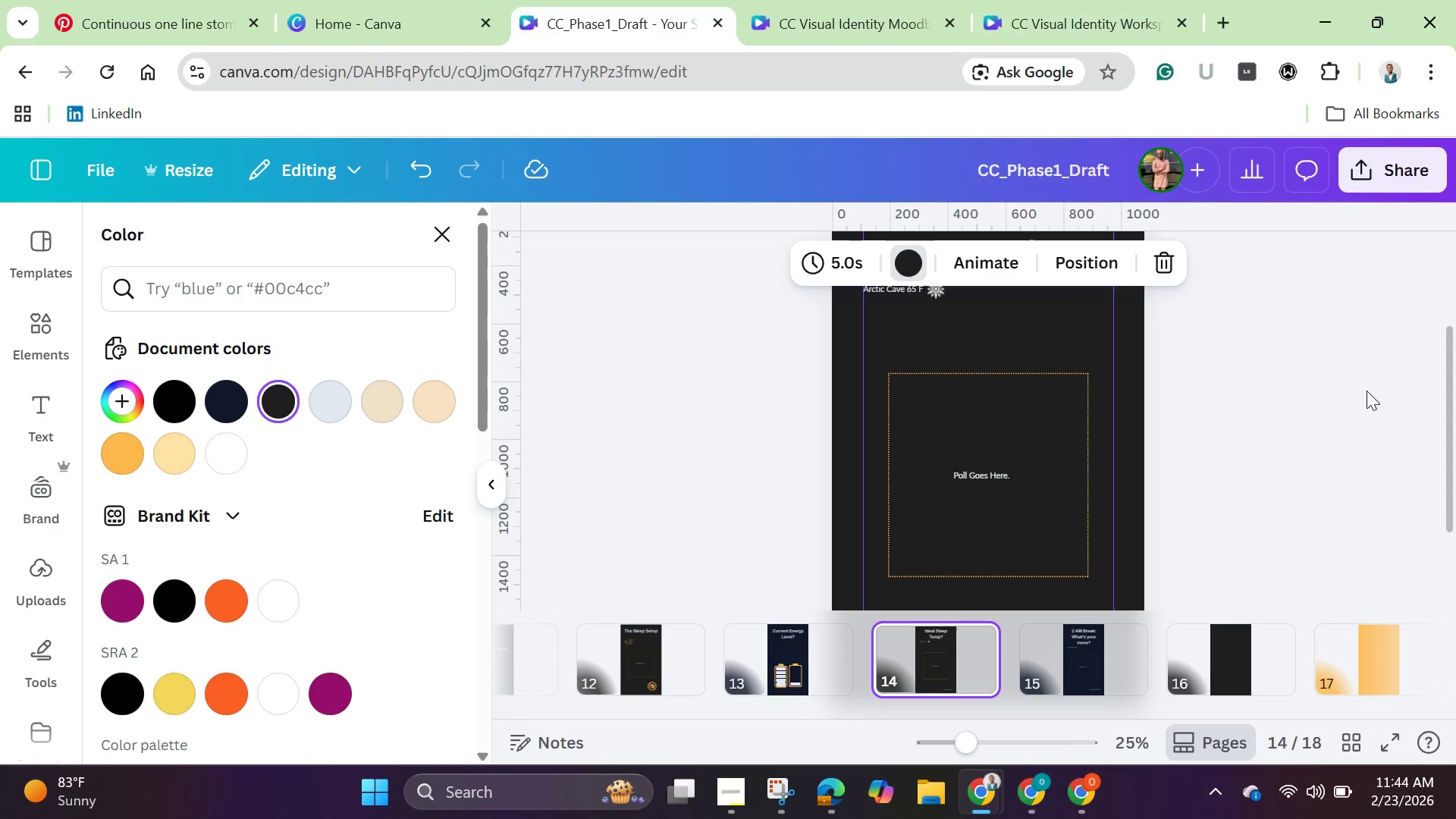 
left_click([1367, 391])
 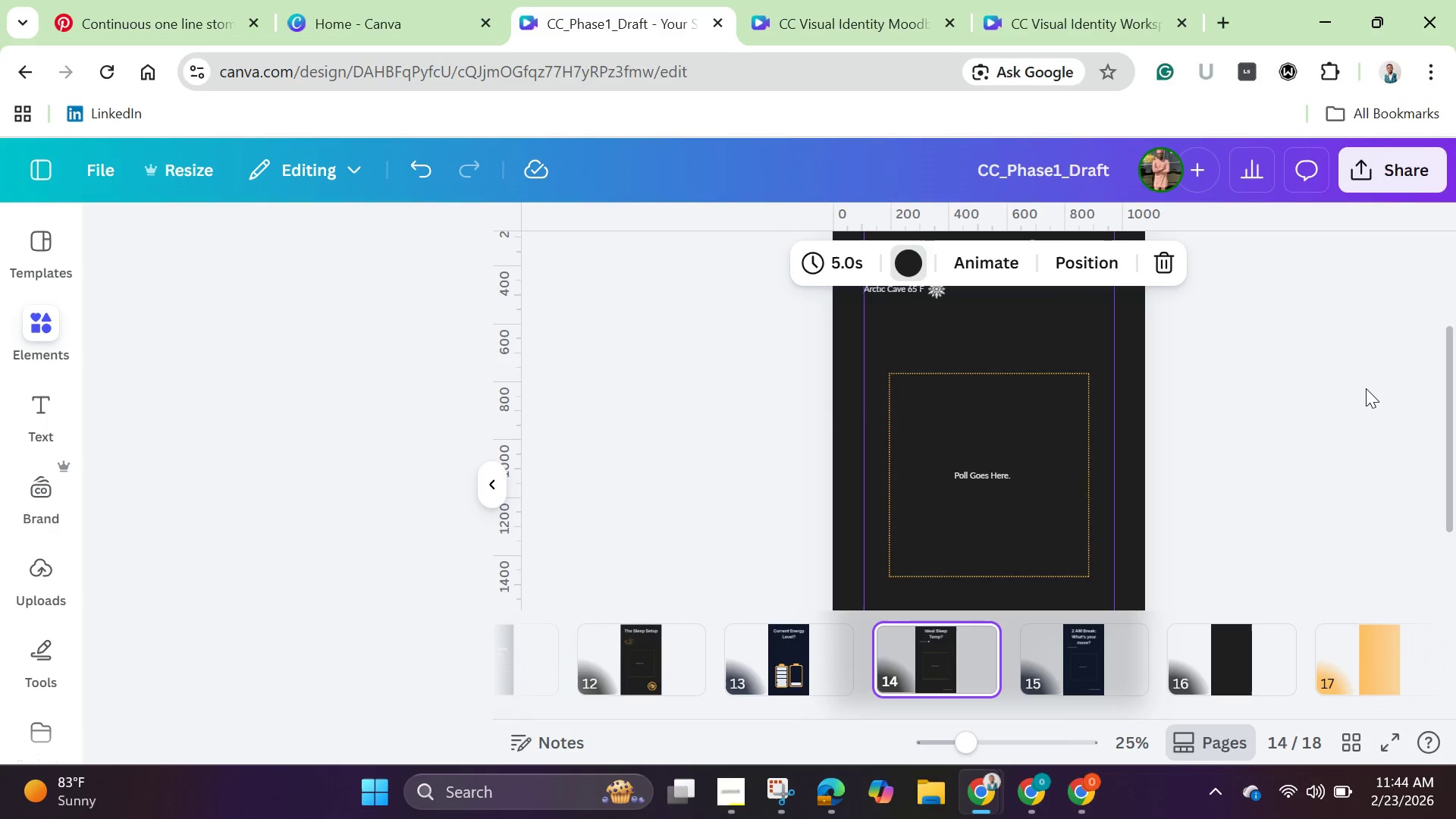 
scroll: coordinate [1366, 388], scroll_direction: up, amount: 2.0
 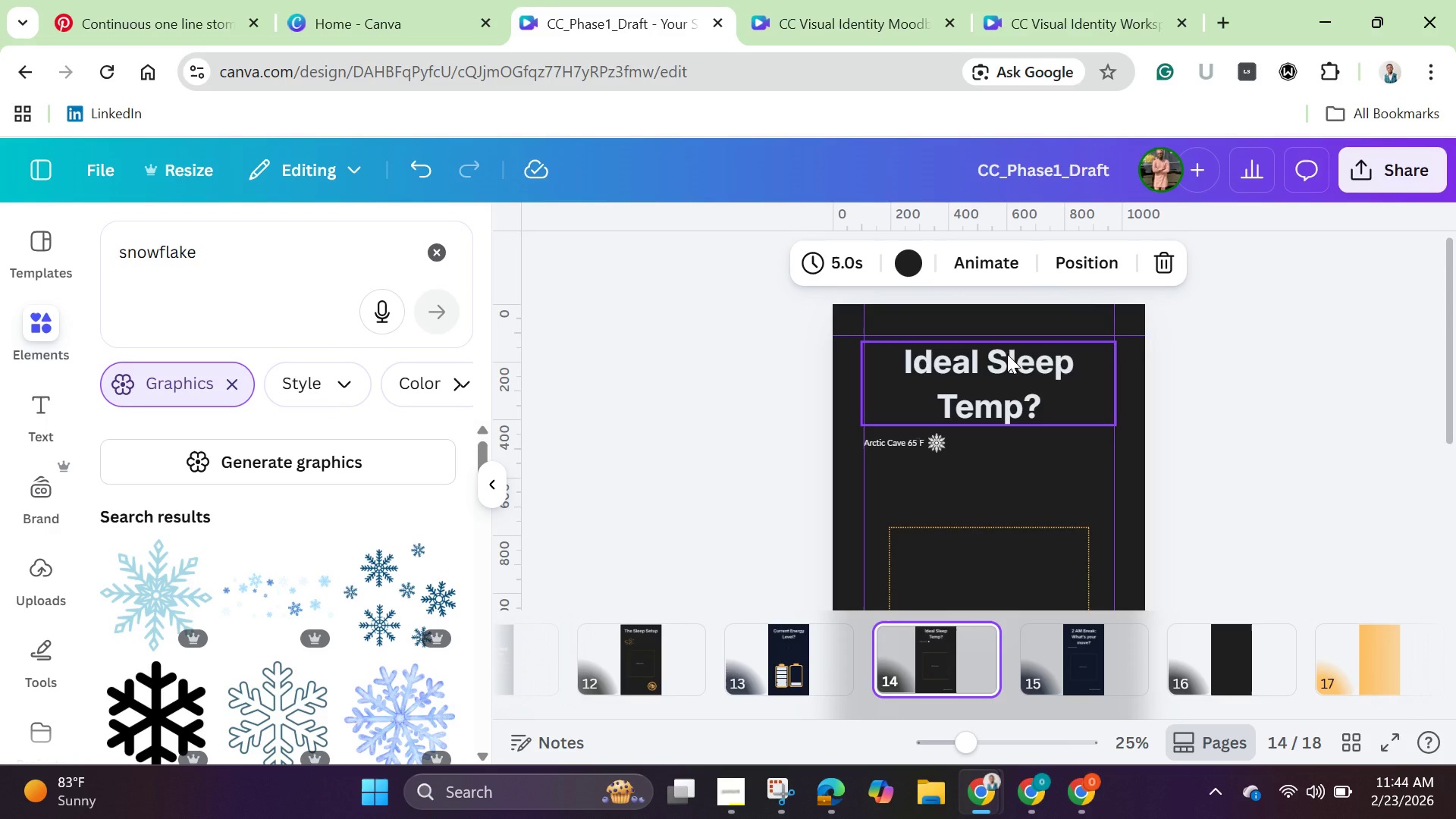 
left_click([1007, 354])
 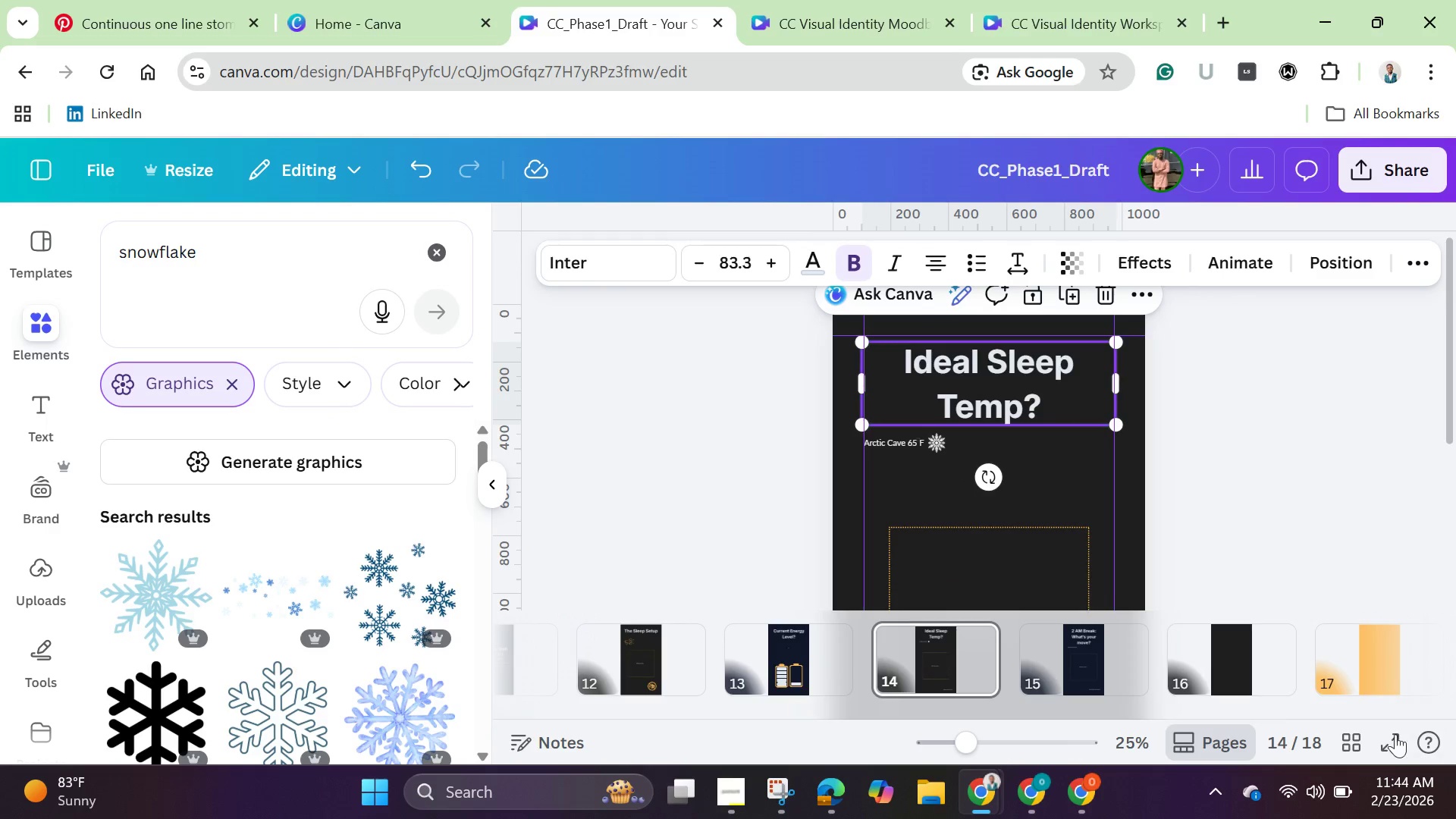 
left_click([1359, 739])
 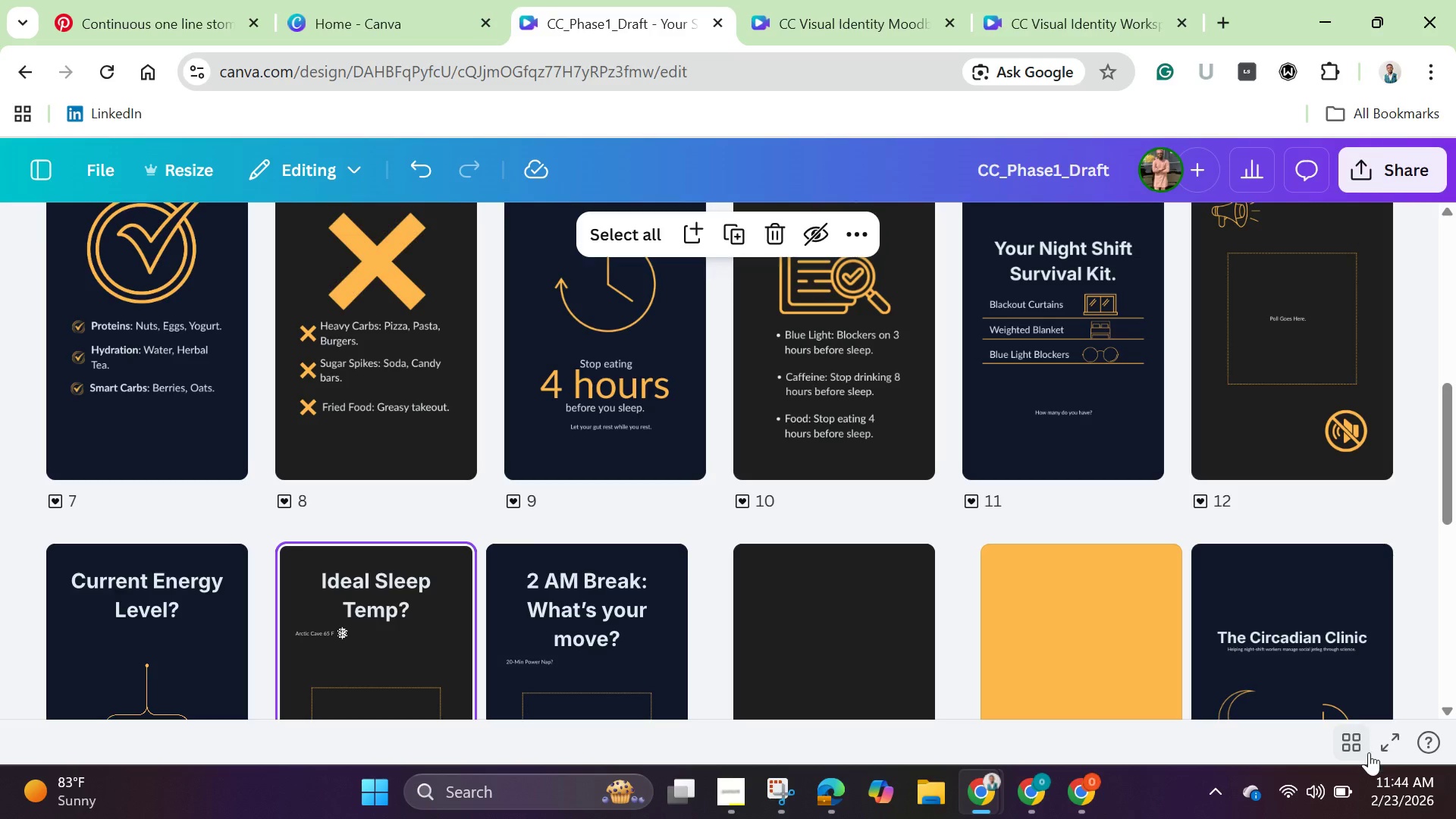 
wait(10.23)
 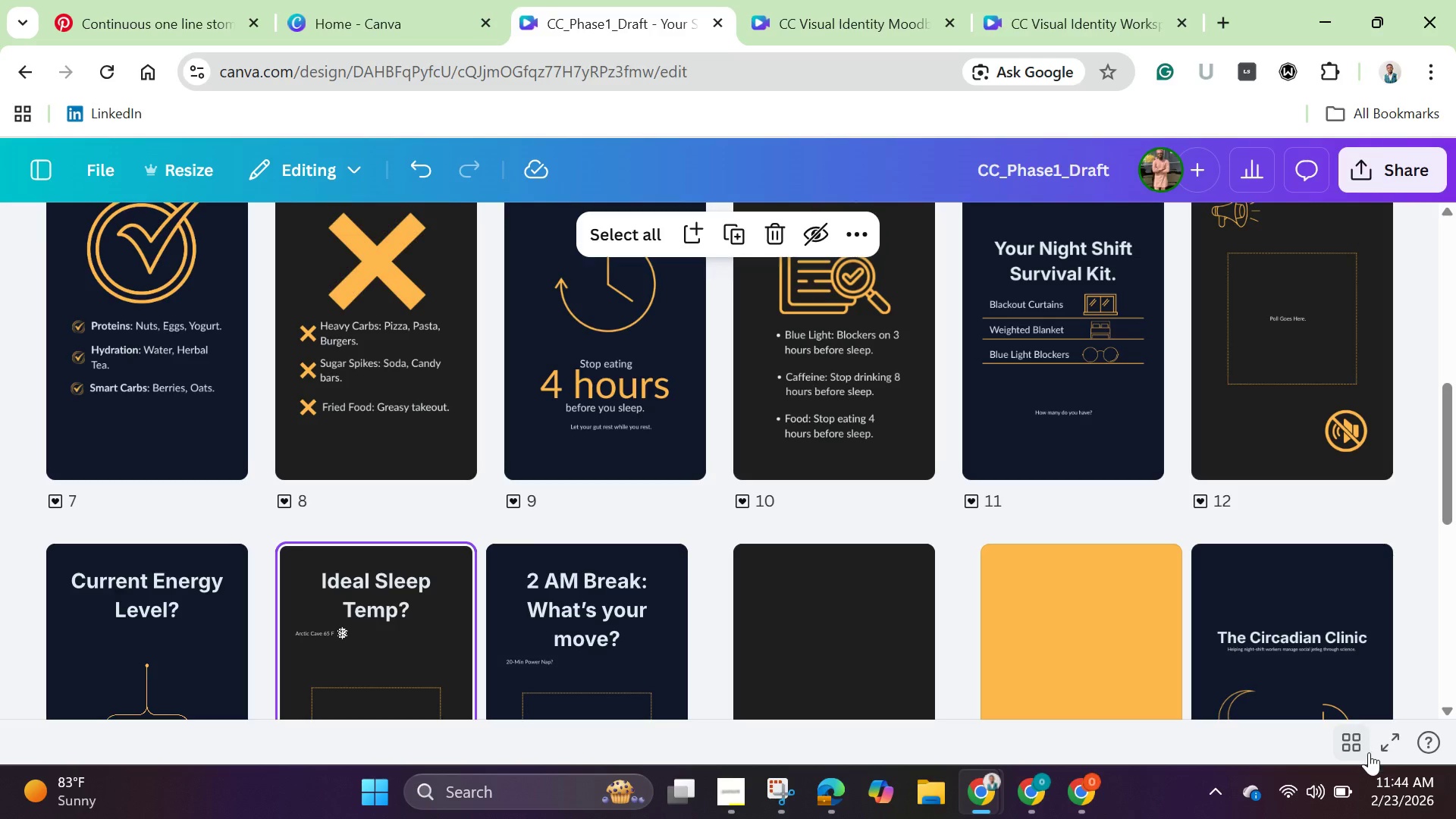 
double_click([846, 404])
 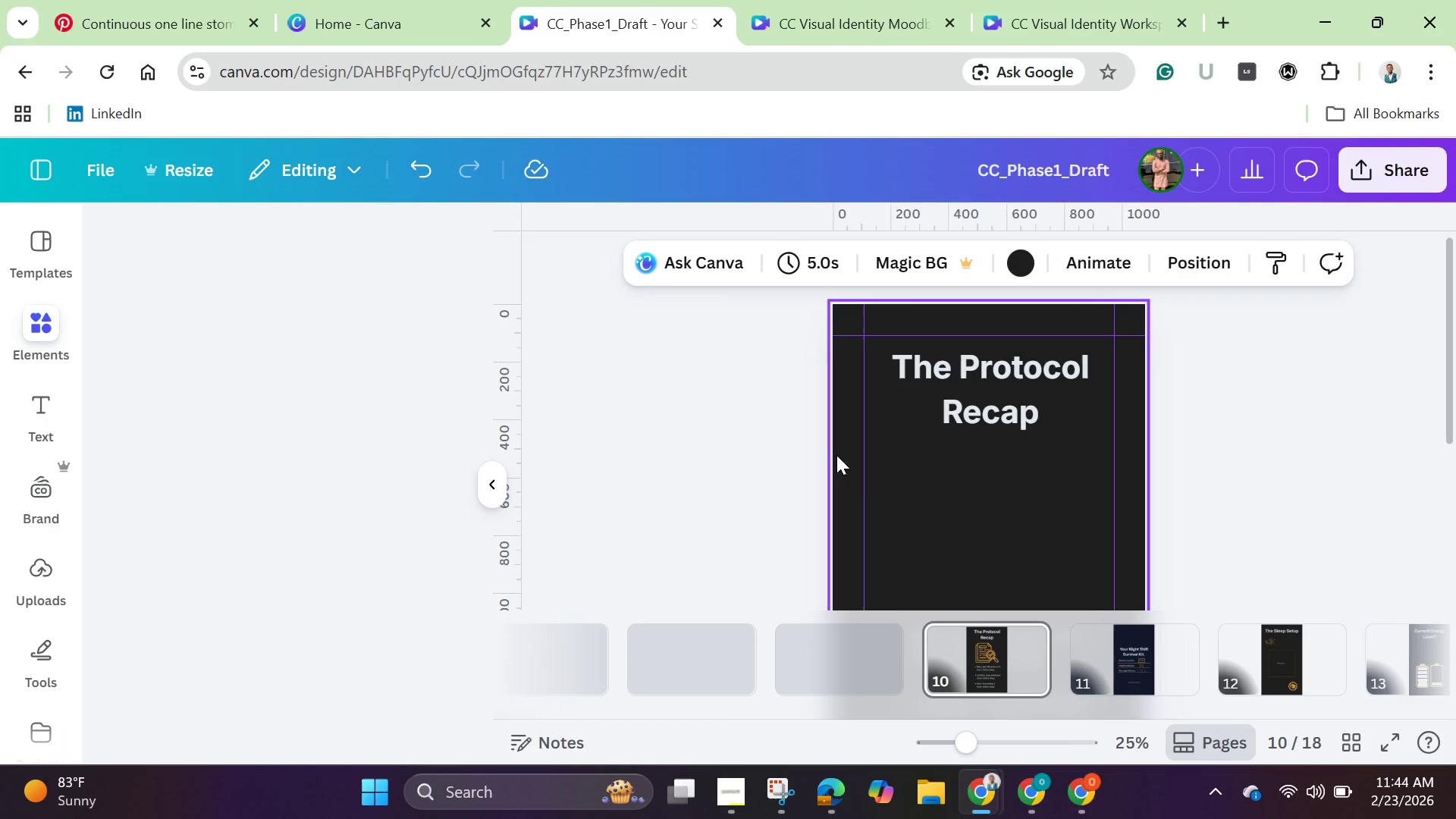 
scroll: coordinate [858, 469], scroll_direction: down, amount: 2.0
 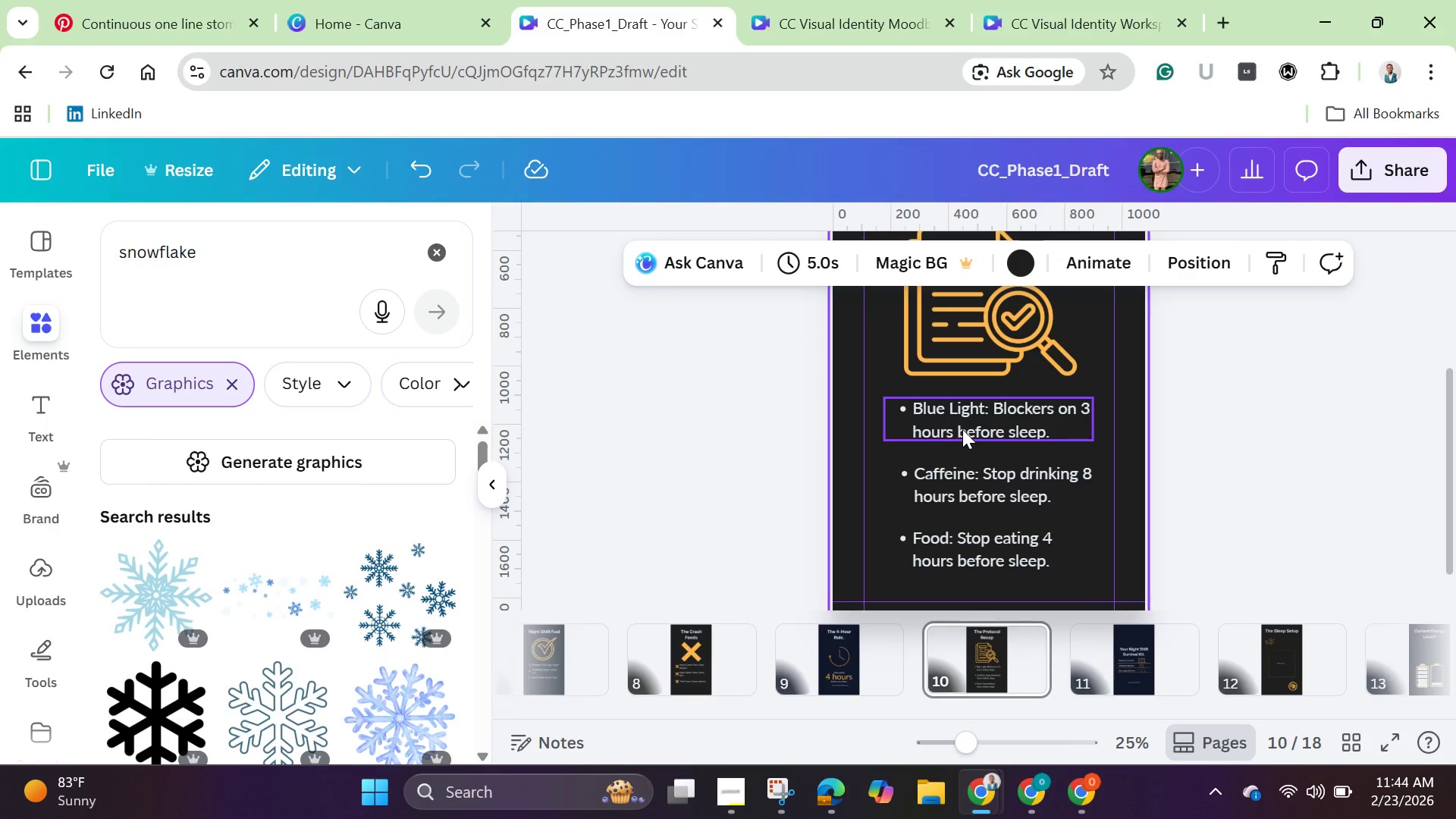 
left_click([962, 428])
 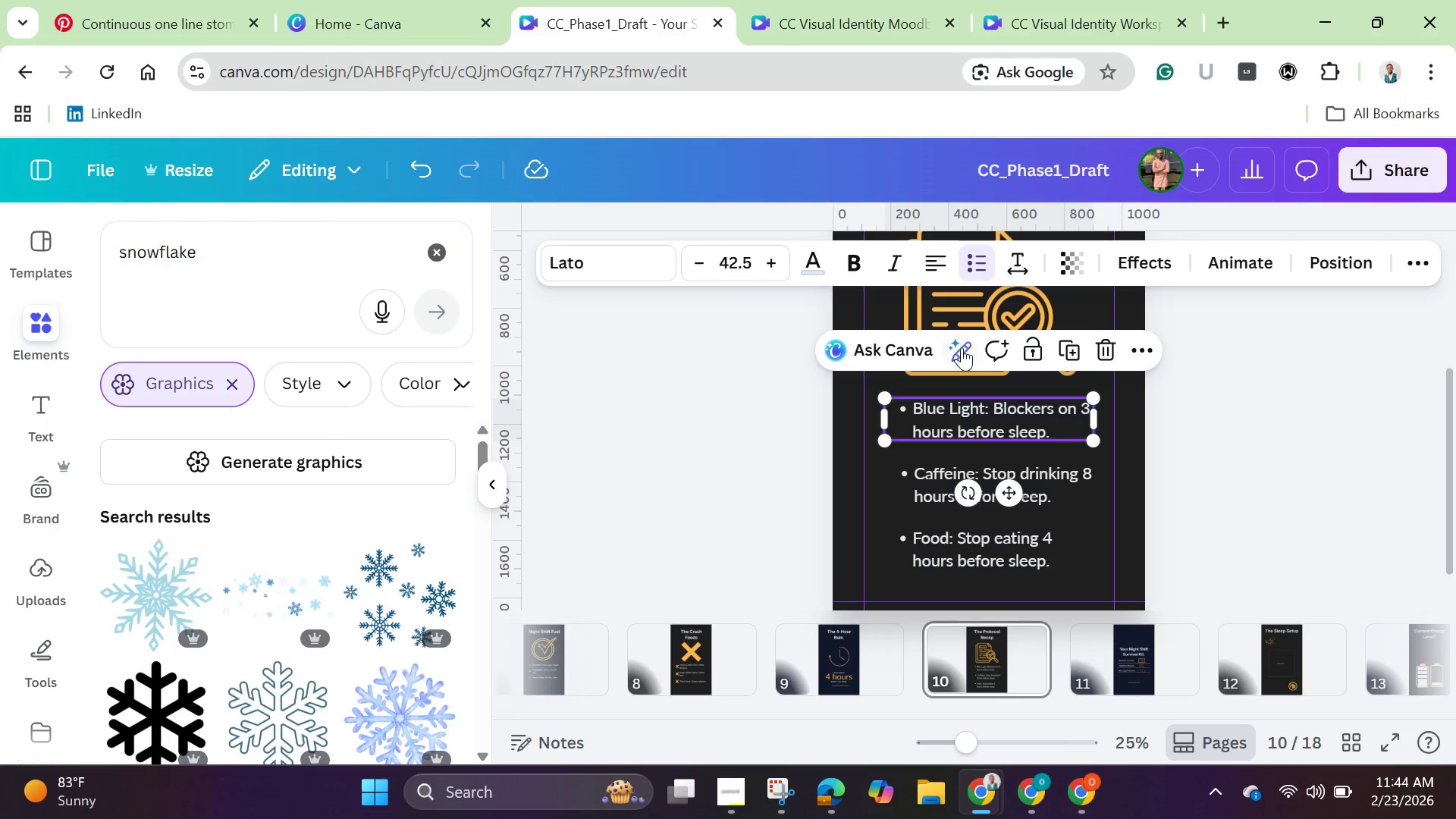 
left_click([962, 347])
 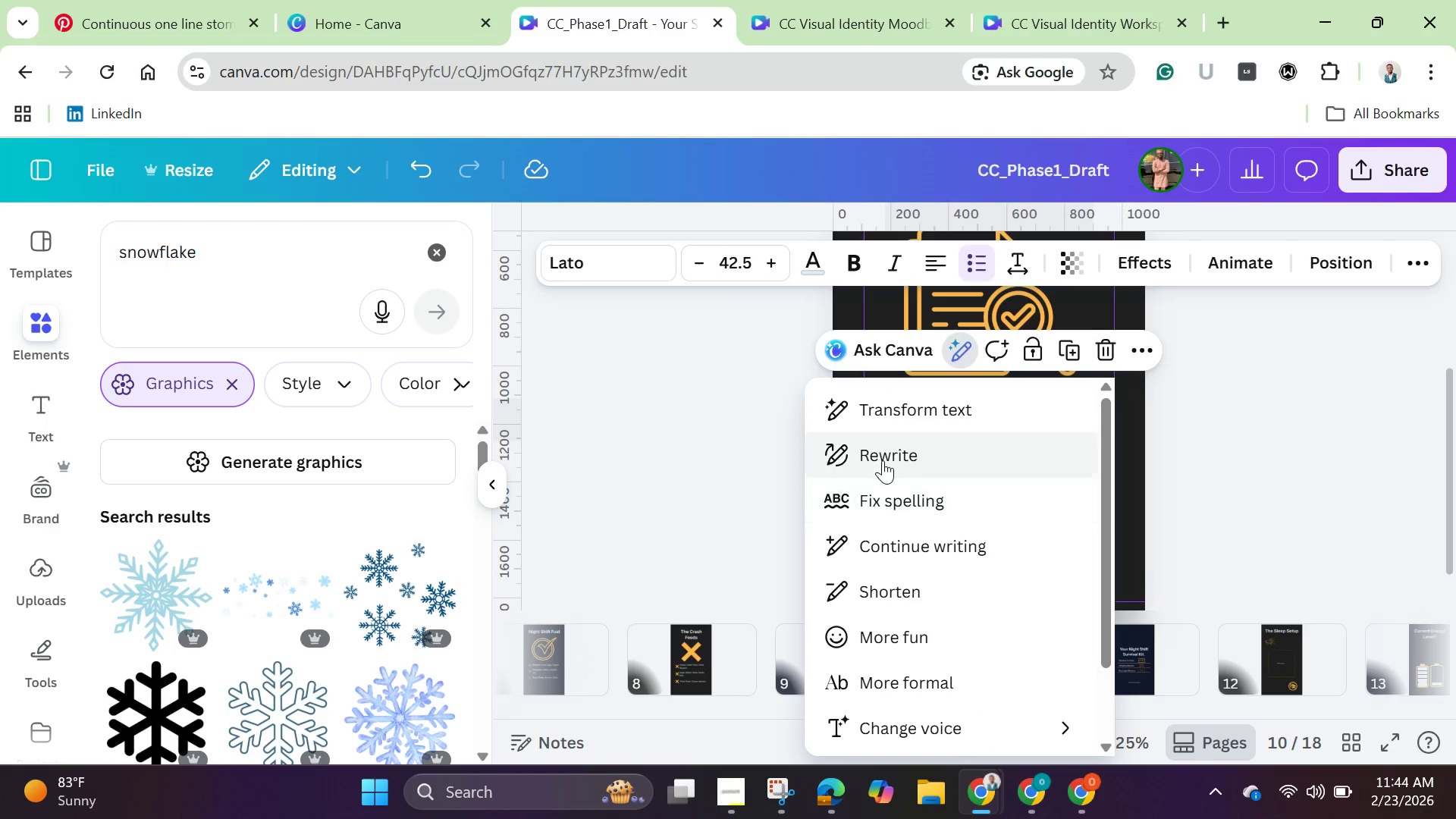 
left_click([888, 491])
 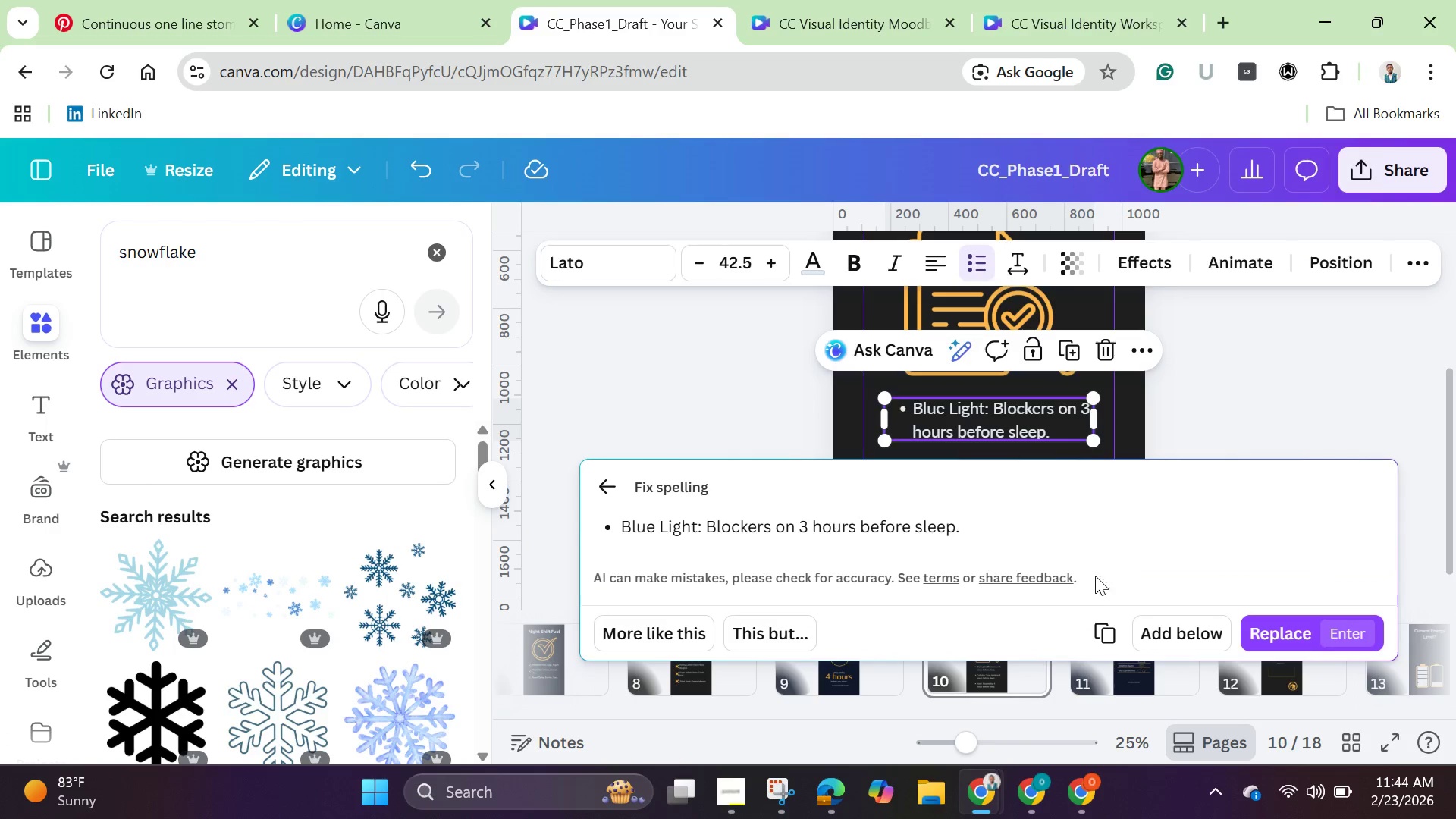 
left_click([1285, 631])
 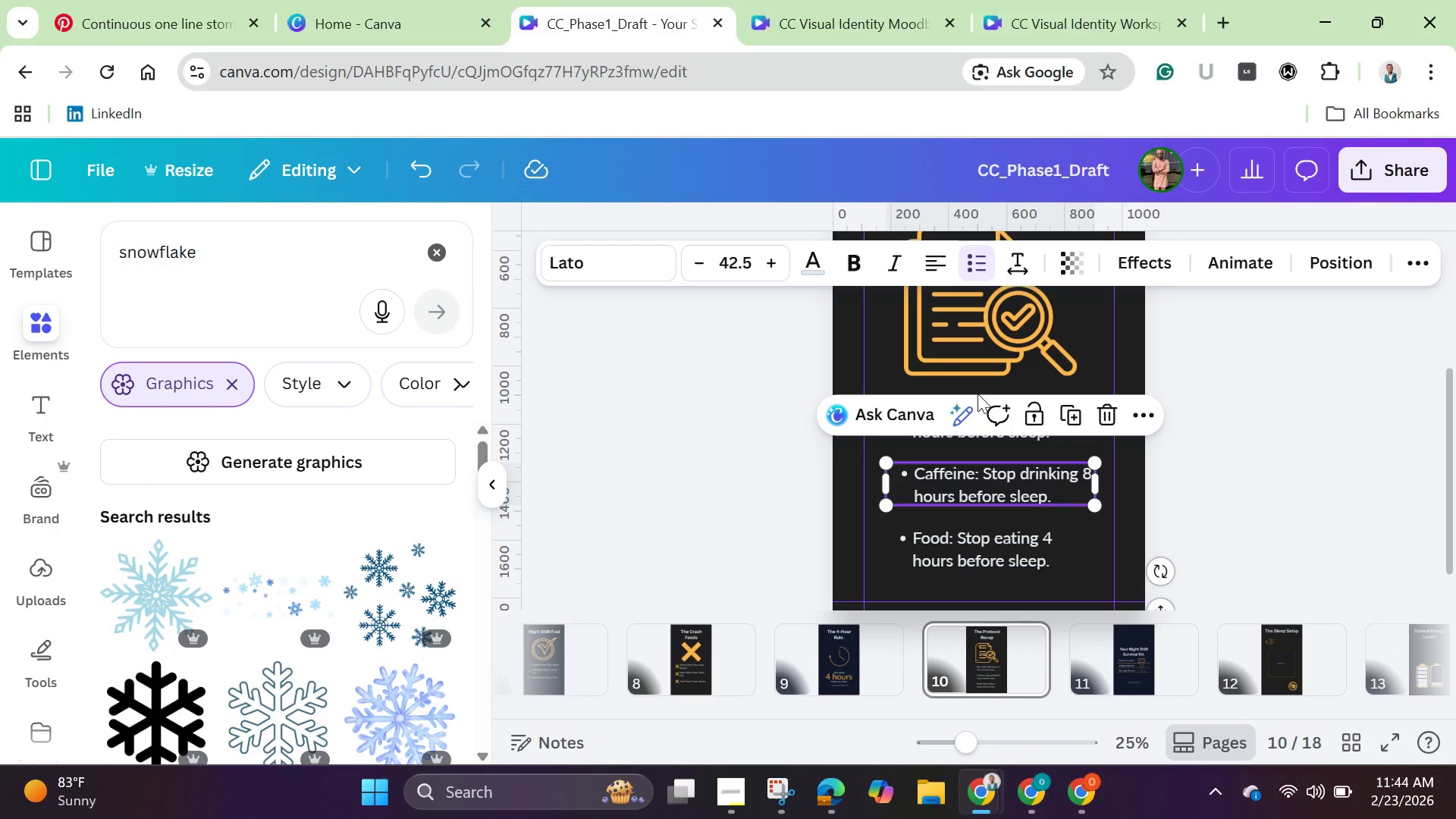 
left_click([967, 418])
 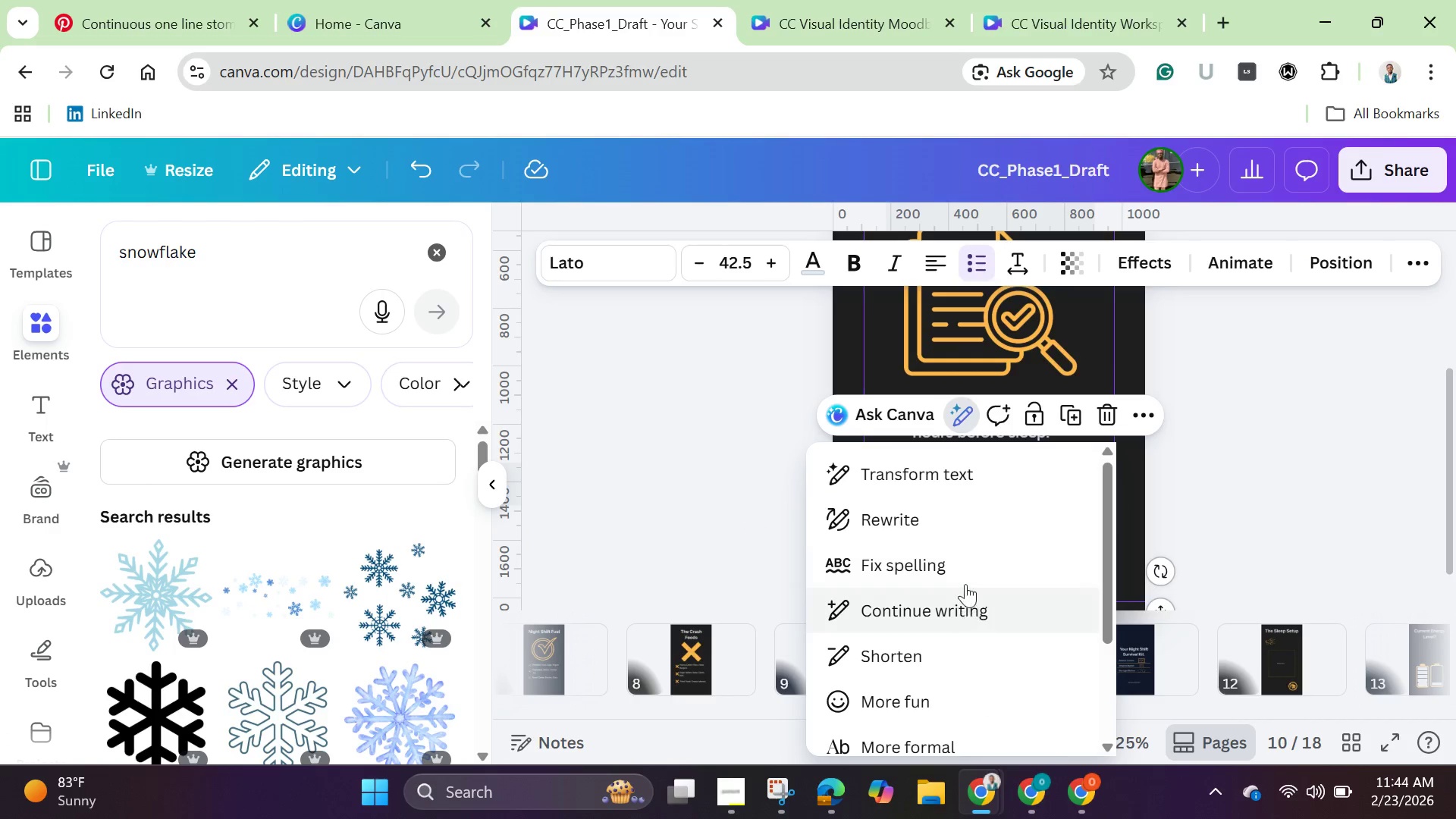 
left_click([962, 563])
 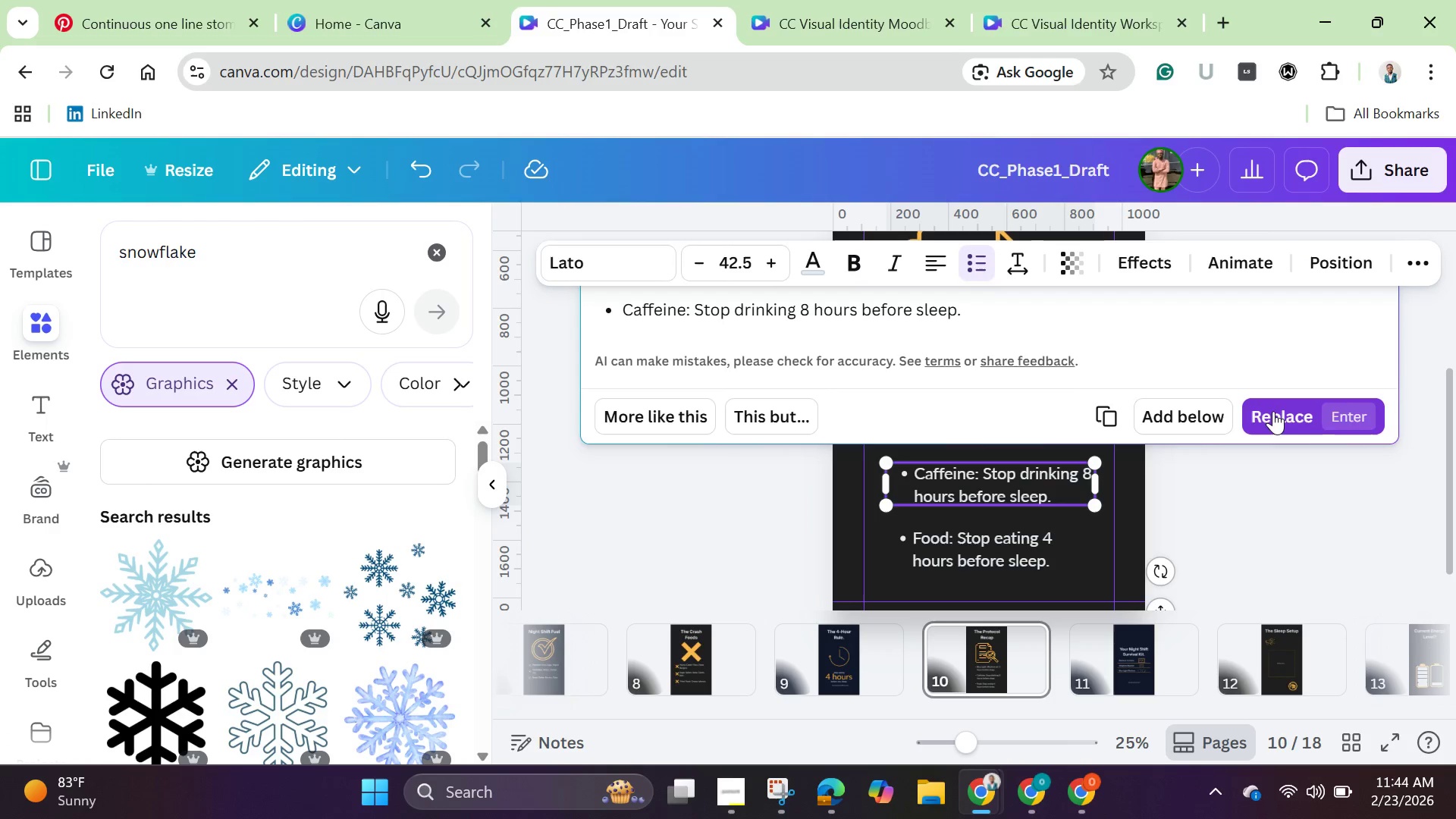 
left_click([990, 548])
 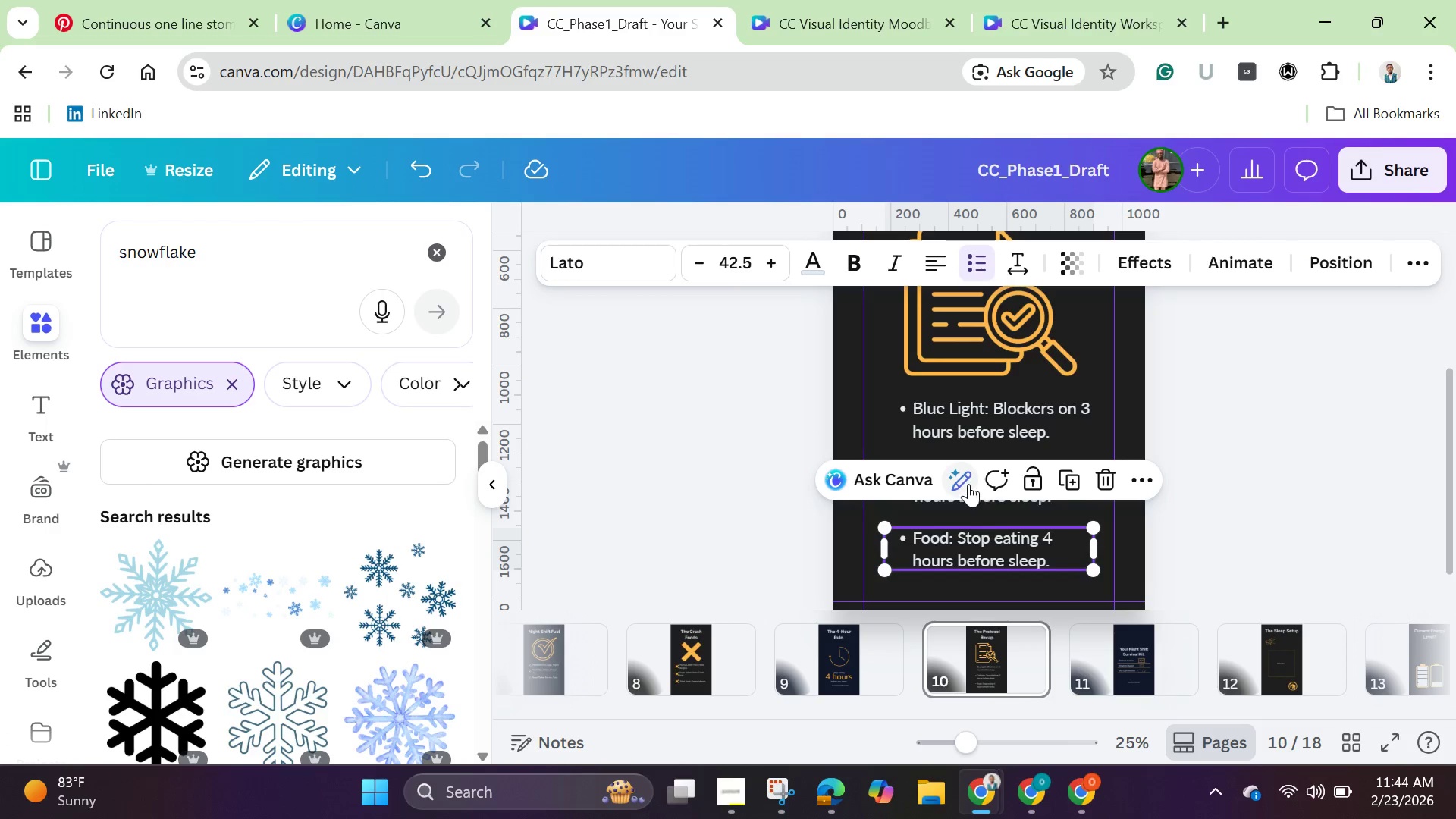 
left_click([962, 476])
 